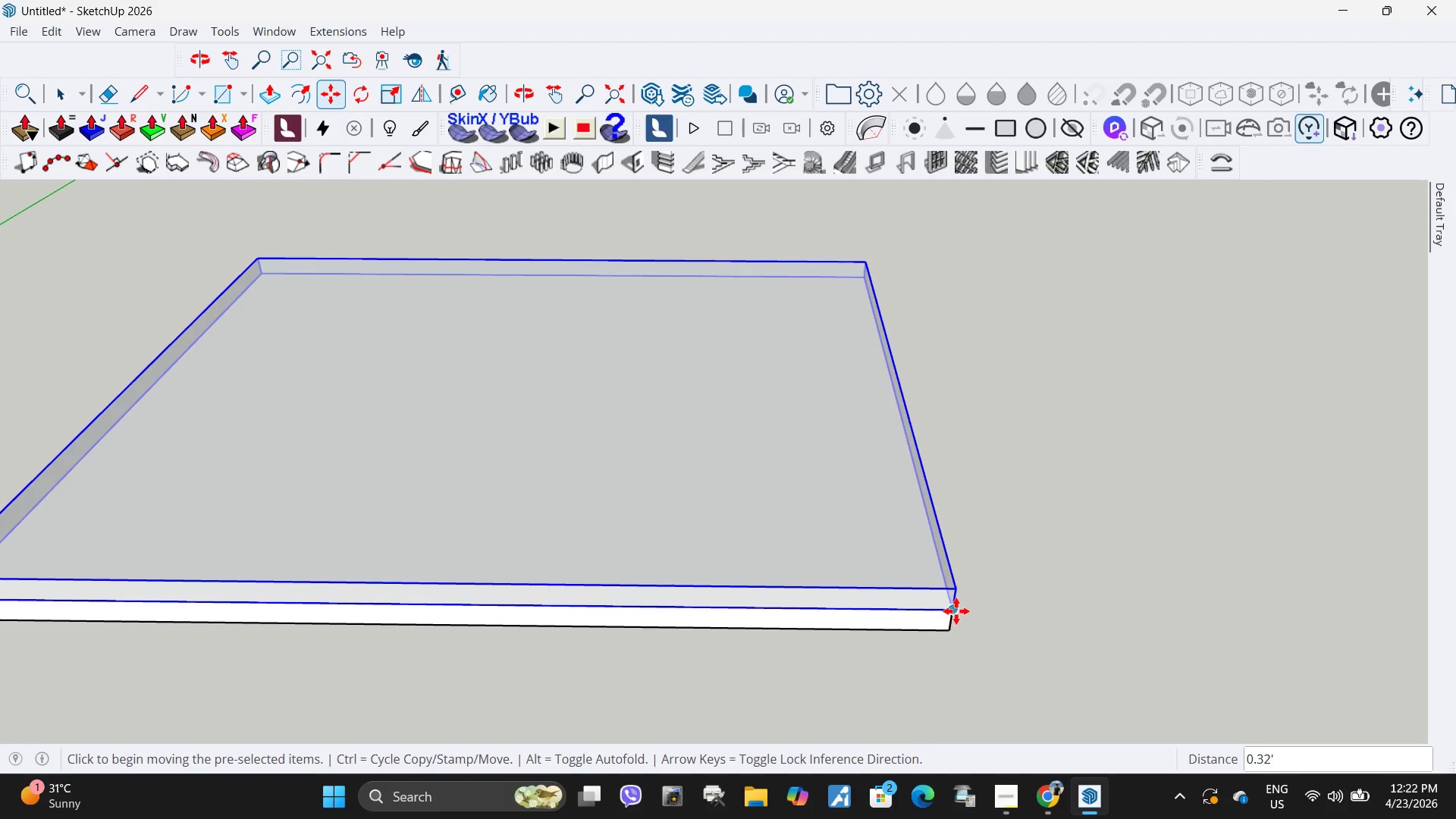 
left_click([953, 611])
 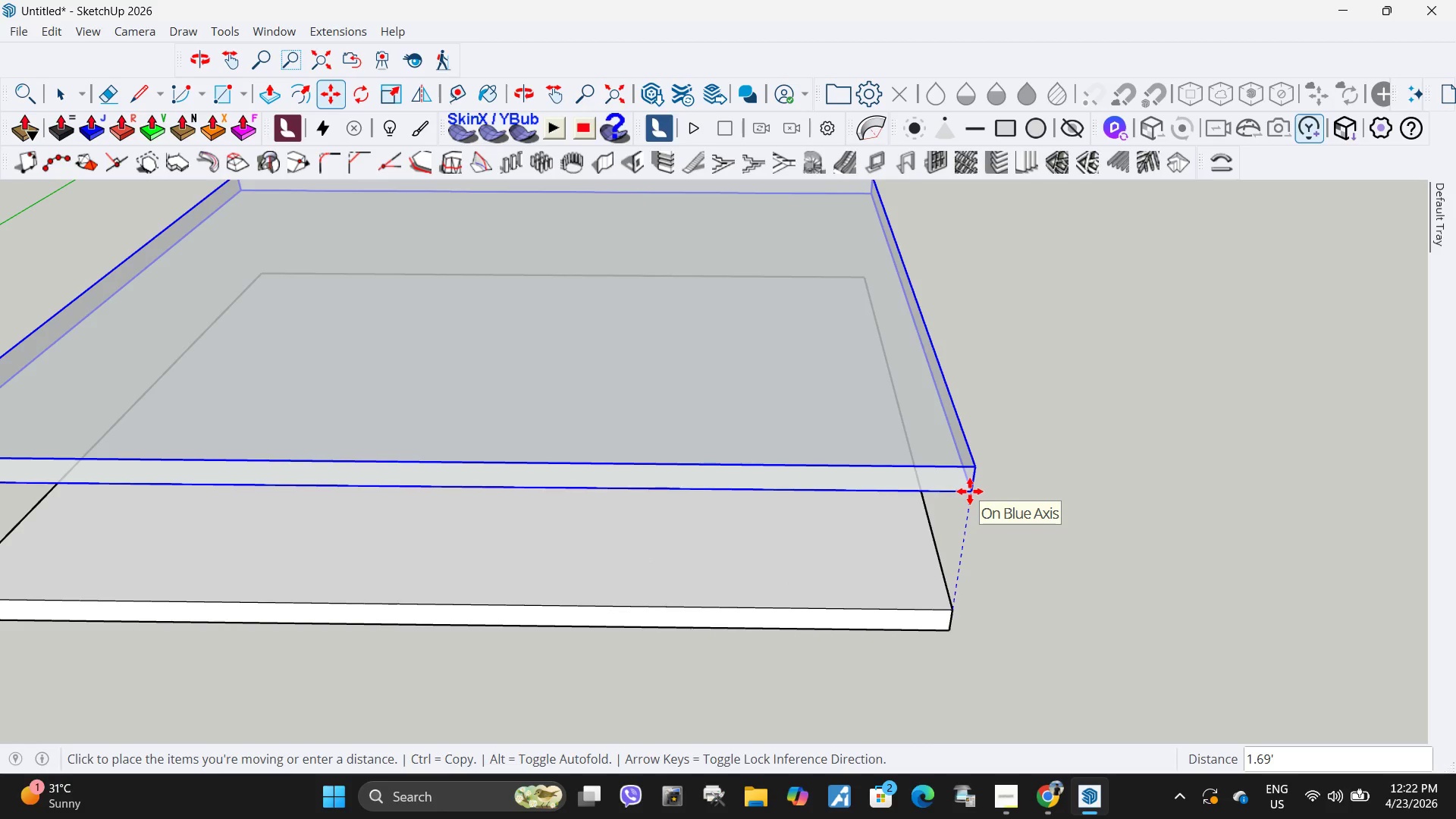 
key(Numpad8)
 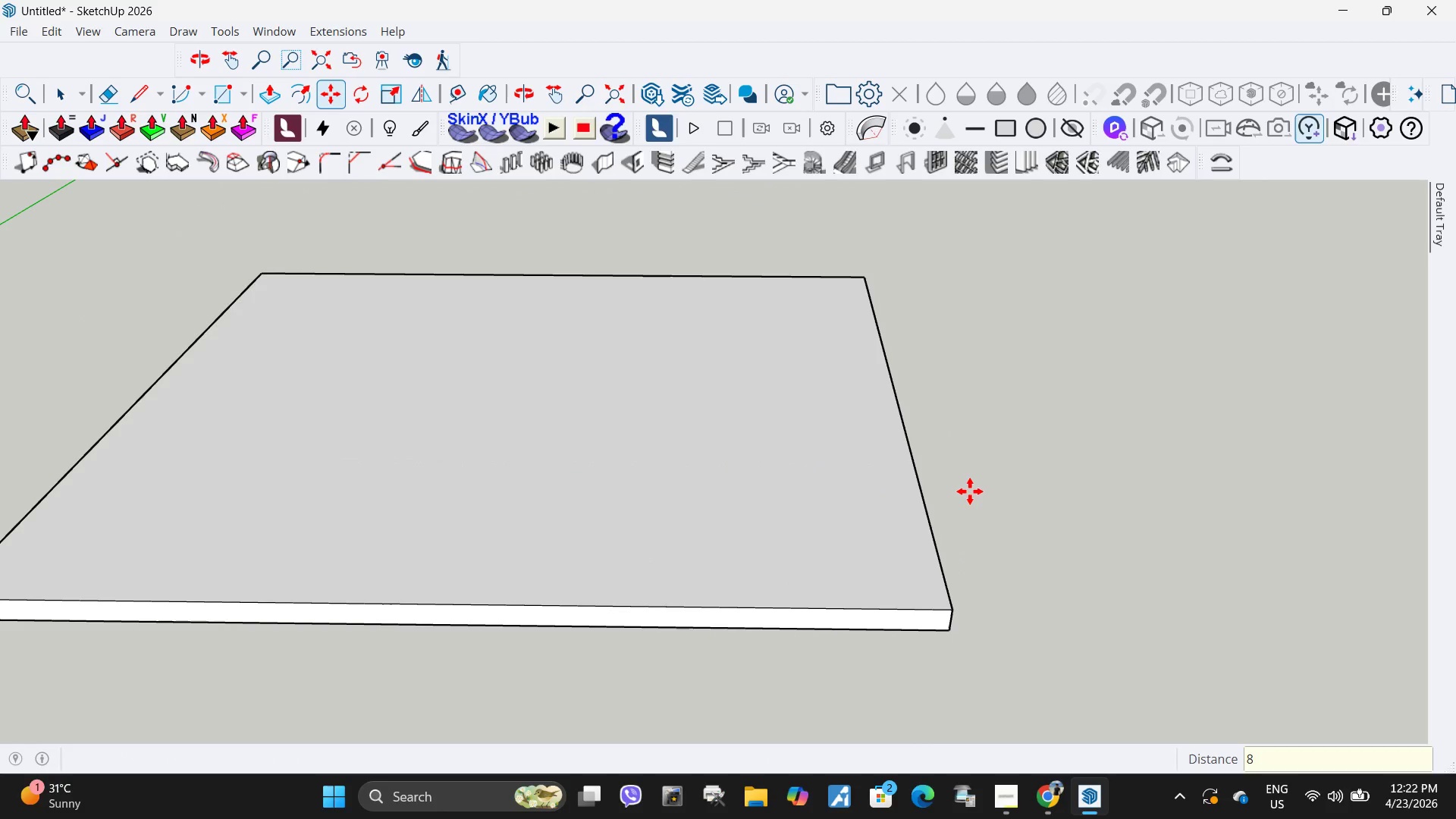 
key(NumpadEnter)
 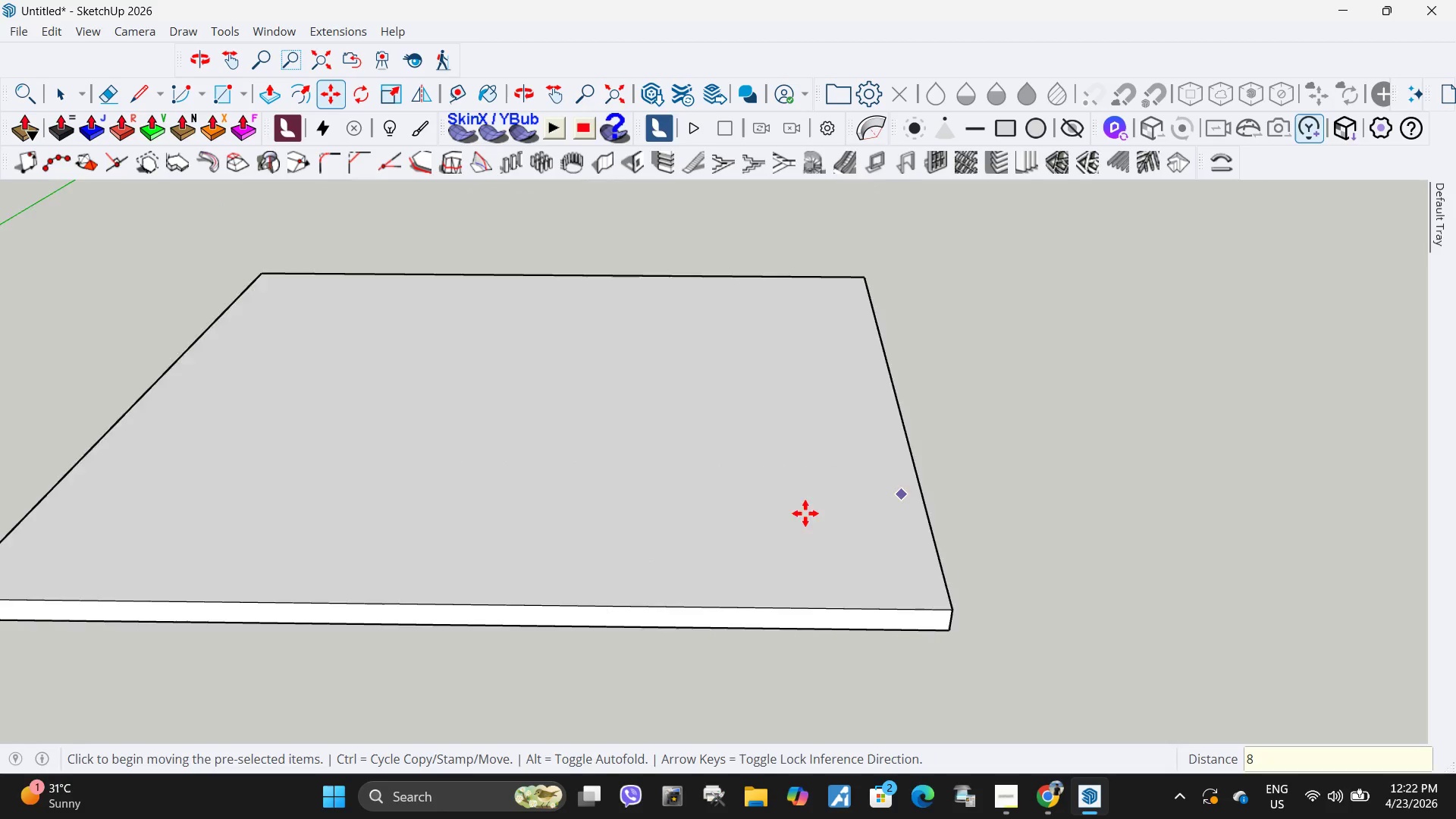 
key(Space)
 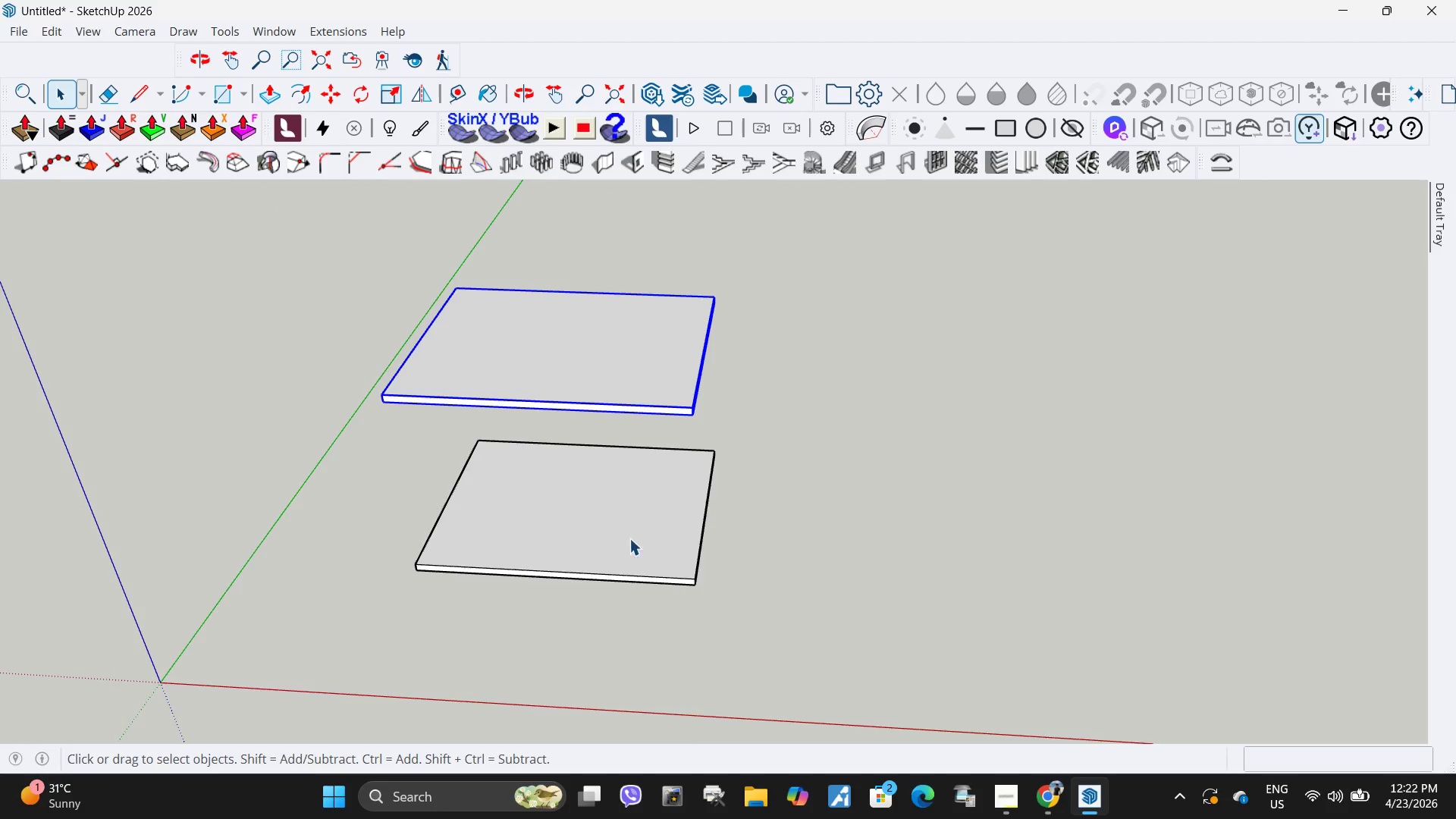 
scroll: coordinate [626, 583], scroll_direction: down, amount: 14.0
 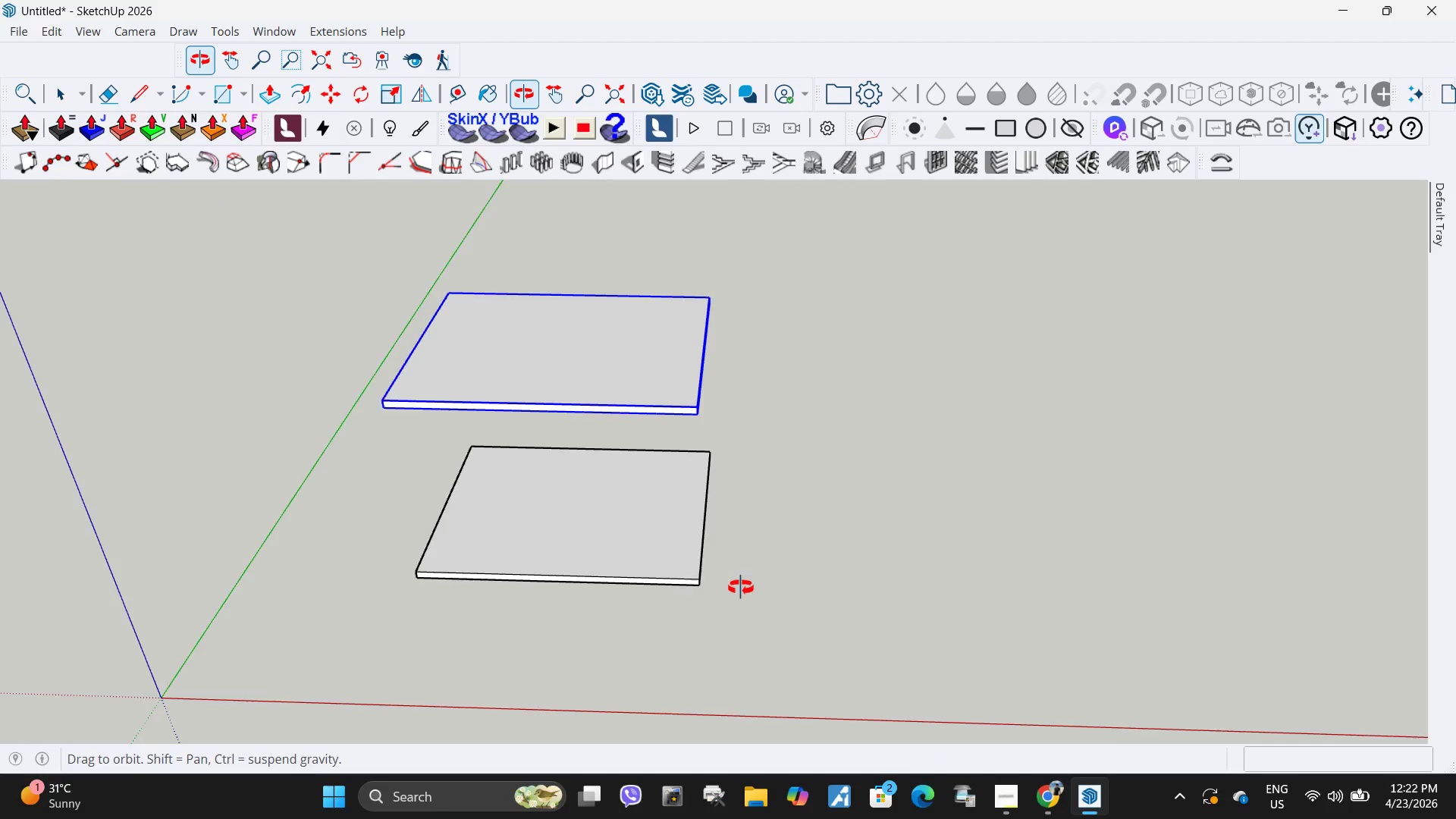 
left_click_drag(start_coordinate=[559, 506], to_coordinate=[566, 504])
 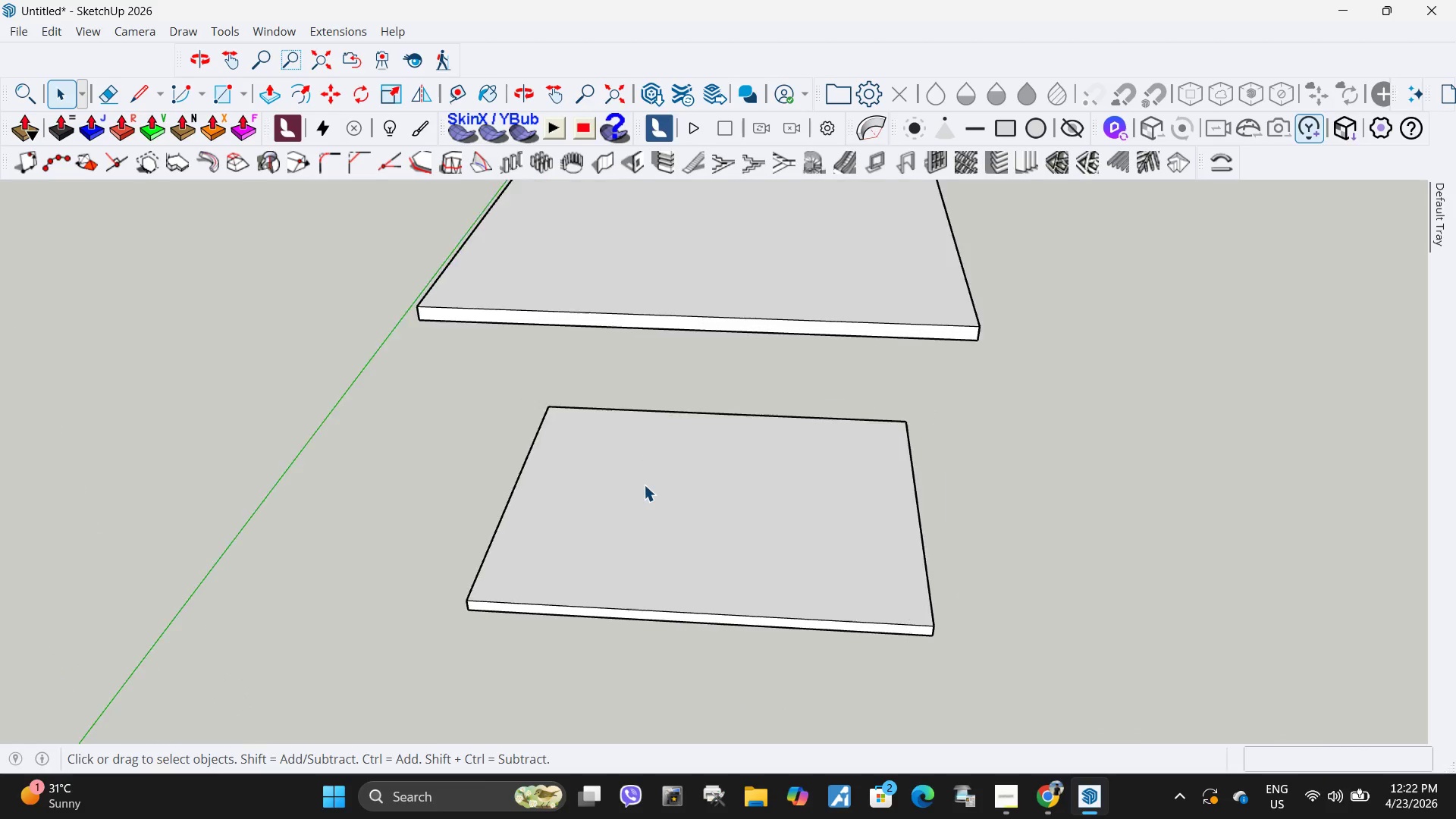 
left_click([644, 485])
 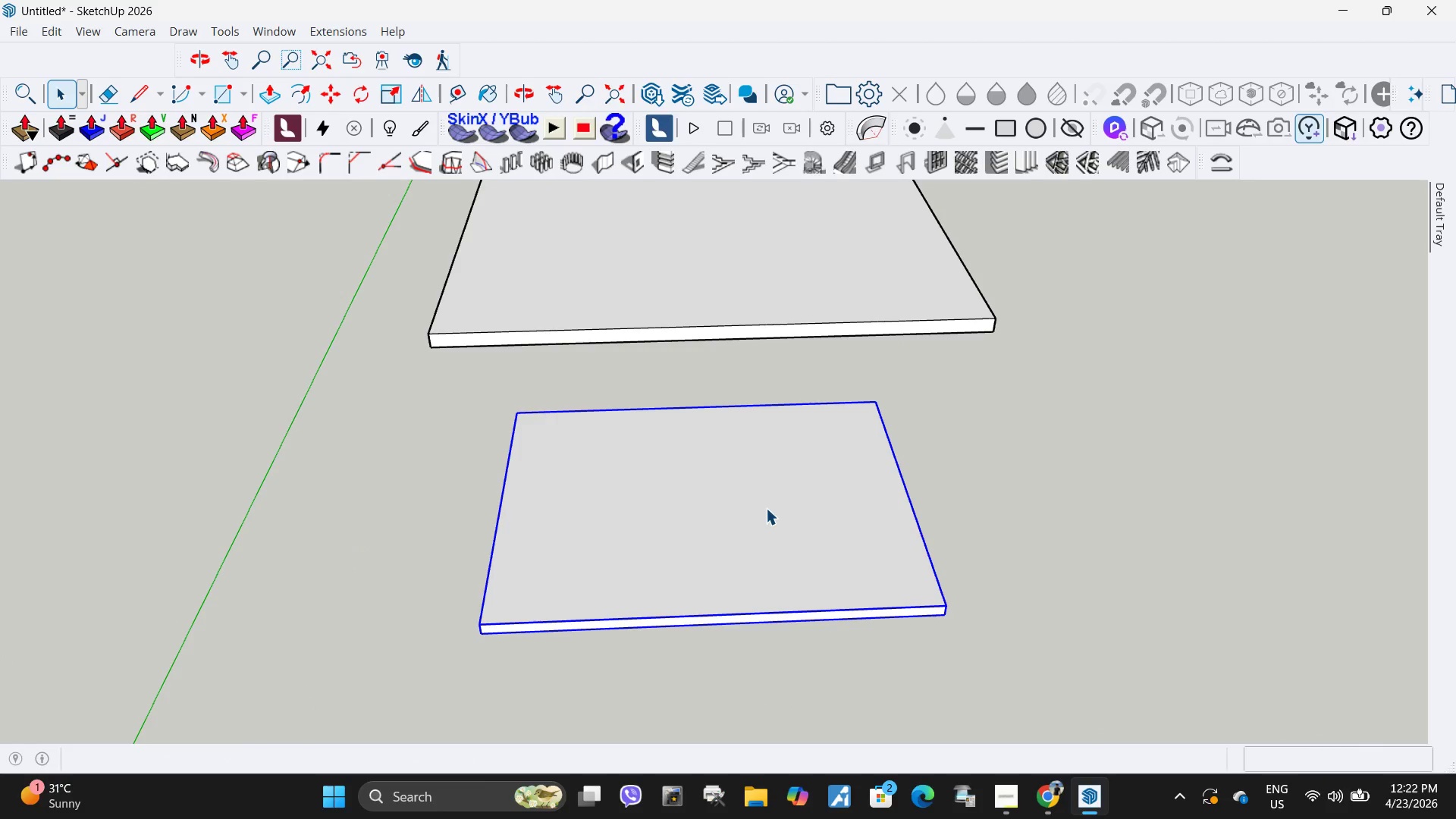 
scroll: coordinate [644, 485], scroll_direction: up, amount: 4.0
 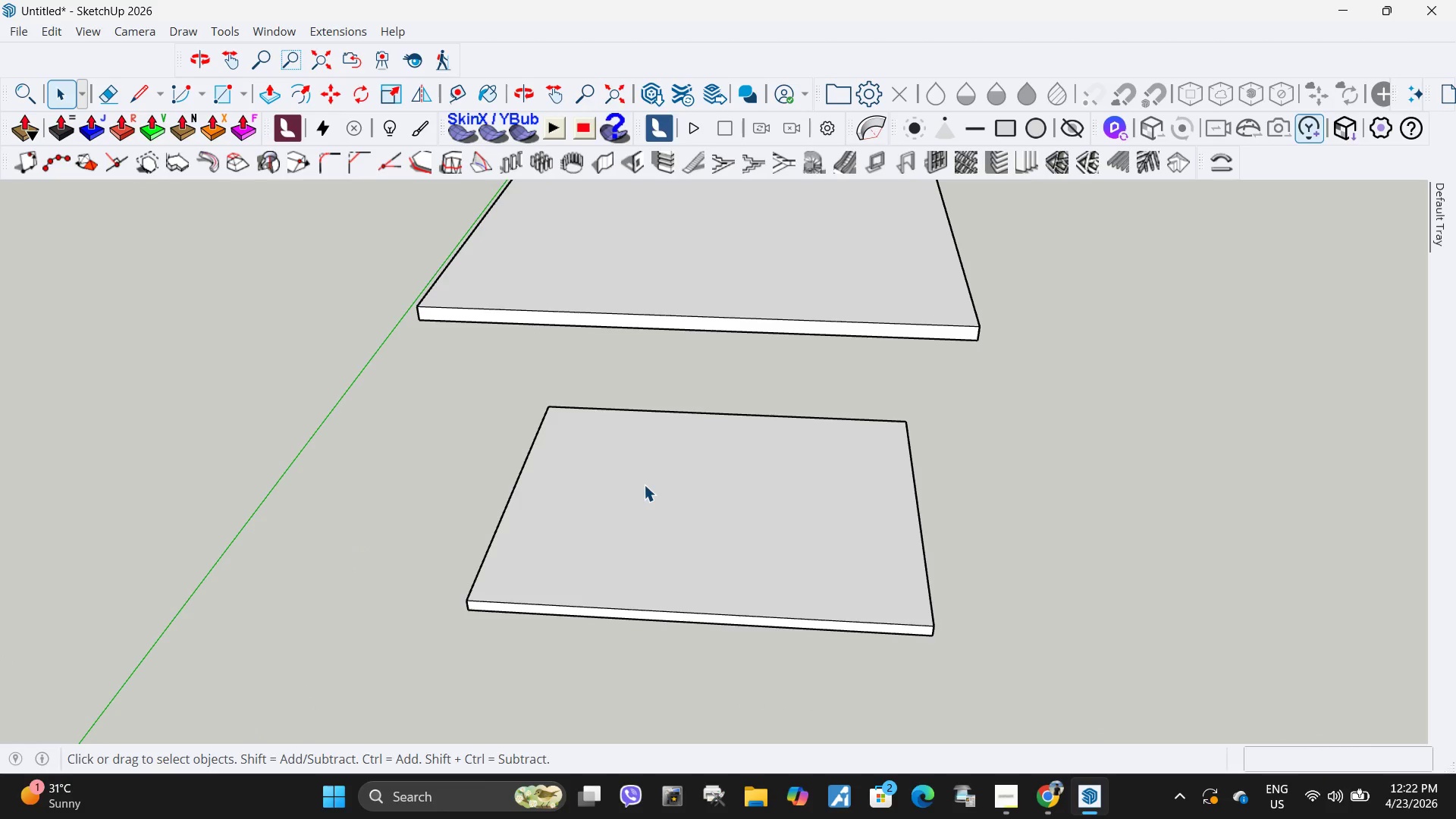 
scroll: coordinate [861, 433], scroll_direction: down, amount: 5.0
 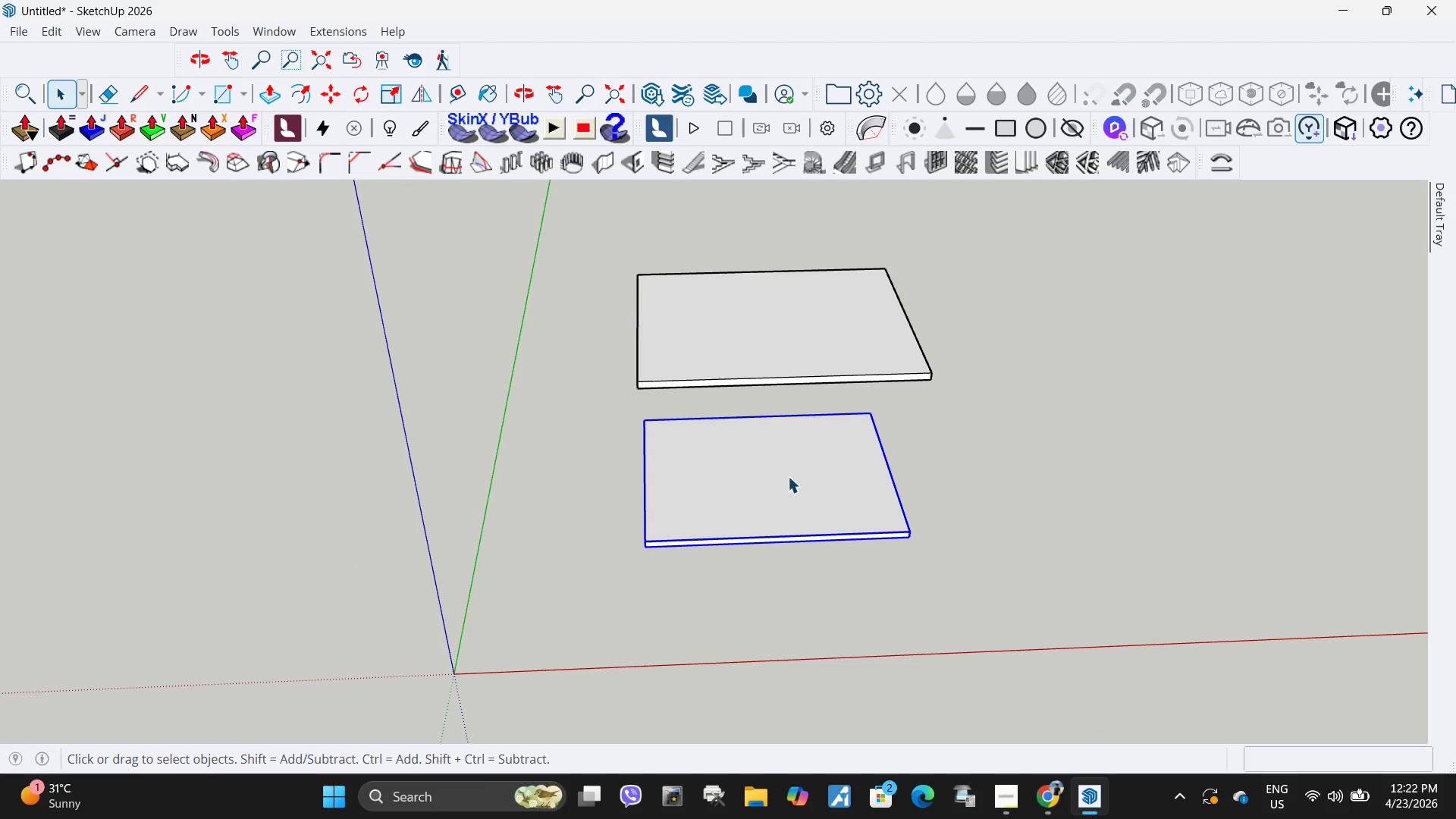 
key(R)
 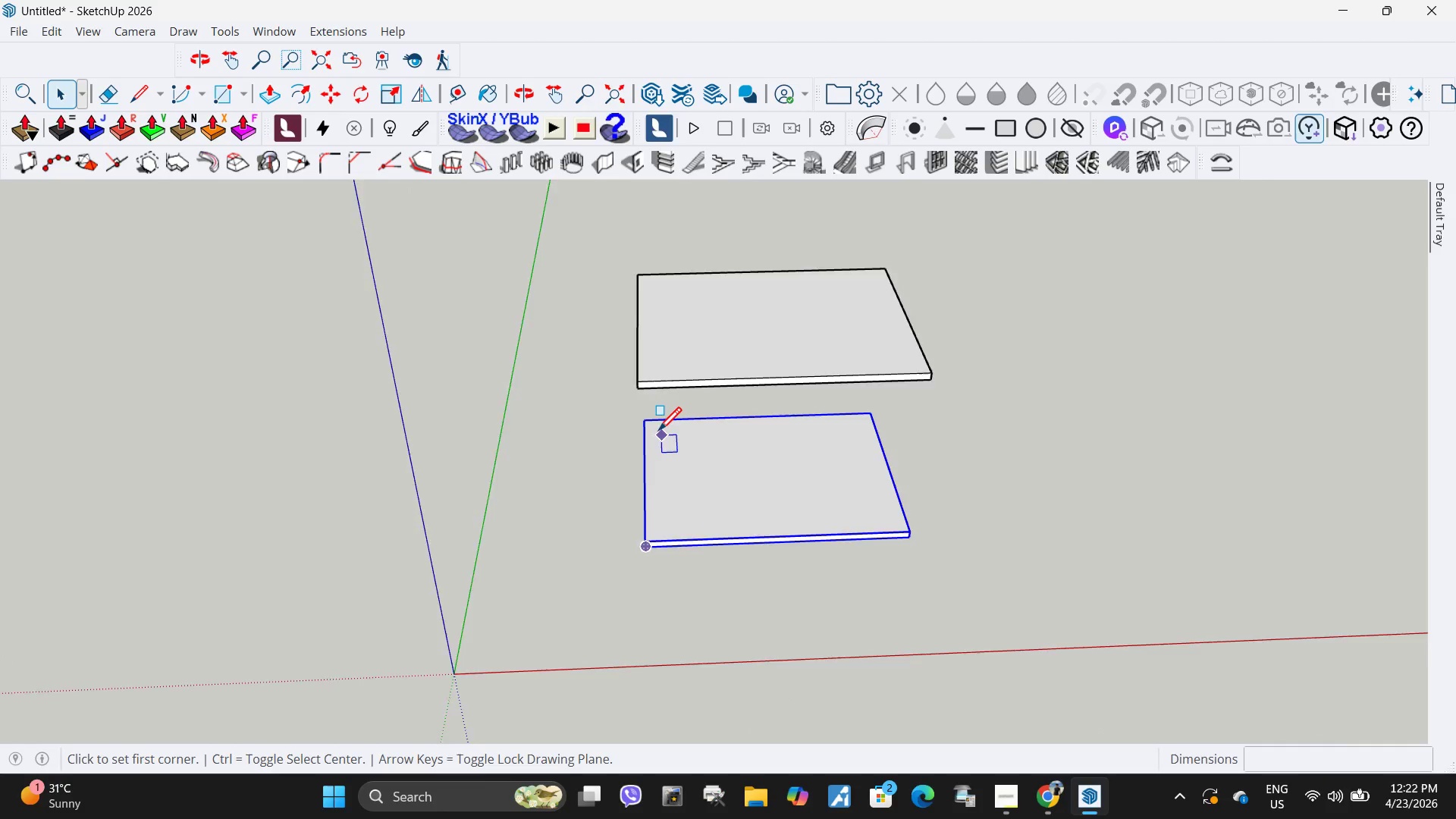 
scroll: coordinate [658, 433], scroll_direction: up, amount: 3.0
 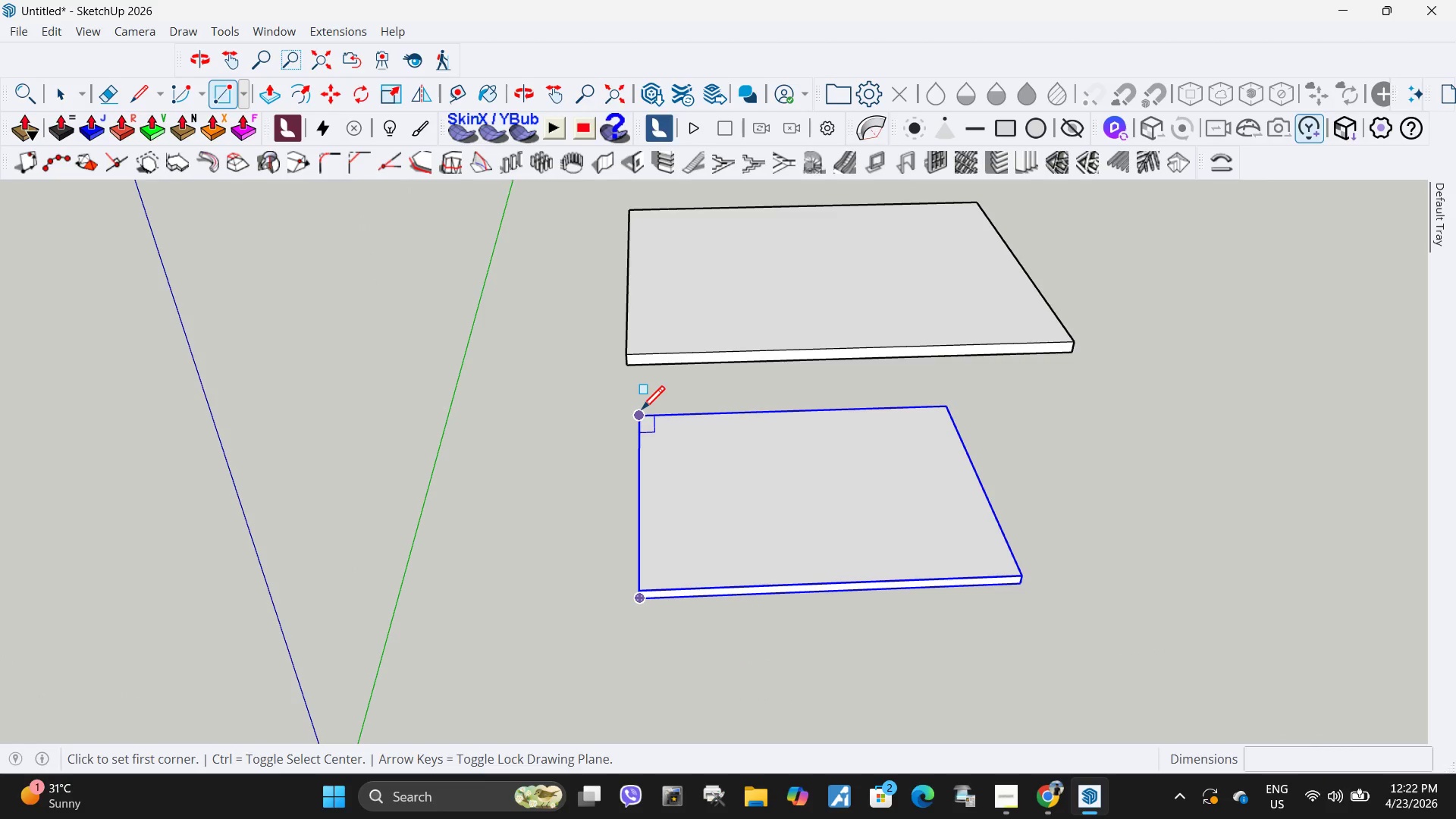 
left_click([642, 412])
 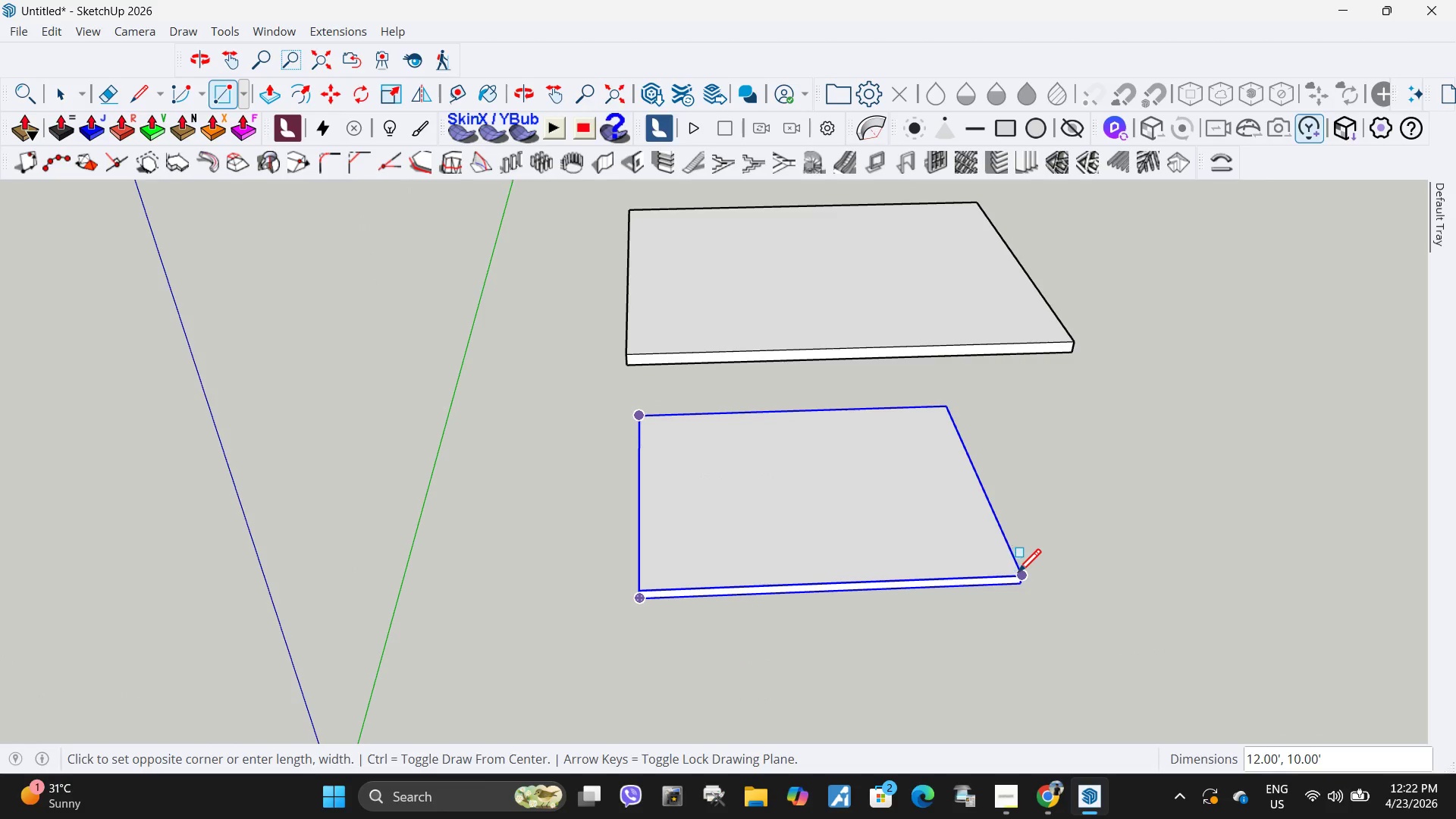 
left_click([1019, 575])
 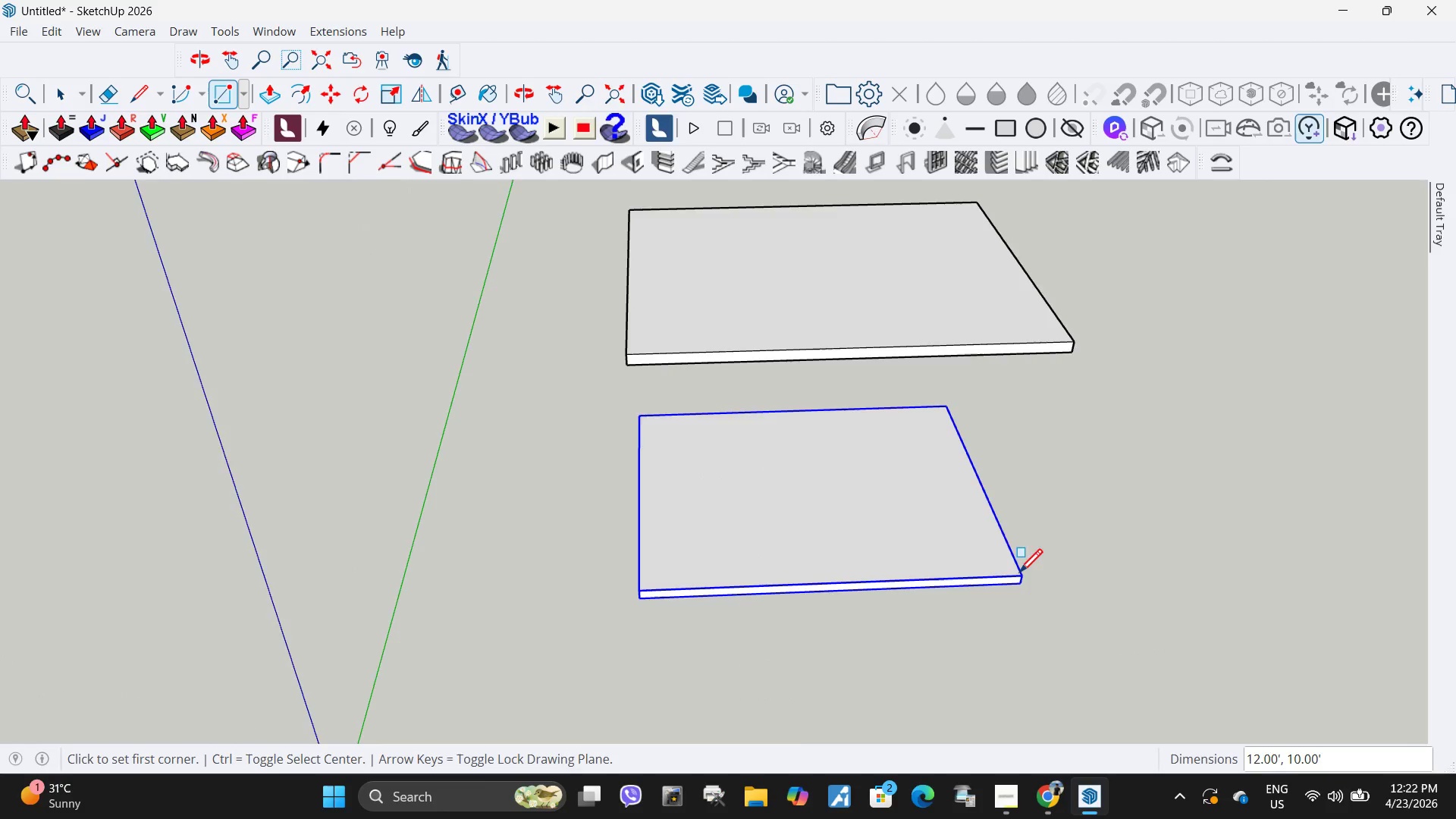 
key(Space)
 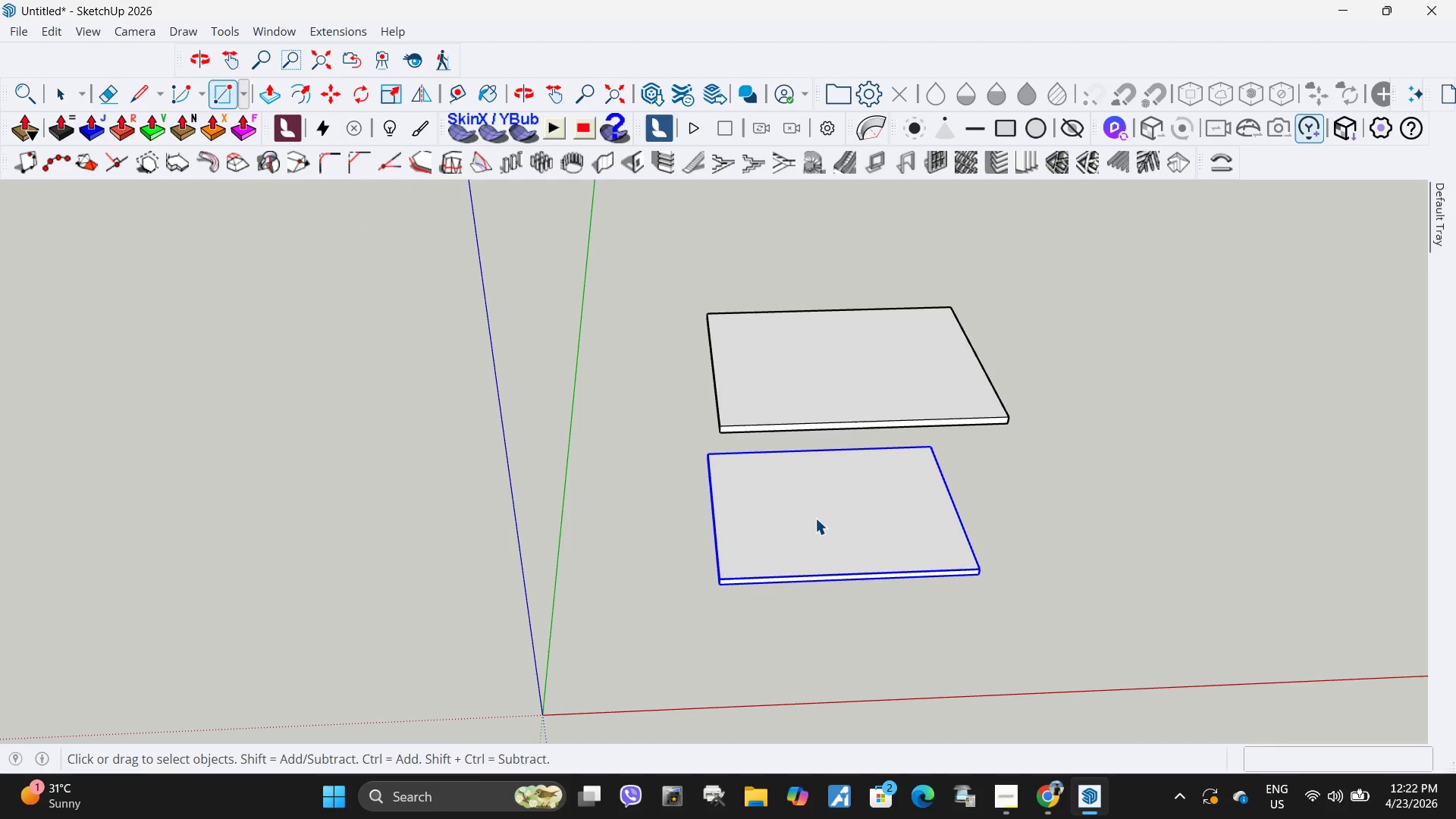 
left_click([811, 516])
 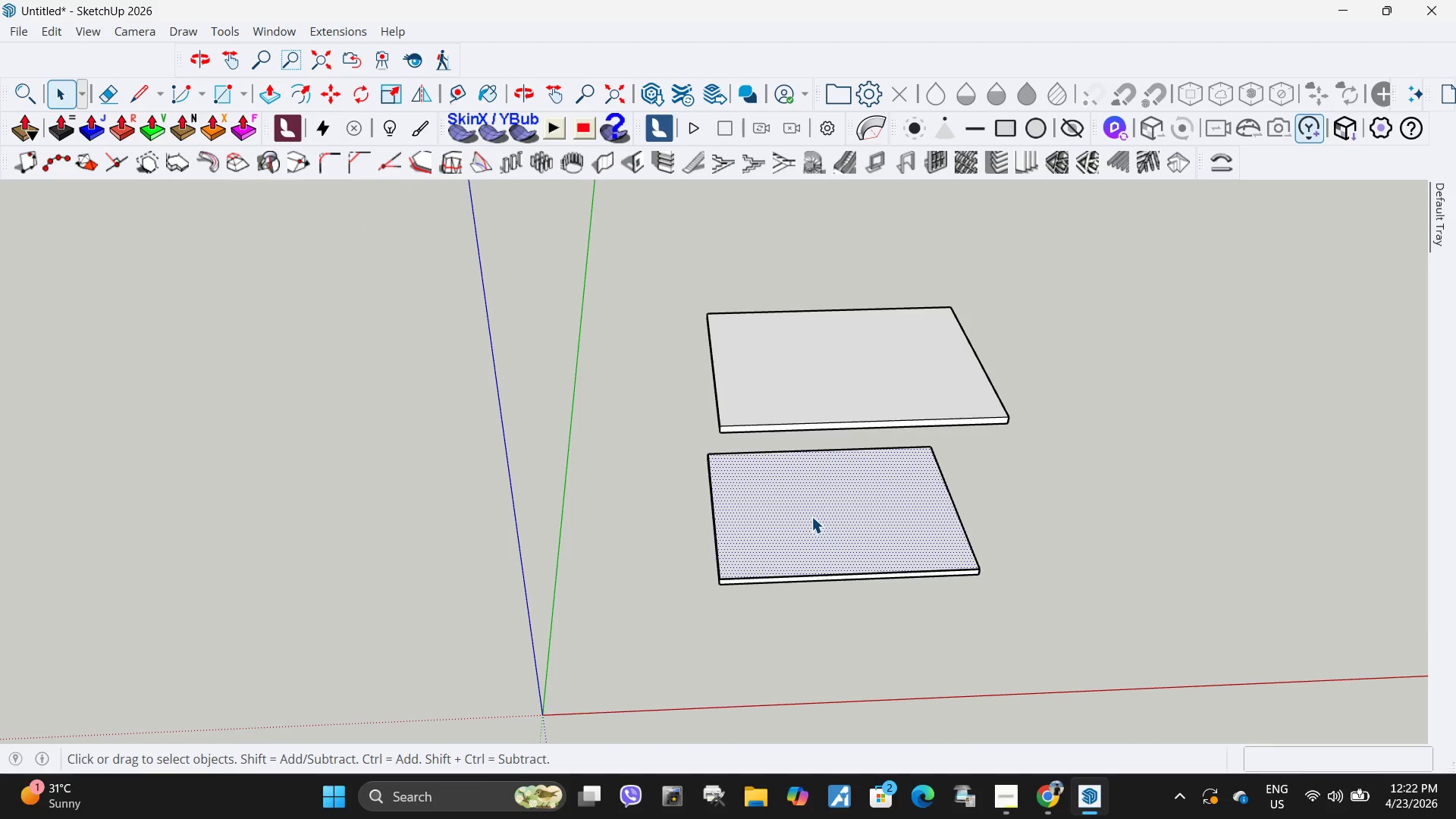 
scroll: coordinate [884, 555], scroll_direction: down, amount: 4.0
 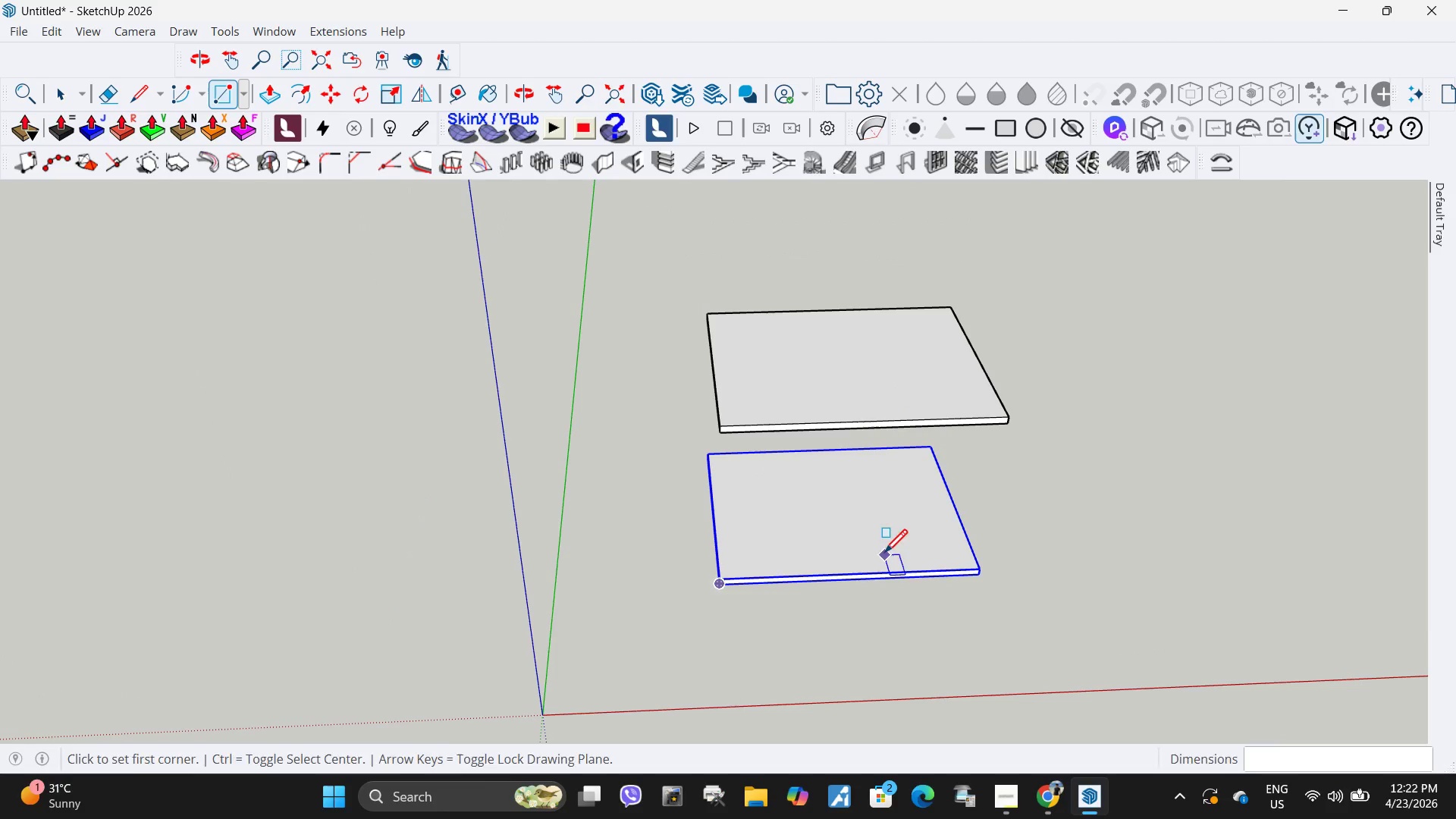 
key(F)
 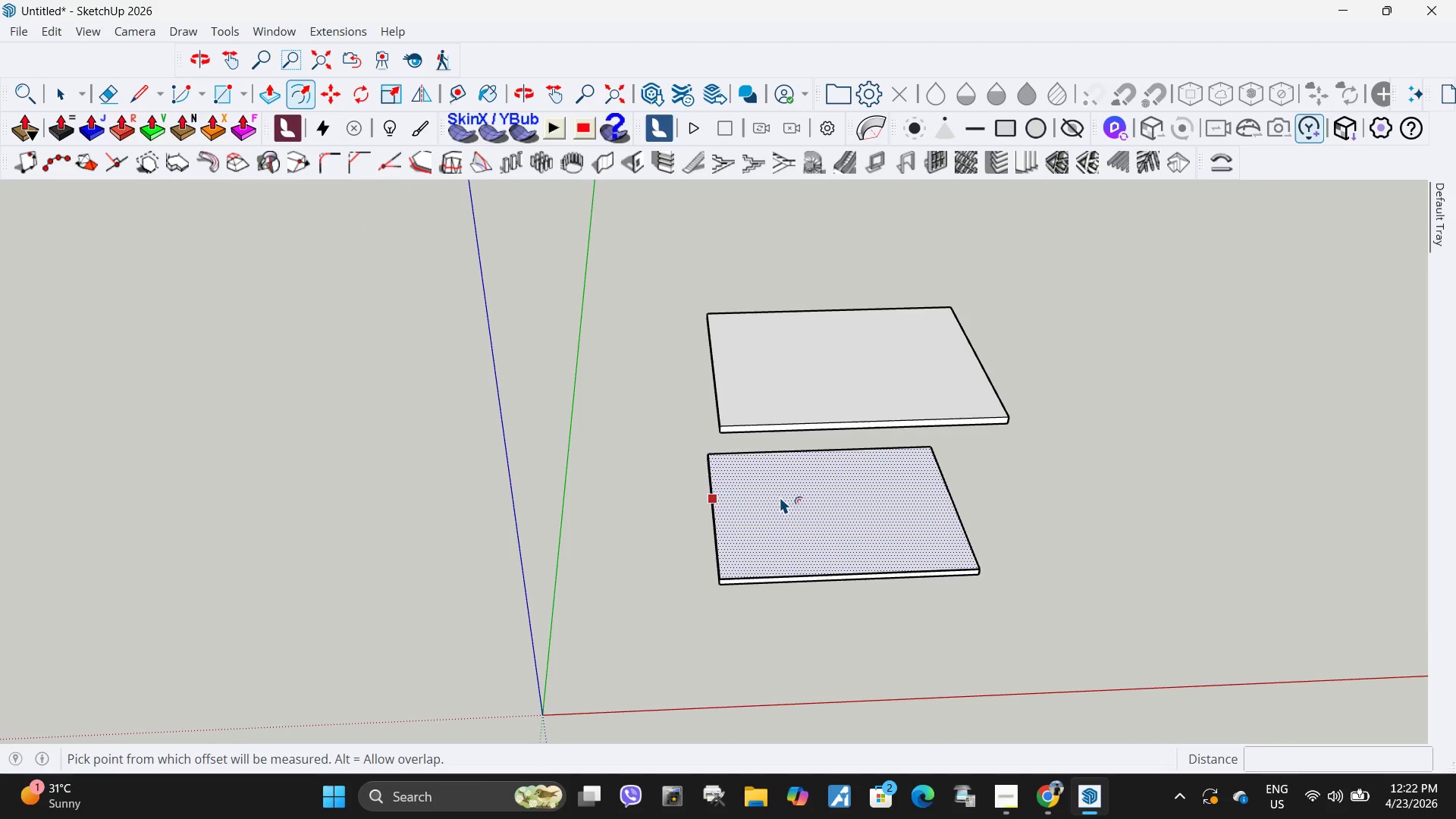 
left_click([780, 497])
 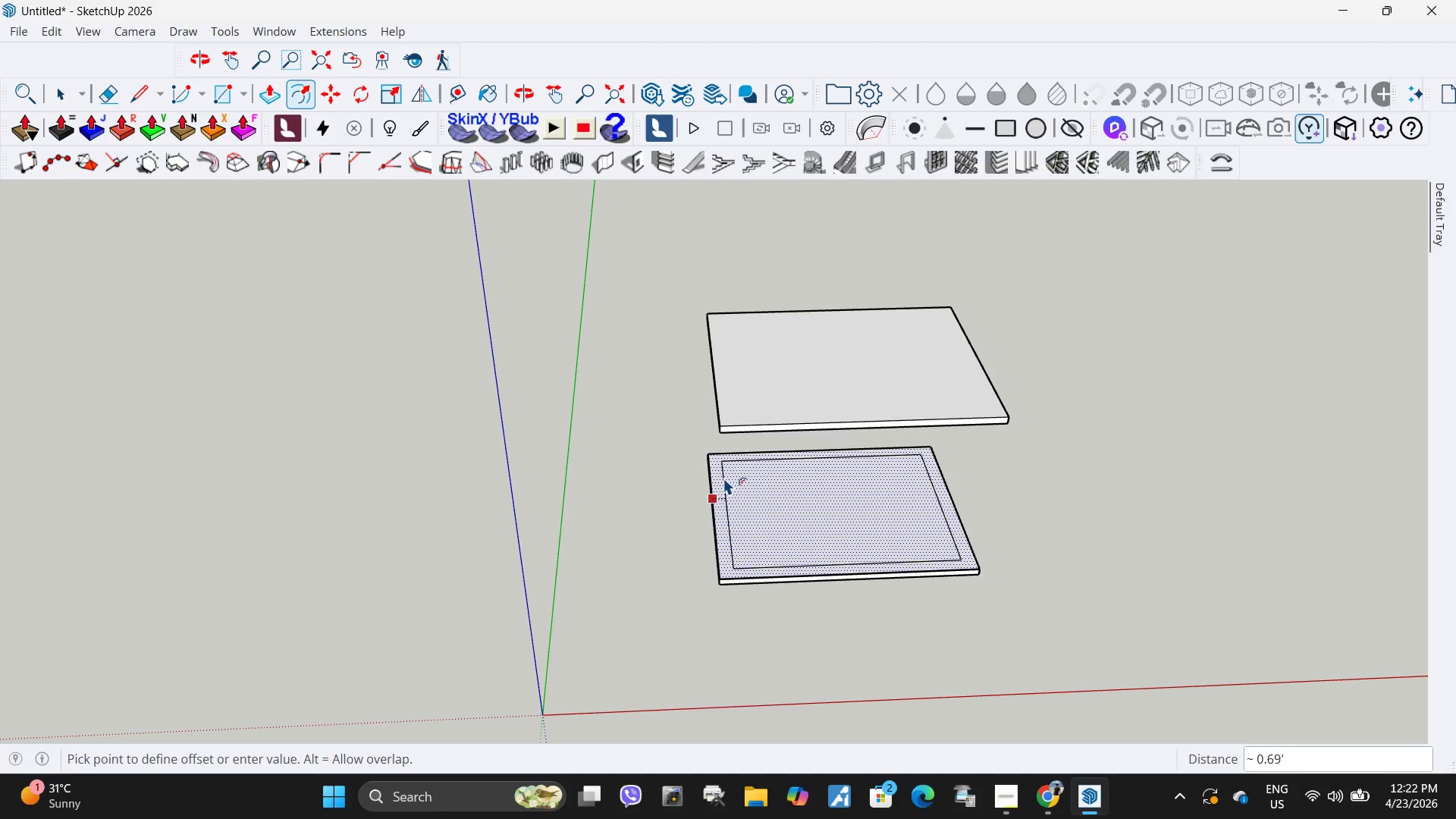 
key(NumpadDecimal)
 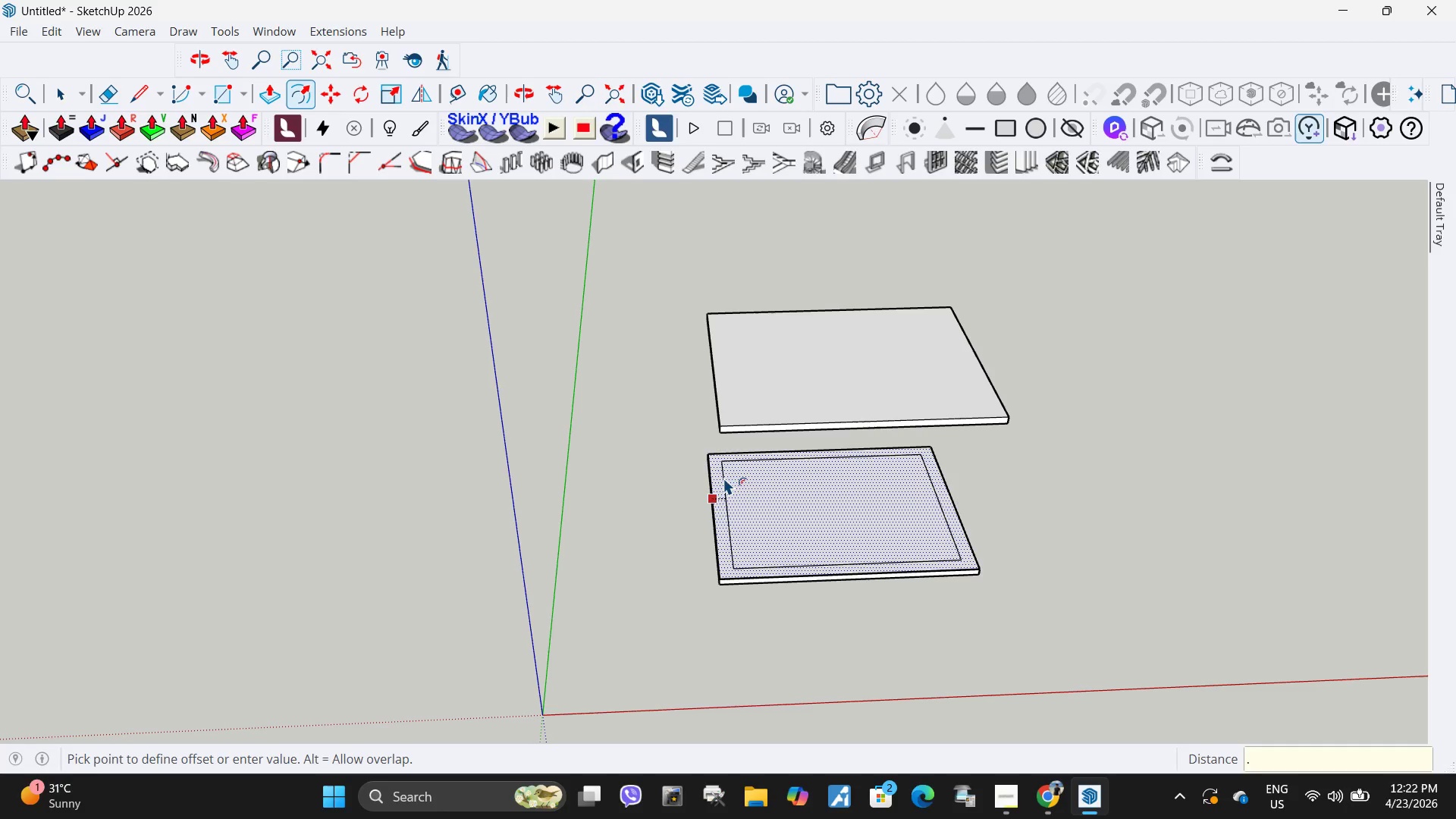 
key(Numpad3)
 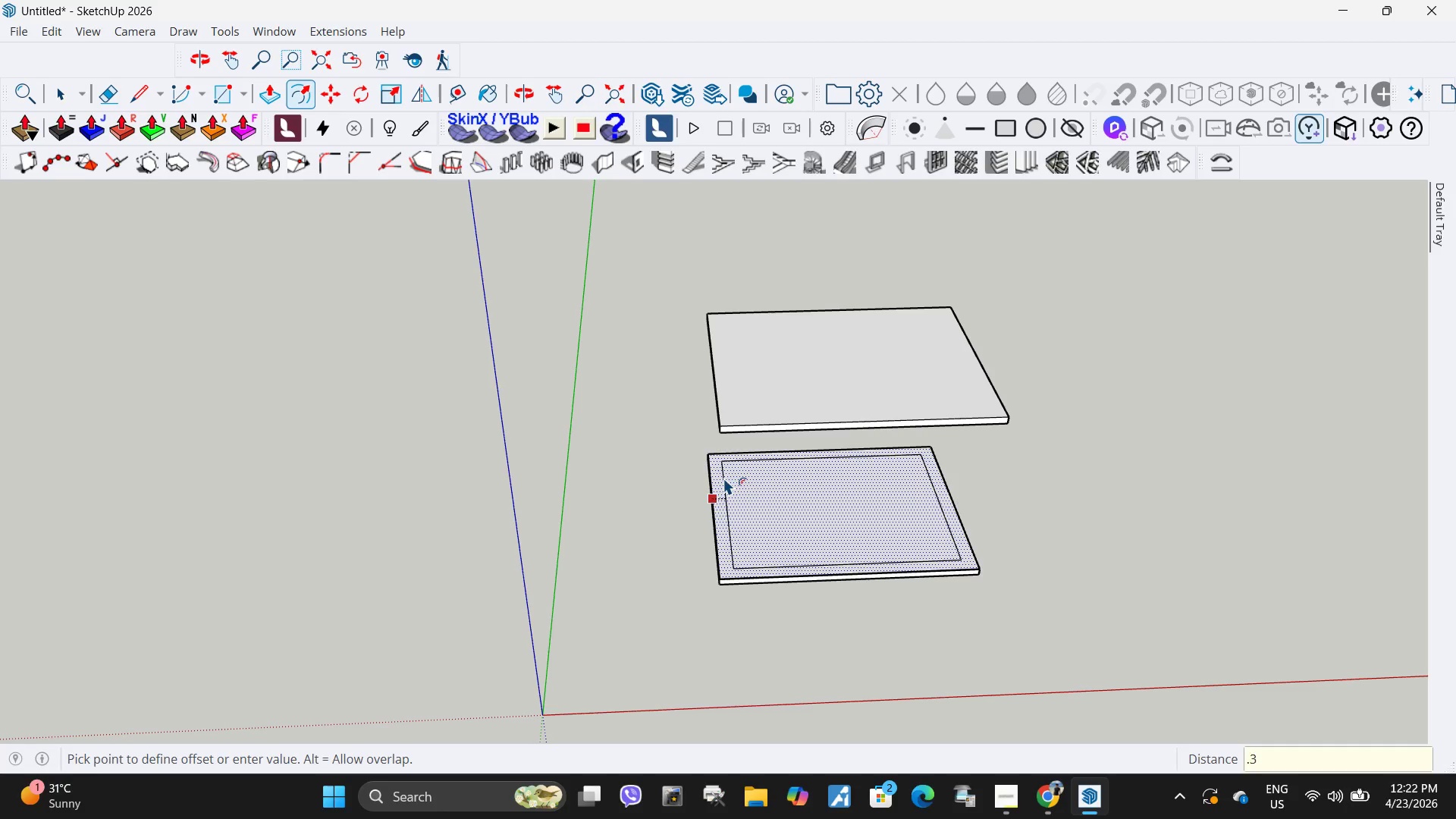 
key(Numpad2)
 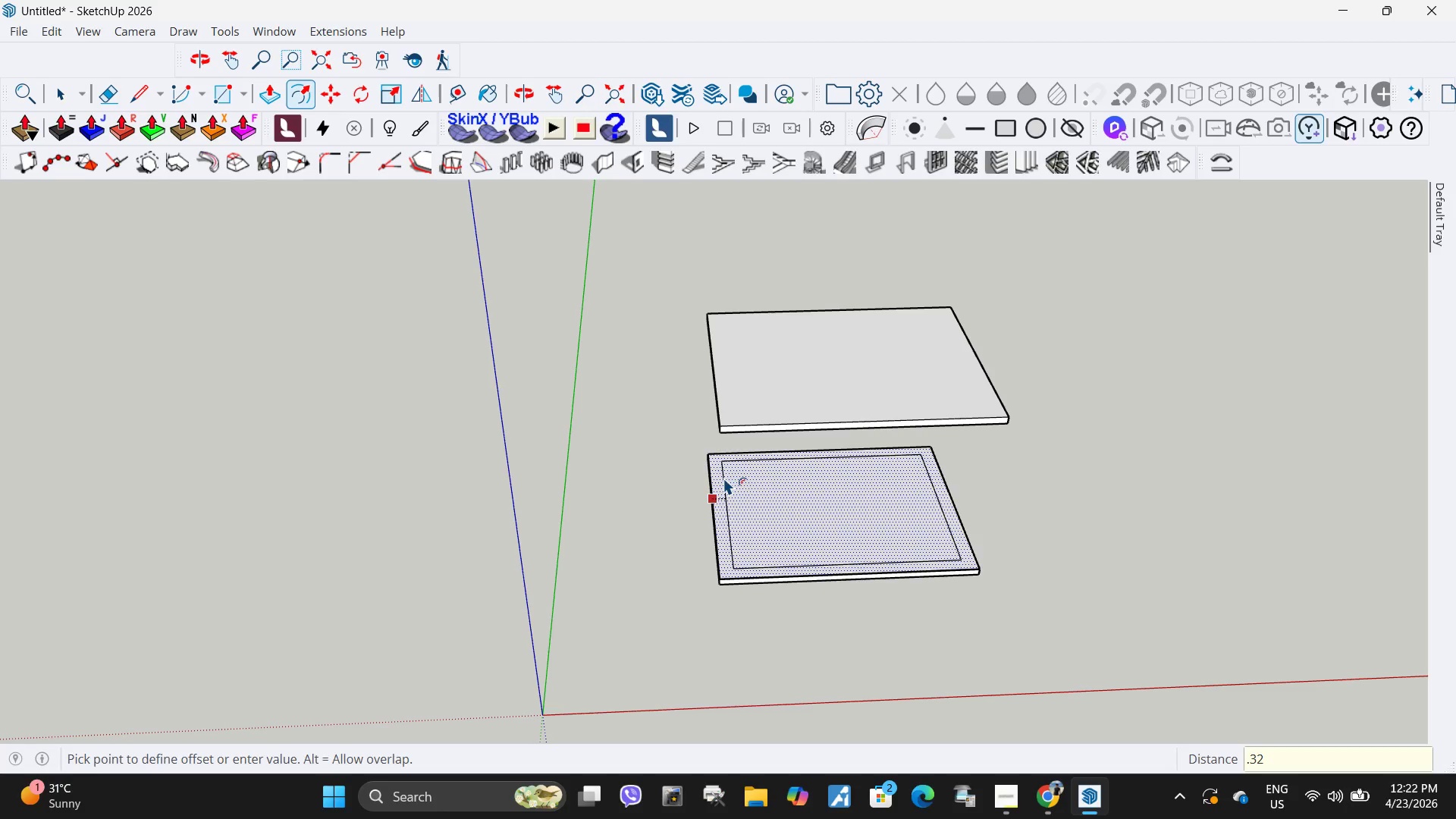 
key(NumpadEnter)
 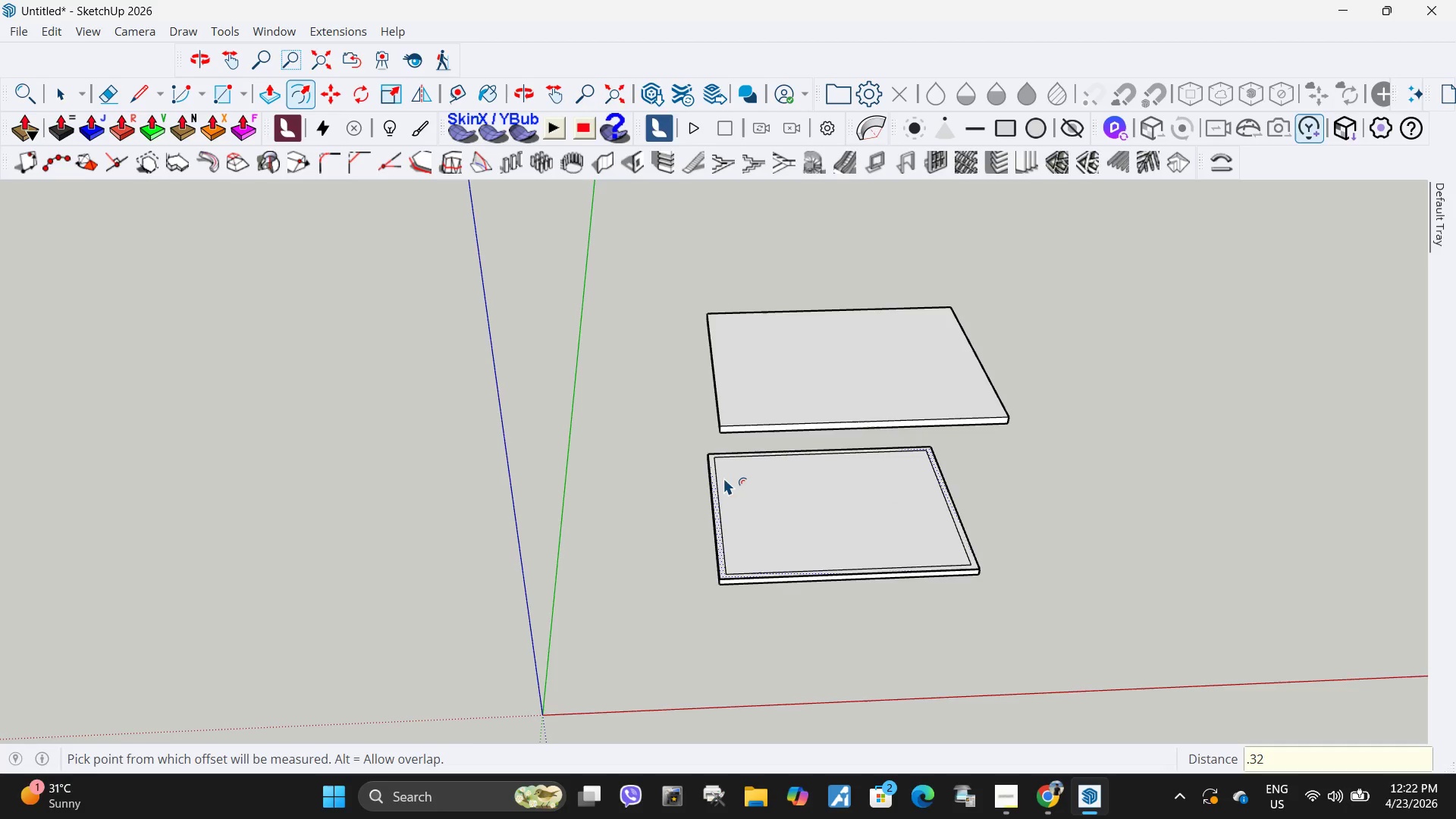 
key(Space)
 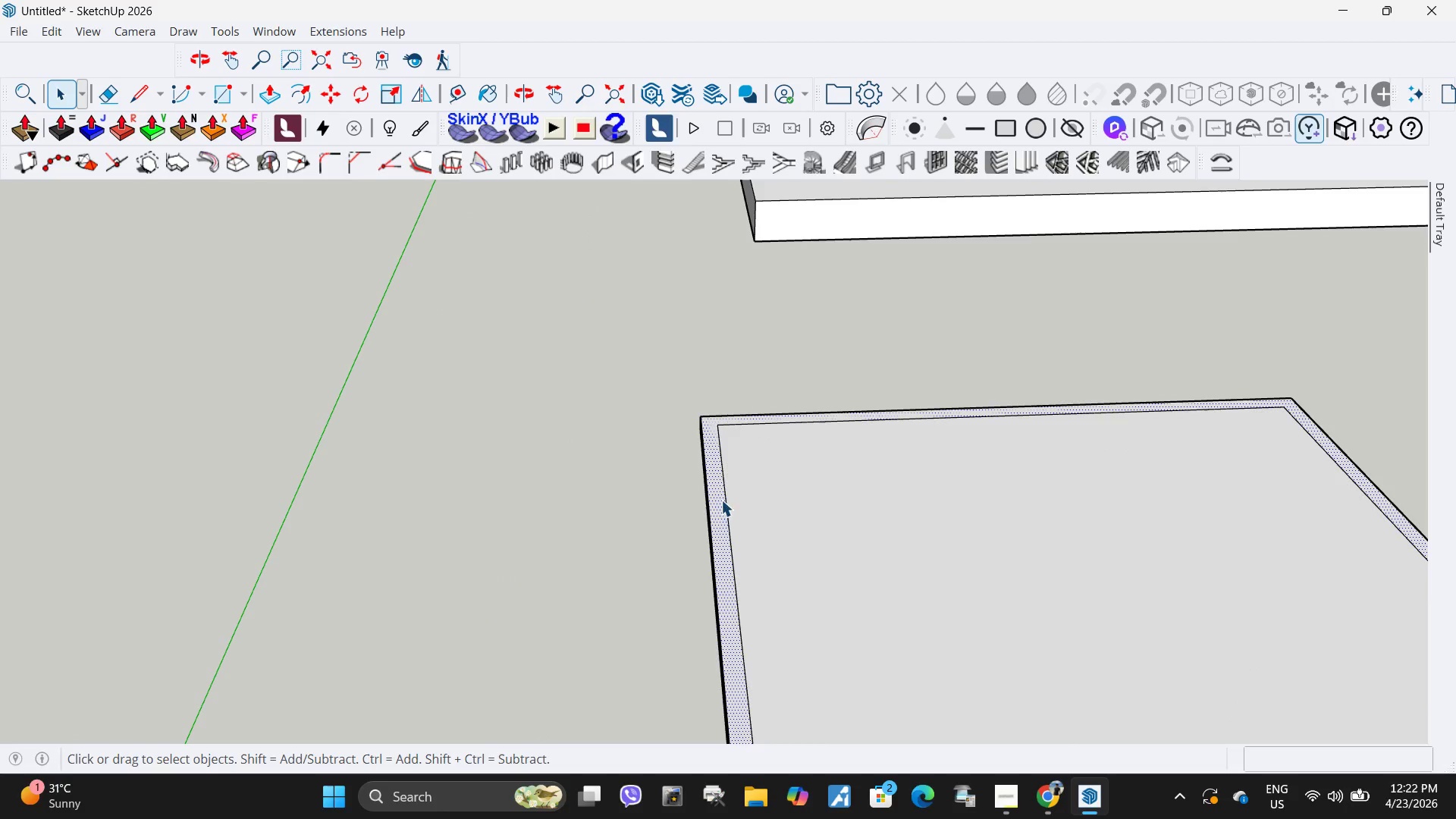 
scroll: coordinate [667, 470], scroll_direction: up, amount: 11.0
 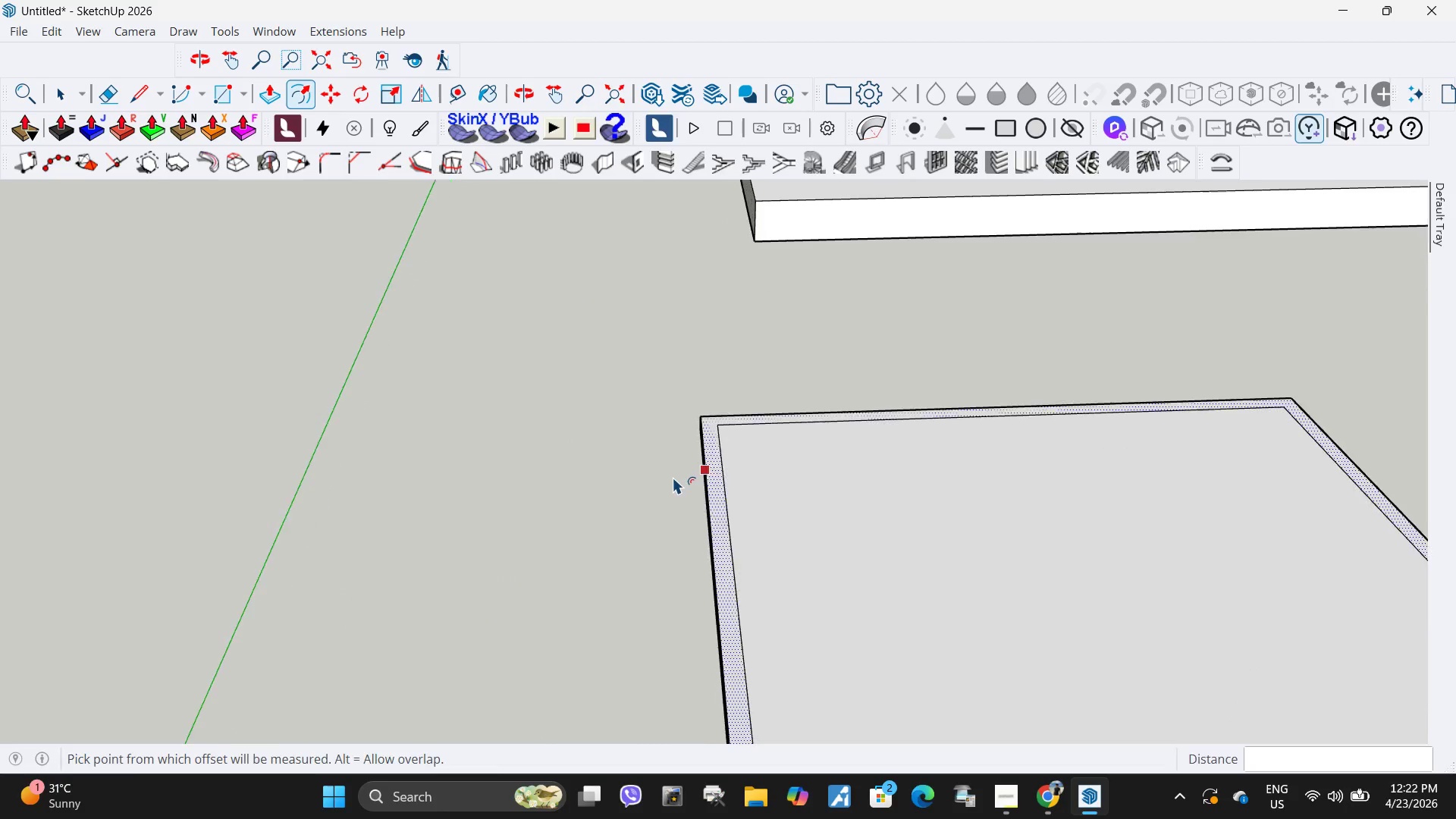 
left_click([718, 502])
 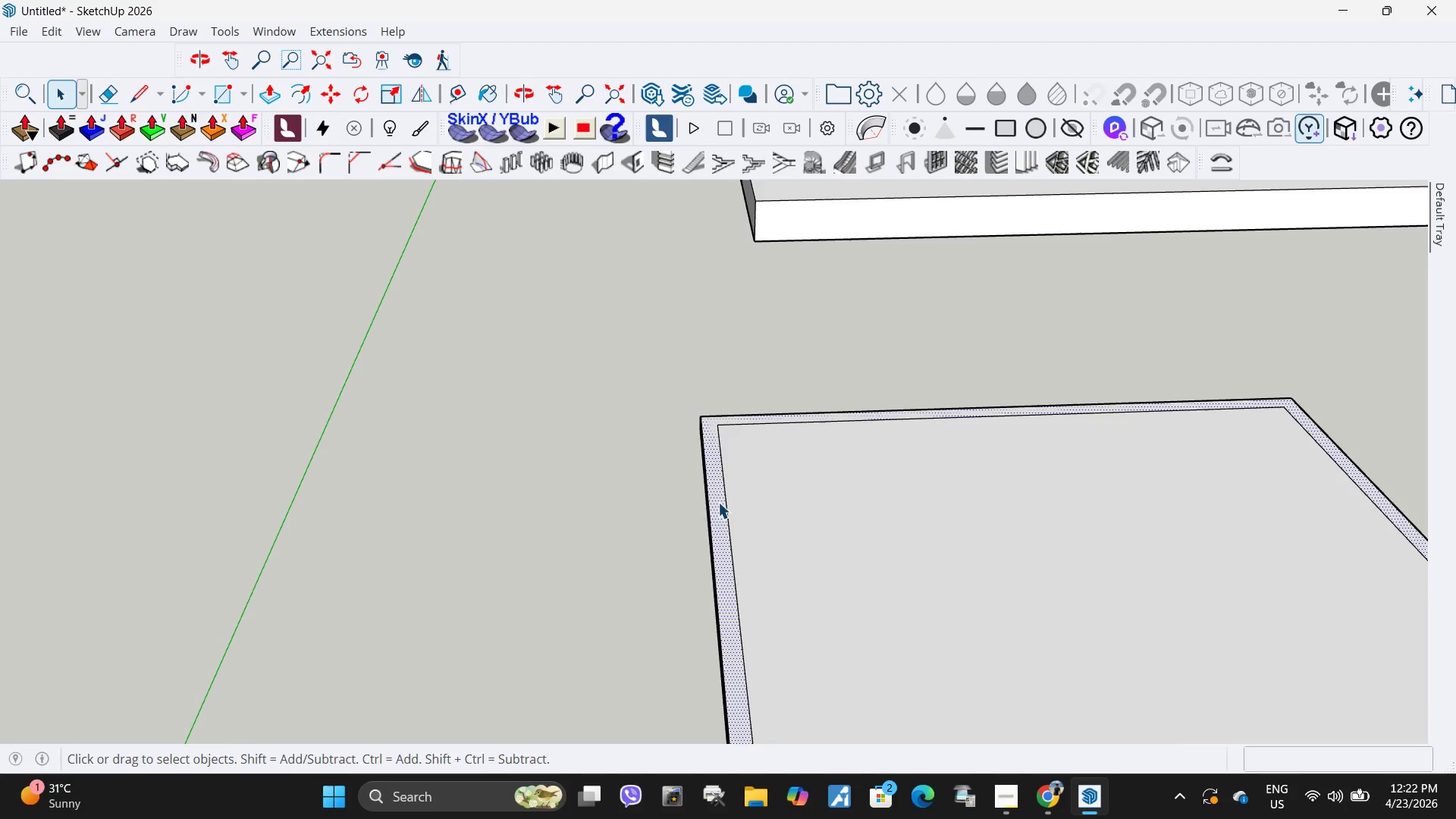 
key(P)
 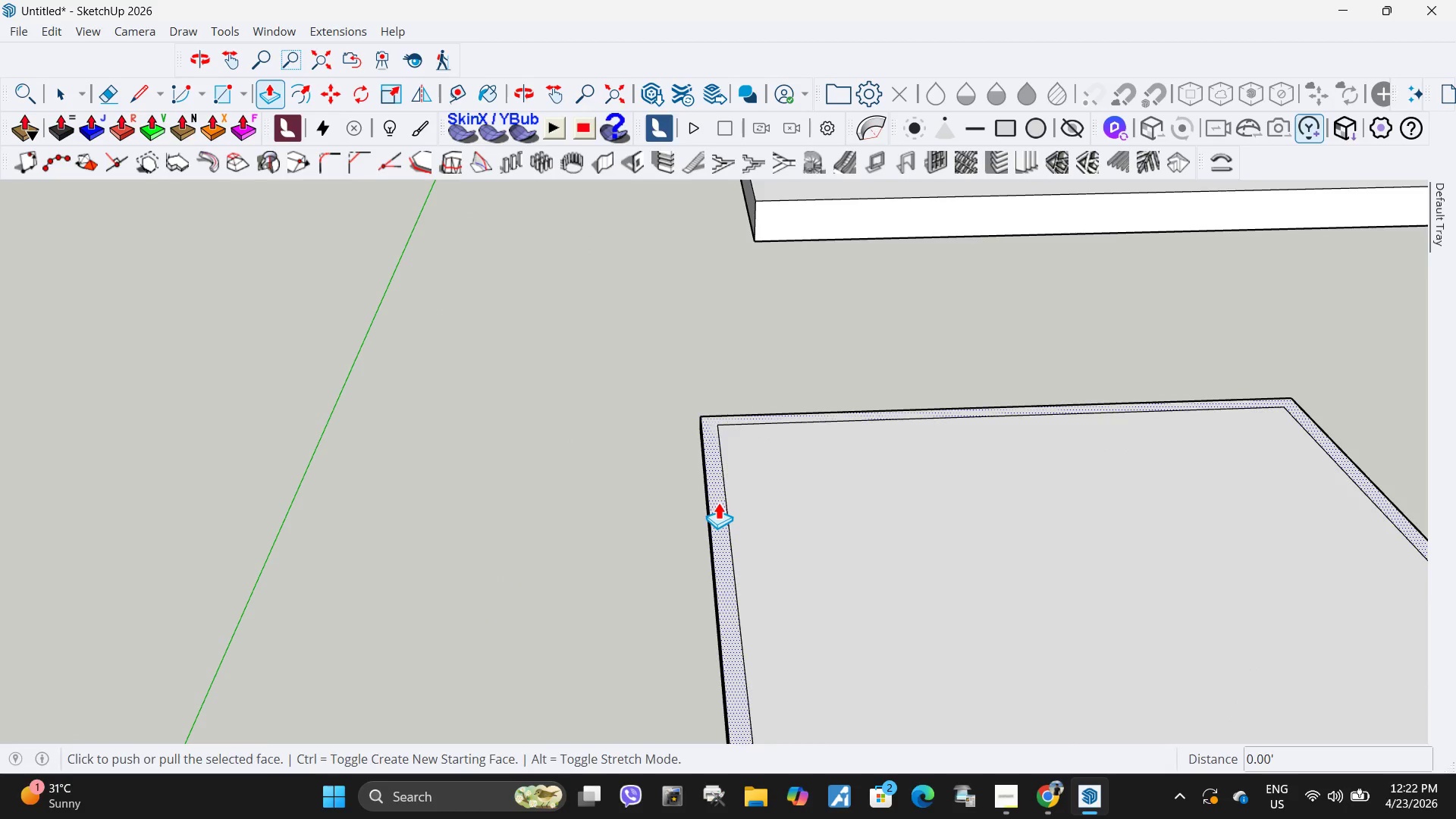 
left_click([718, 502])
 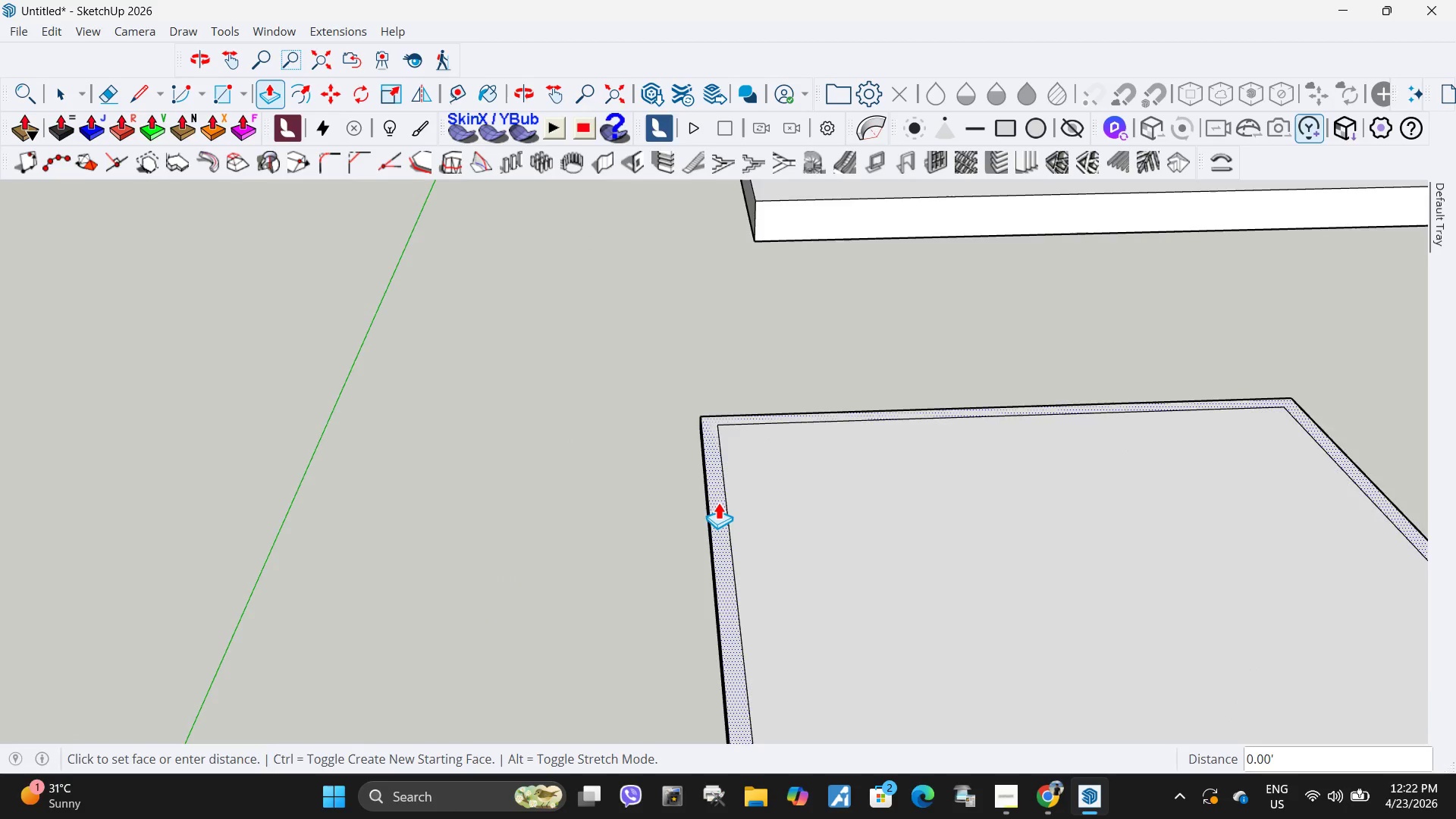 
scroll: coordinate [718, 502], scroll_direction: down, amount: 4.0
 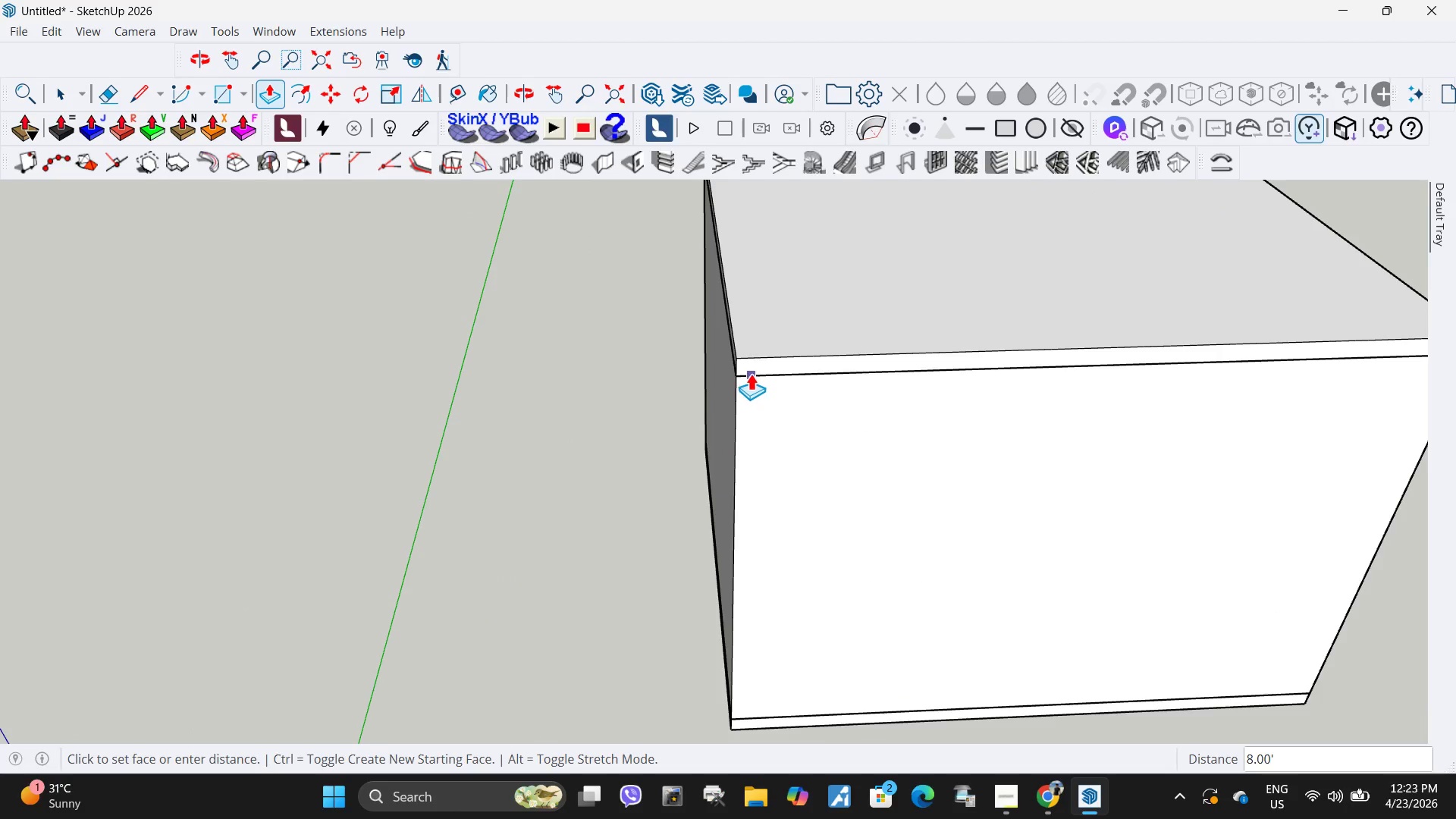 
left_click([744, 372])
 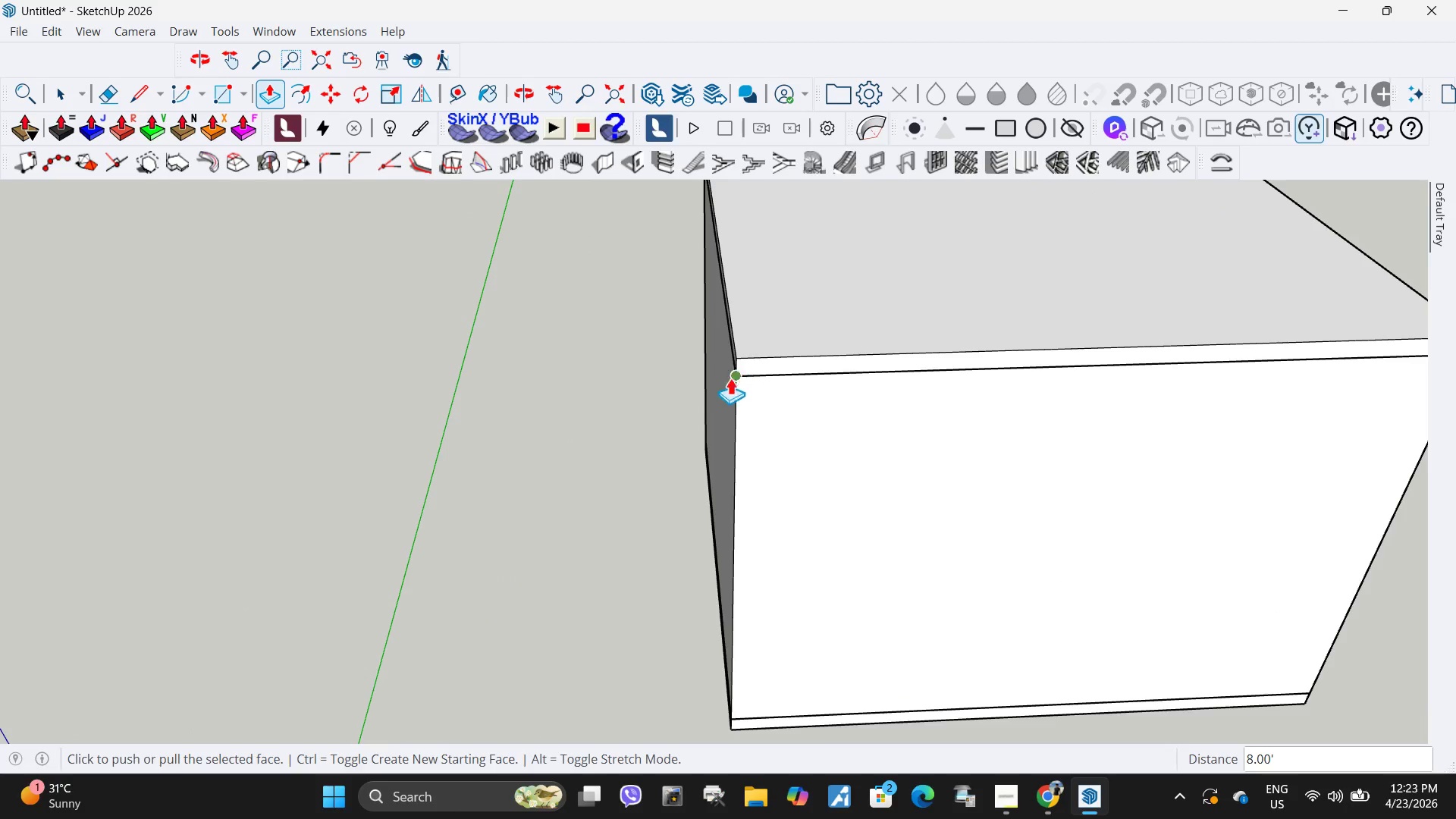 
key(Space)
 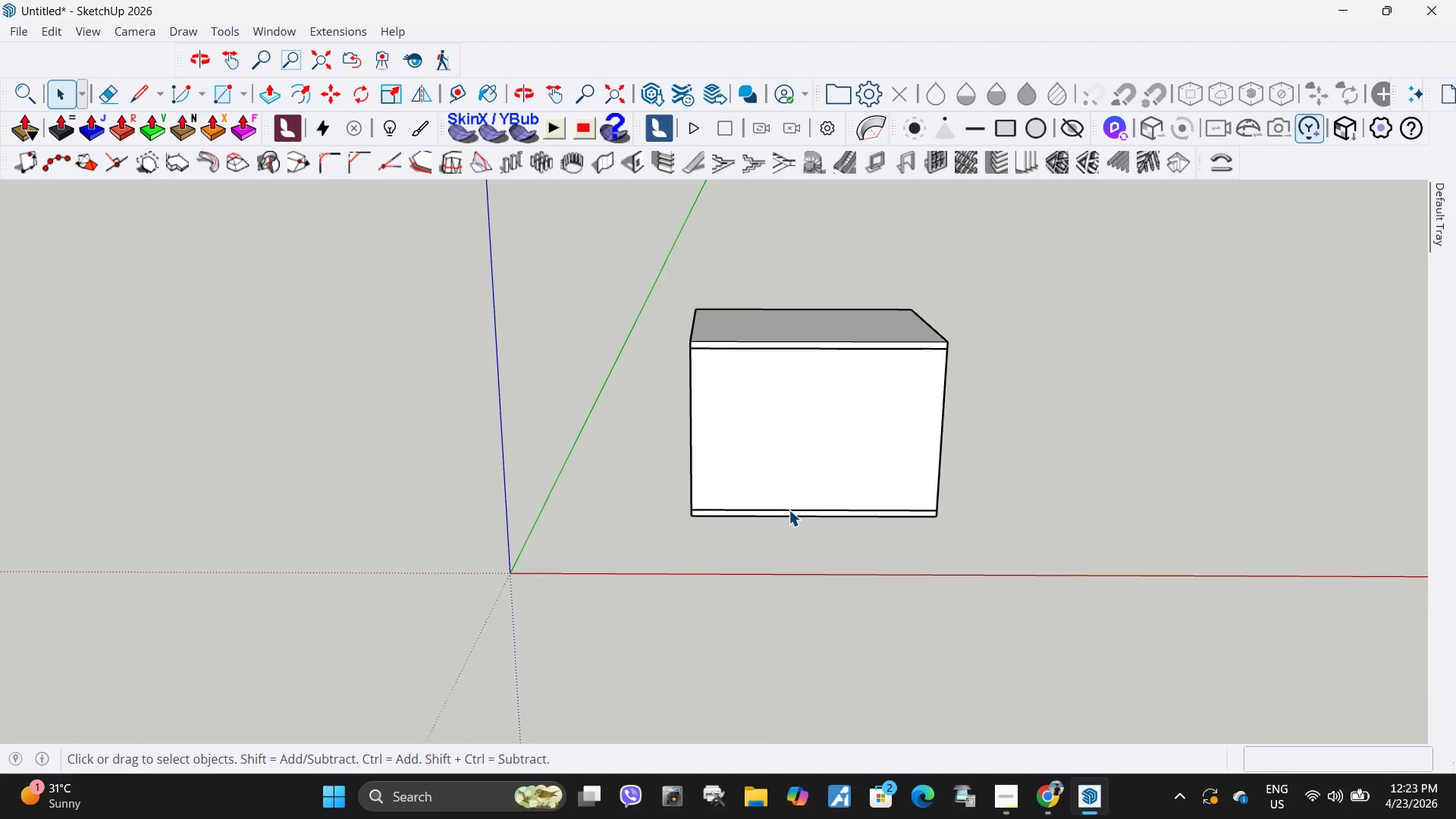 
scroll: coordinate [664, 394], scroll_direction: down, amount: 11.0
 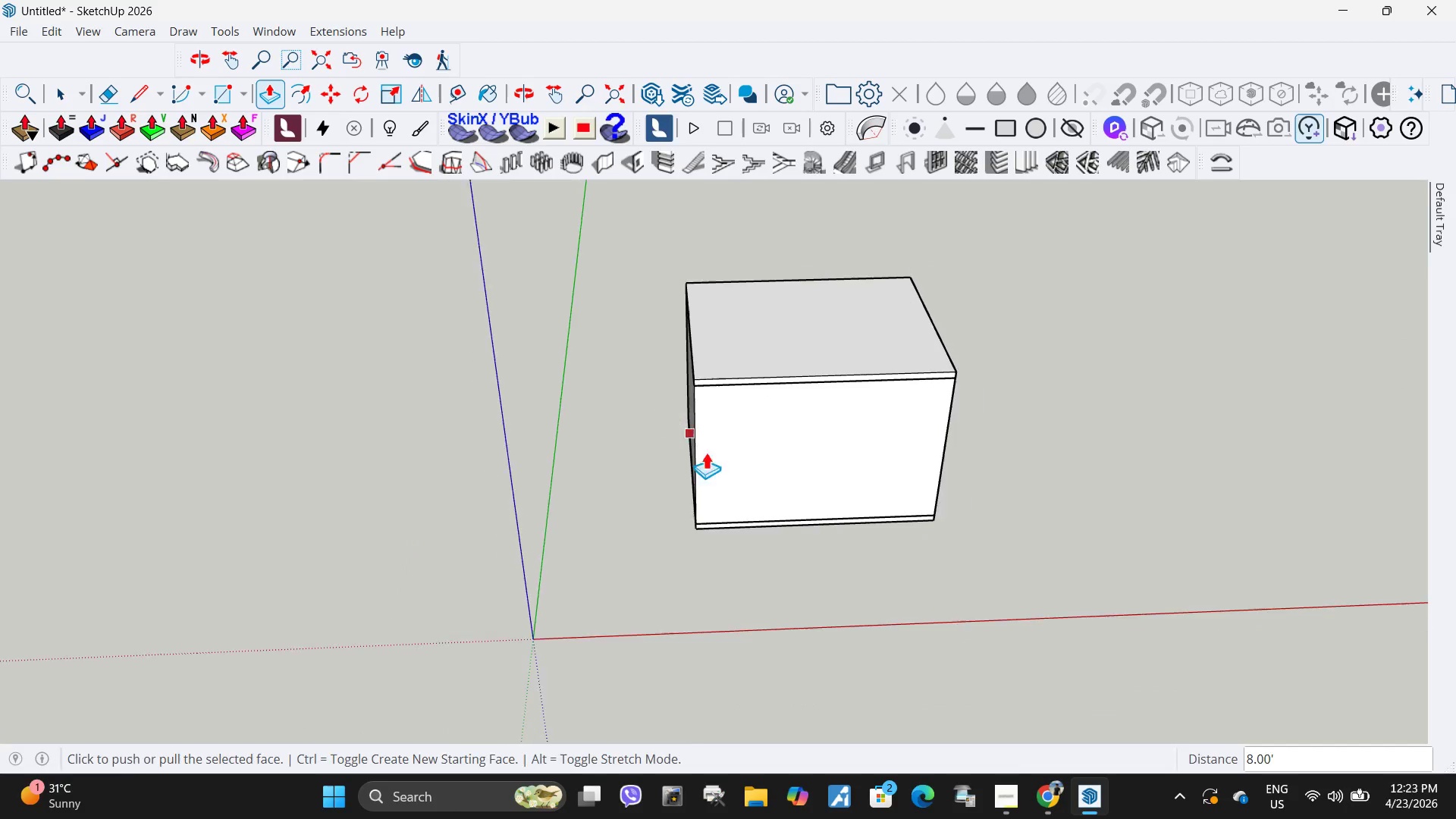 
left_click([791, 513])
 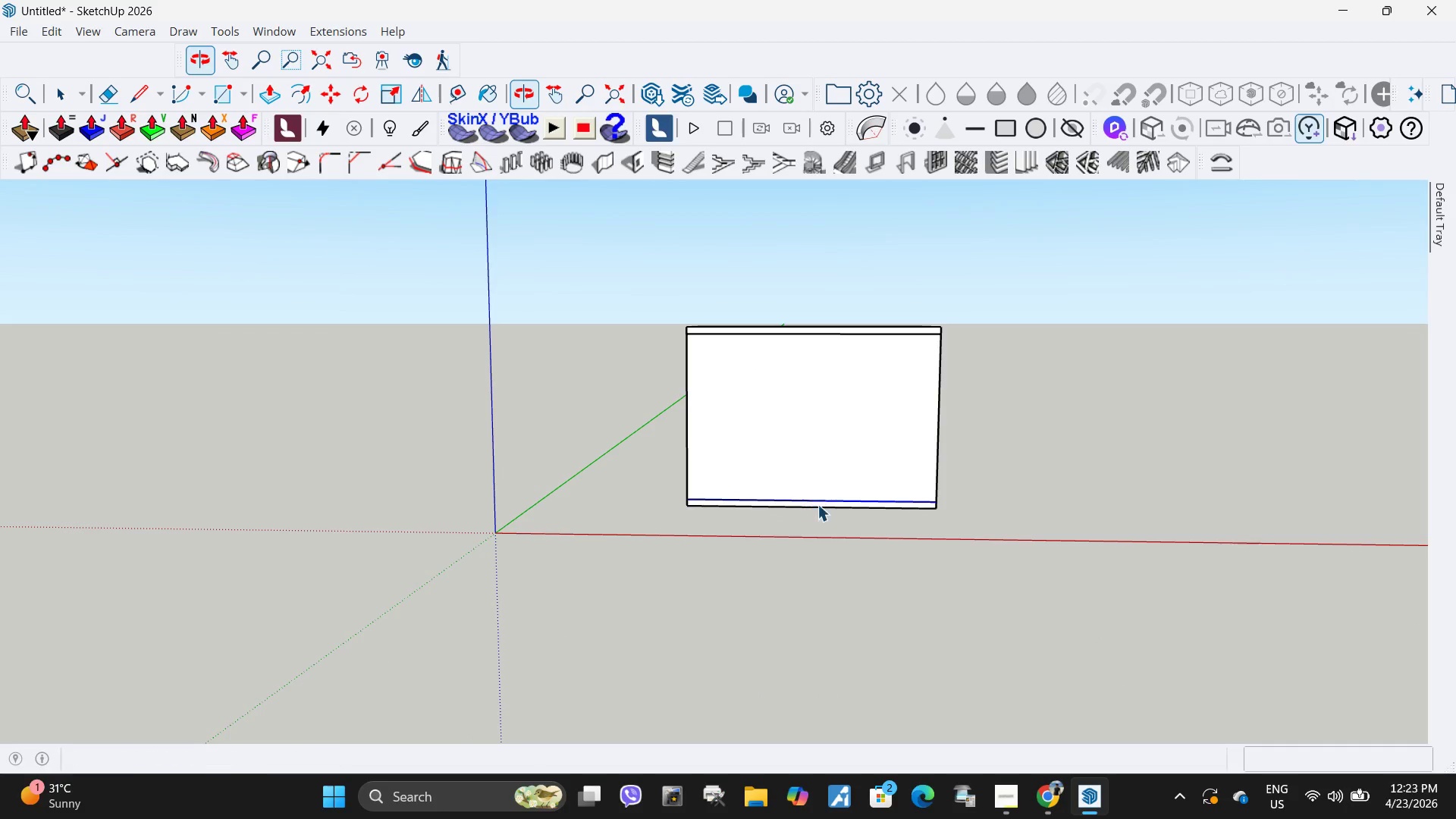 
left_click([835, 504])
 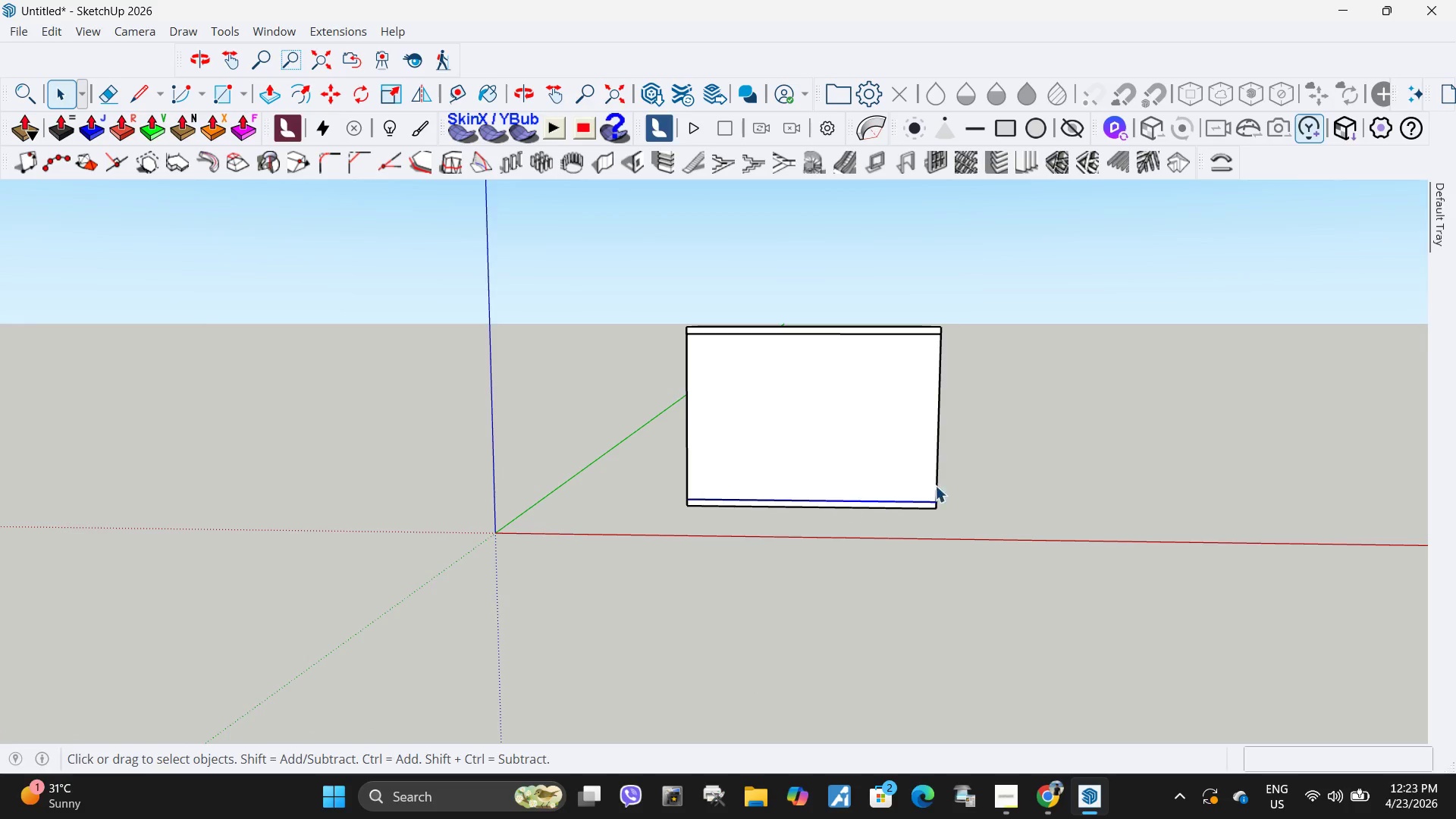 
key(M)
 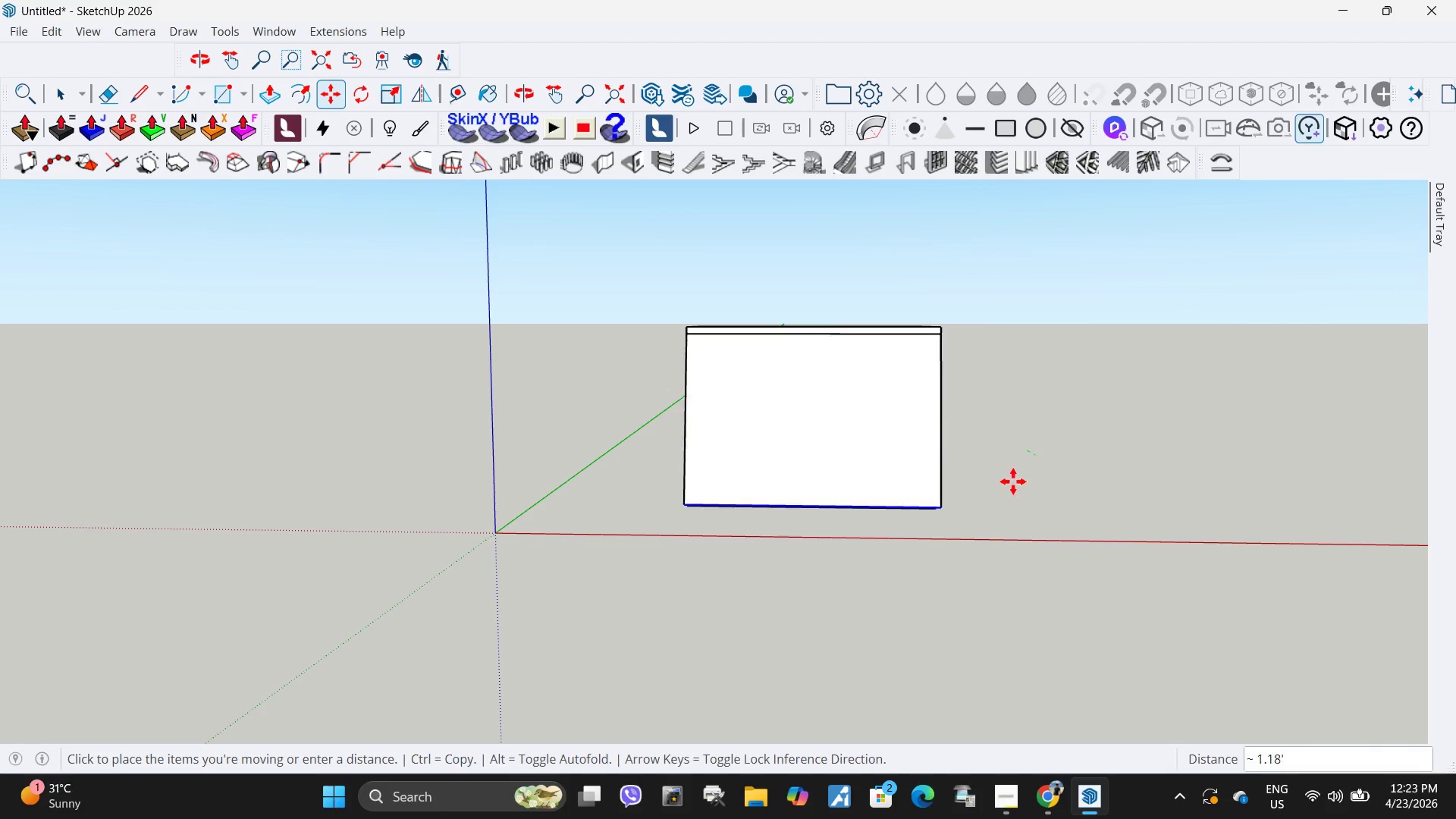 
key(Escape)
 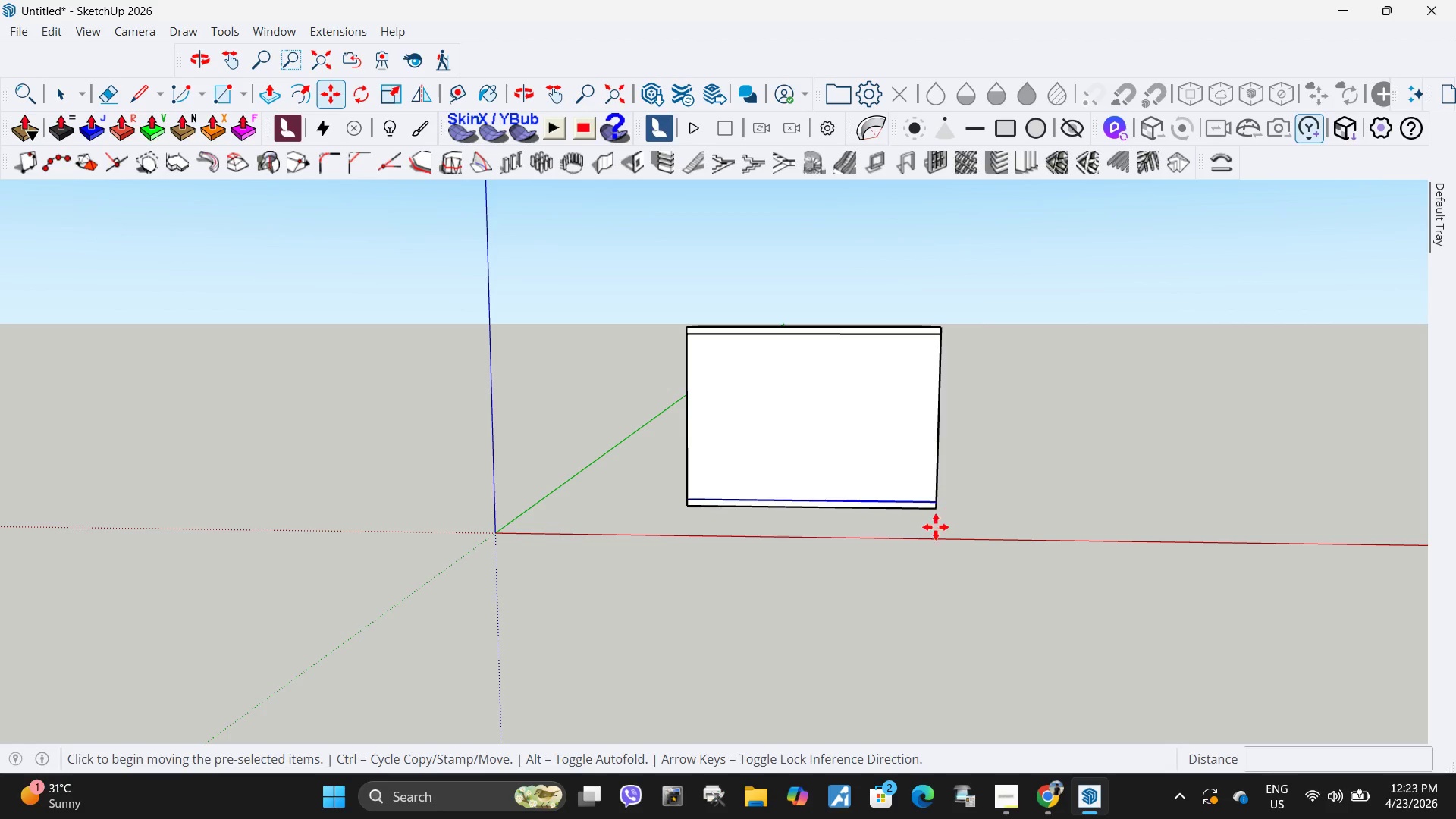 
key(Space)
 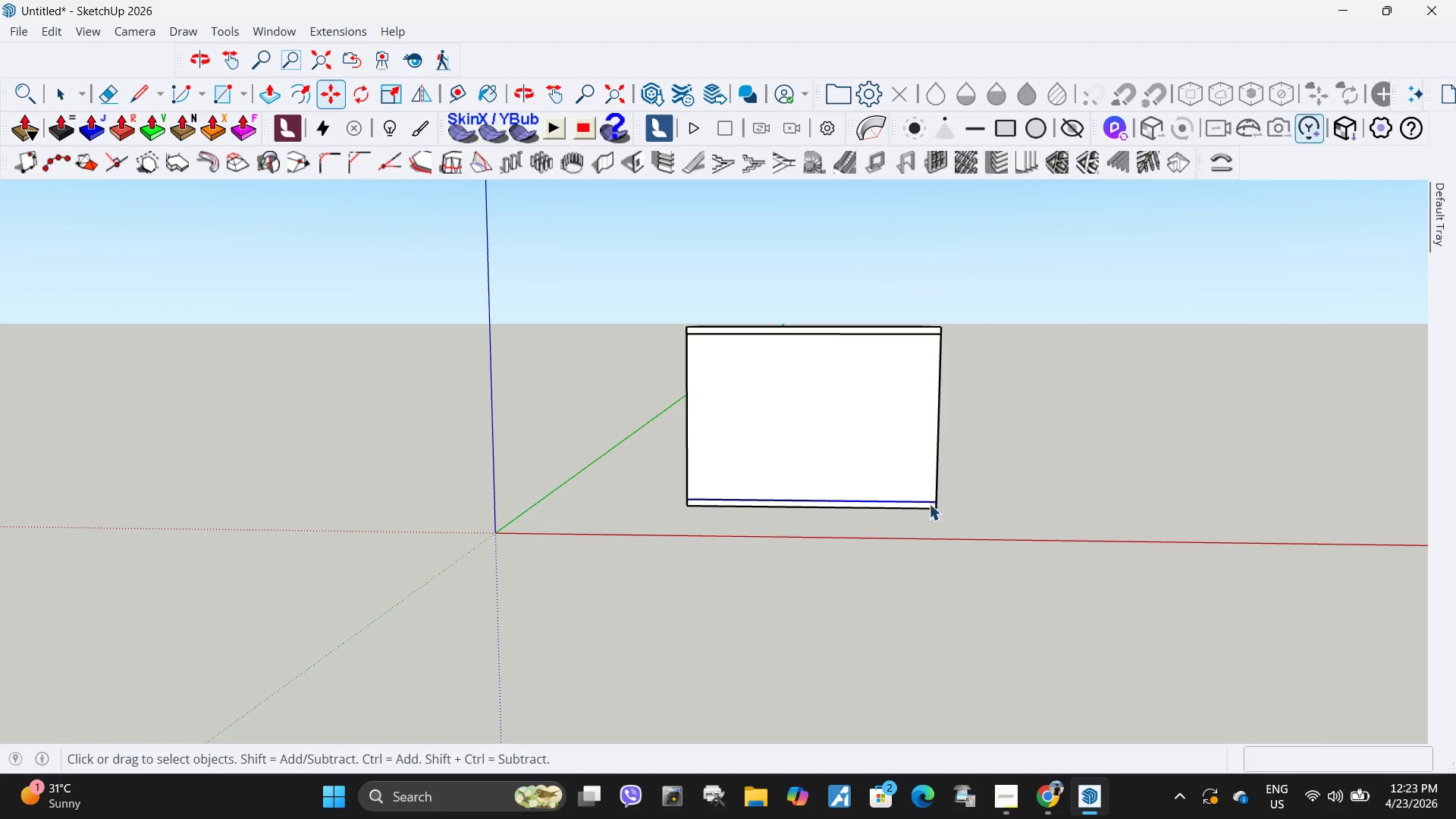 
left_click([926, 504])
 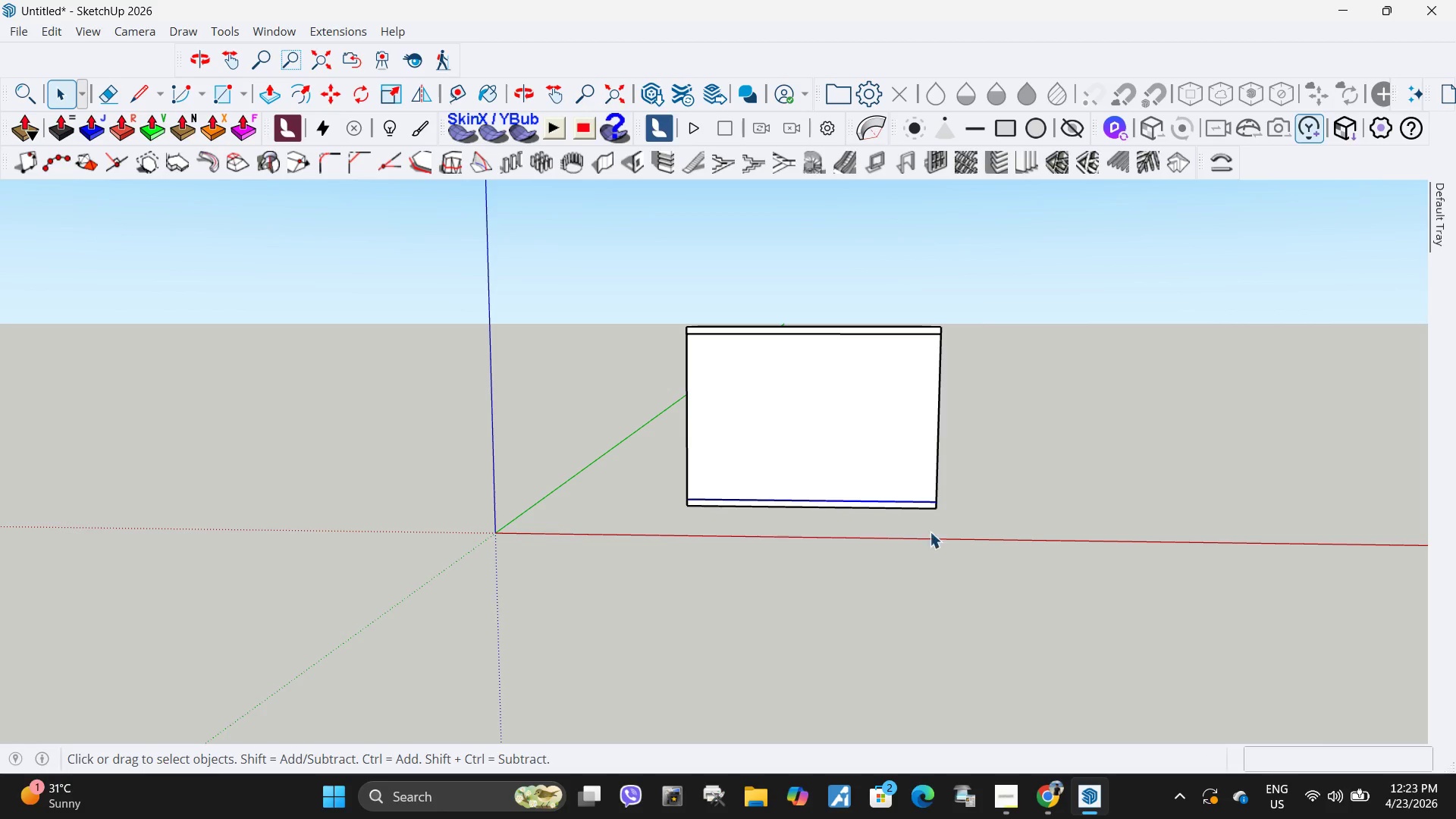 
left_click([981, 552])
 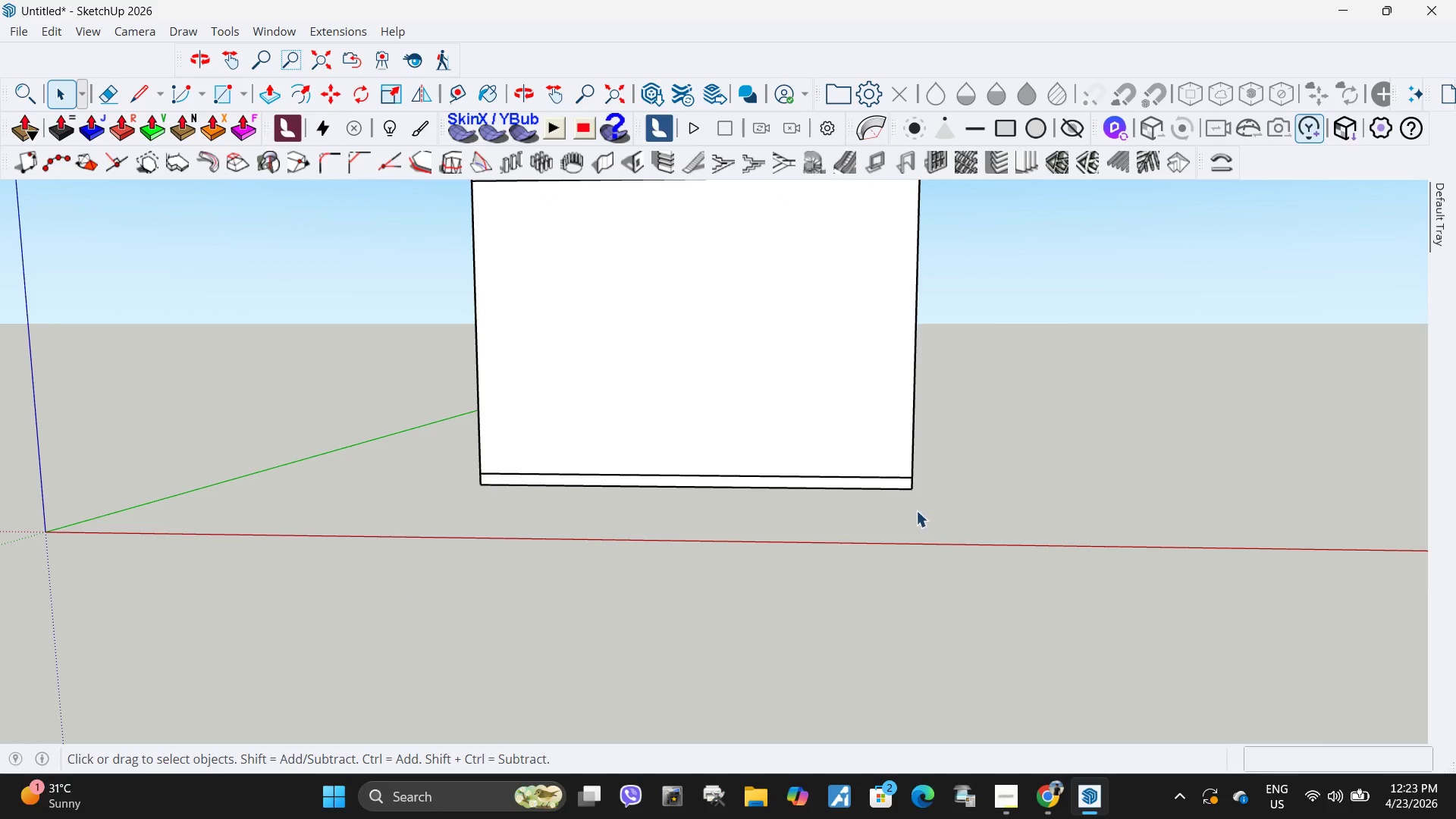 
scroll: coordinate [986, 524], scroll_direction: up, amount: 6.0
 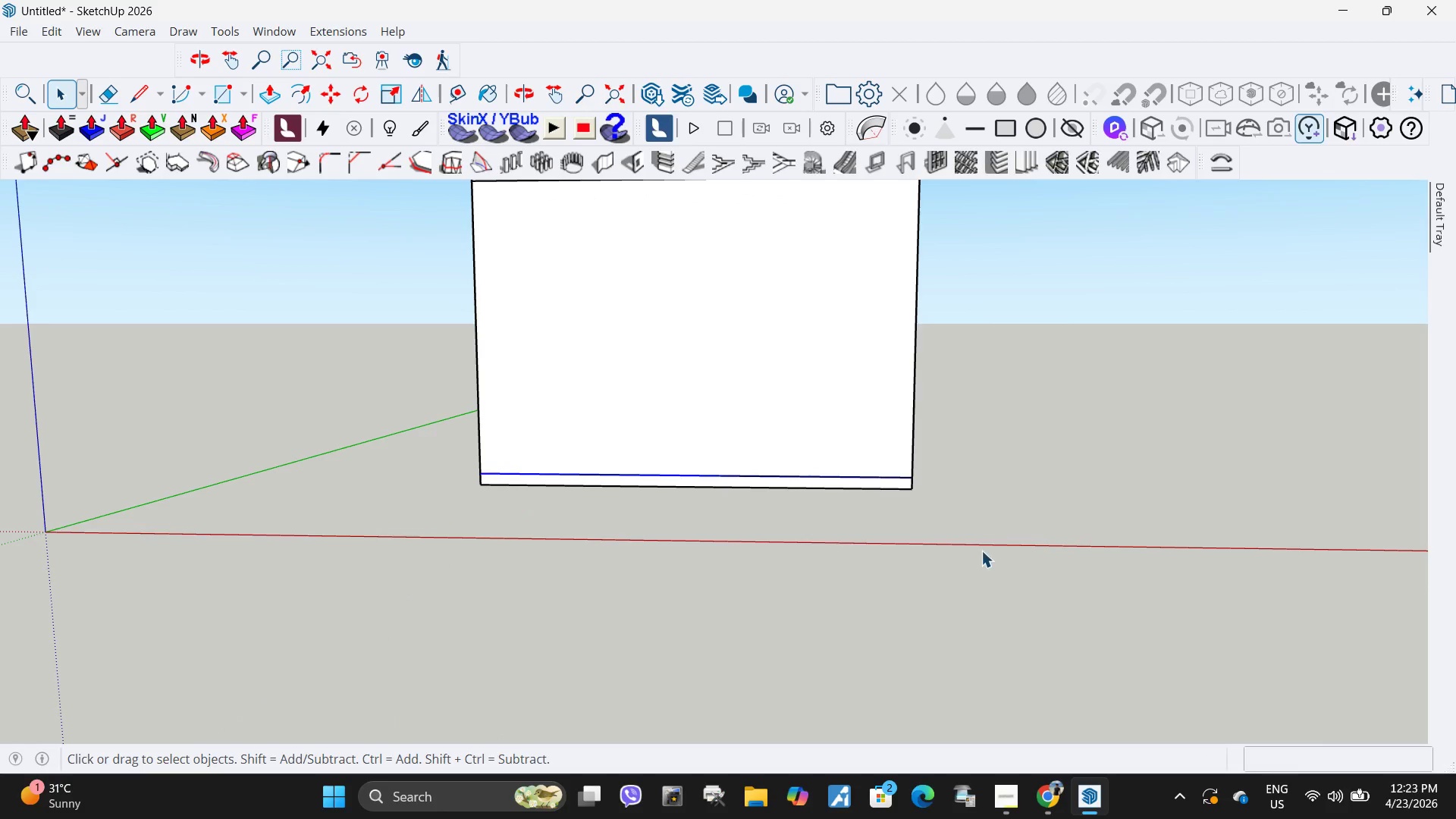 
left_click_drag(start_coordinate=[916, 510], to_coordinate=[888, 487])
 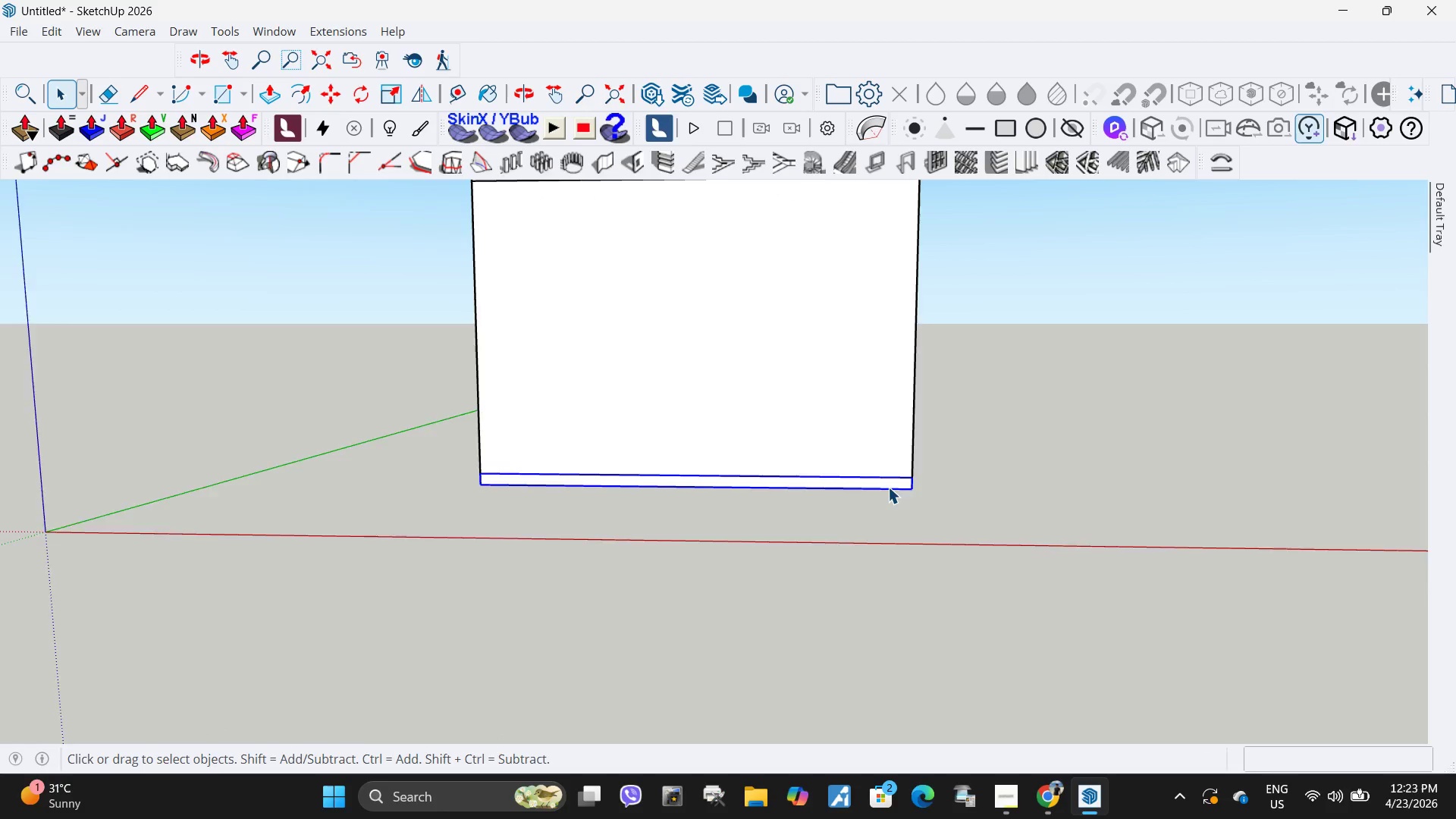 
key(M)
 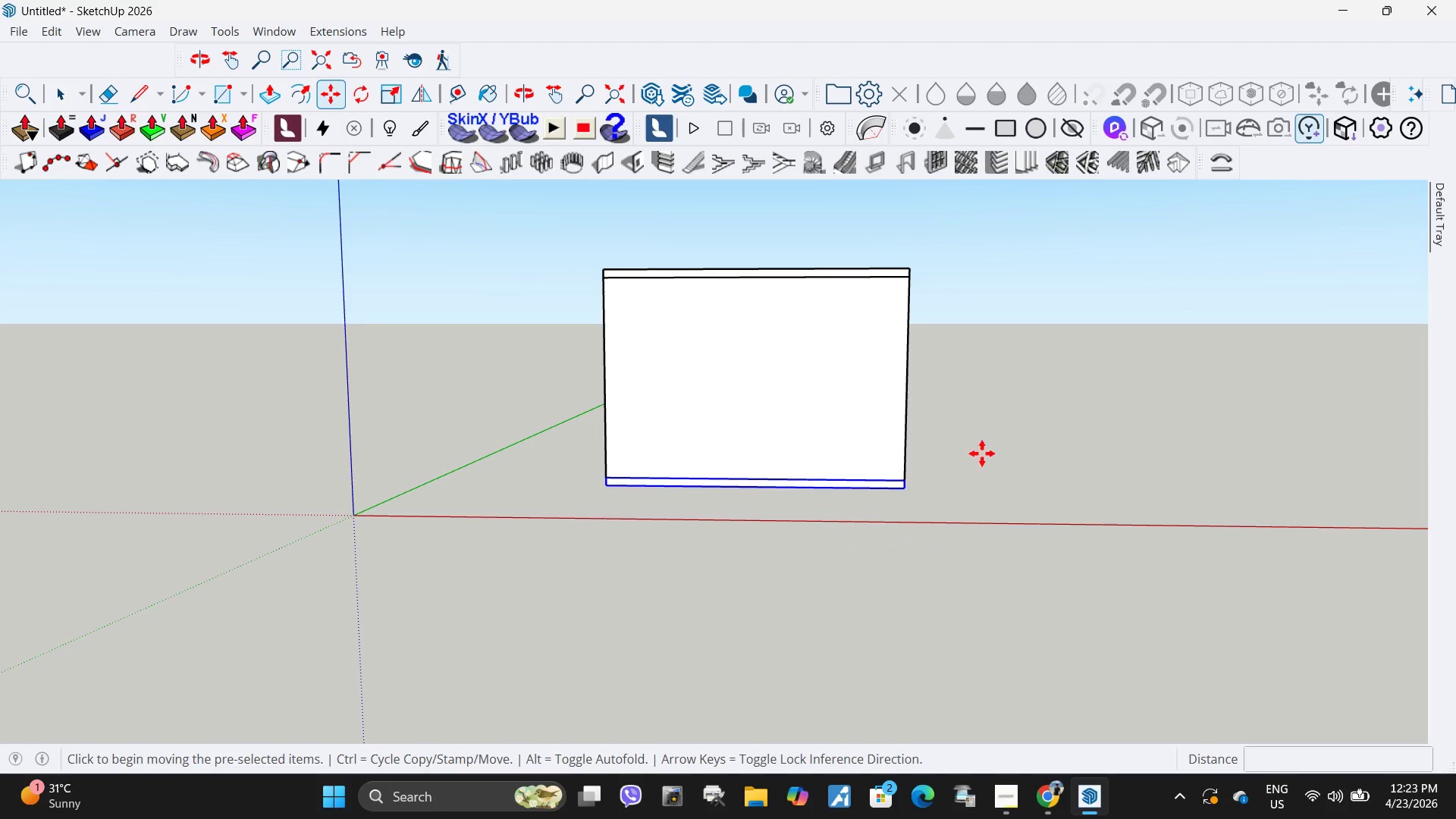 
scroll: coordinate [888, 487], scroll_direction: down, amount: 4.0
 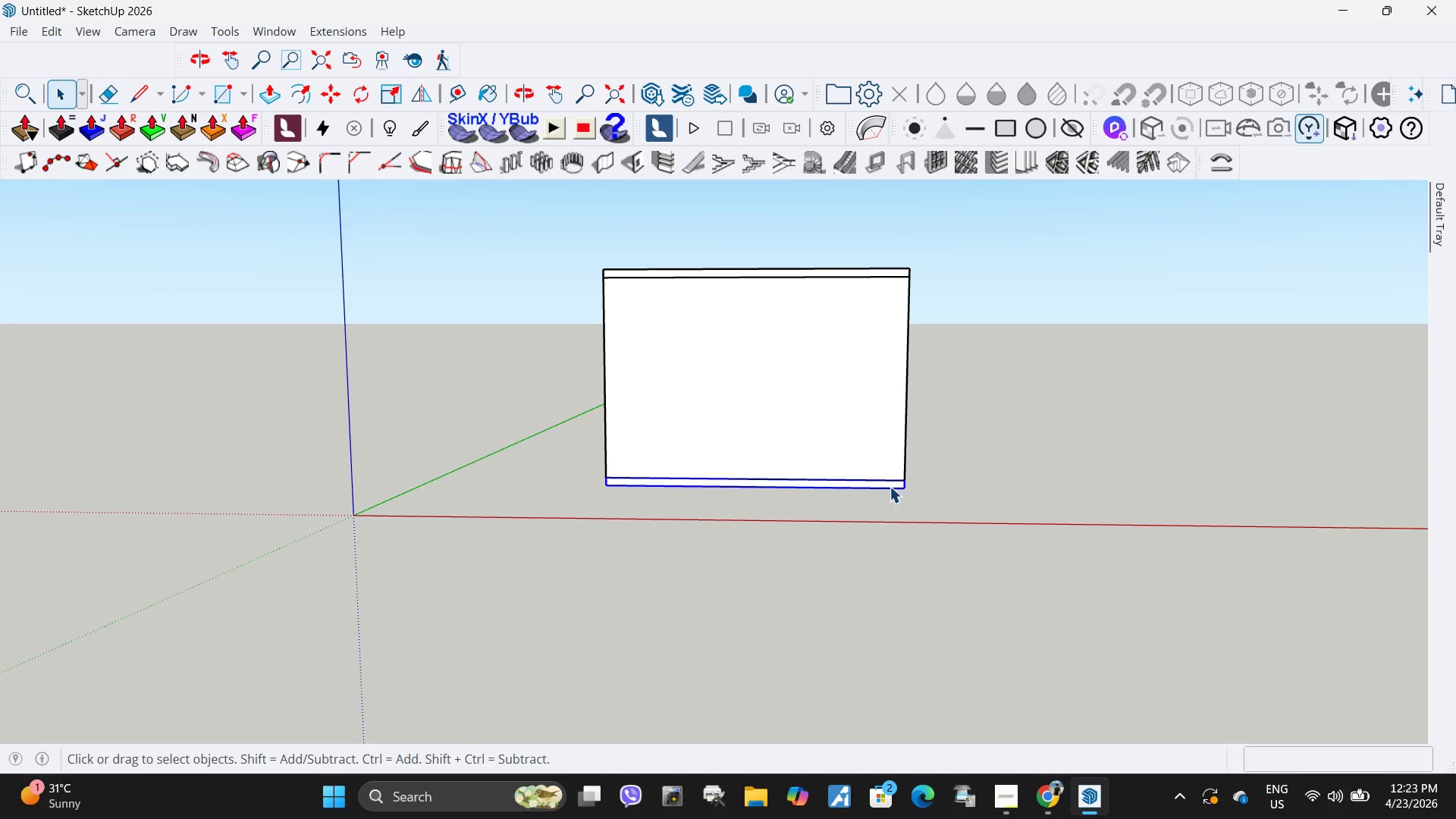 
left_click([981, 453])
 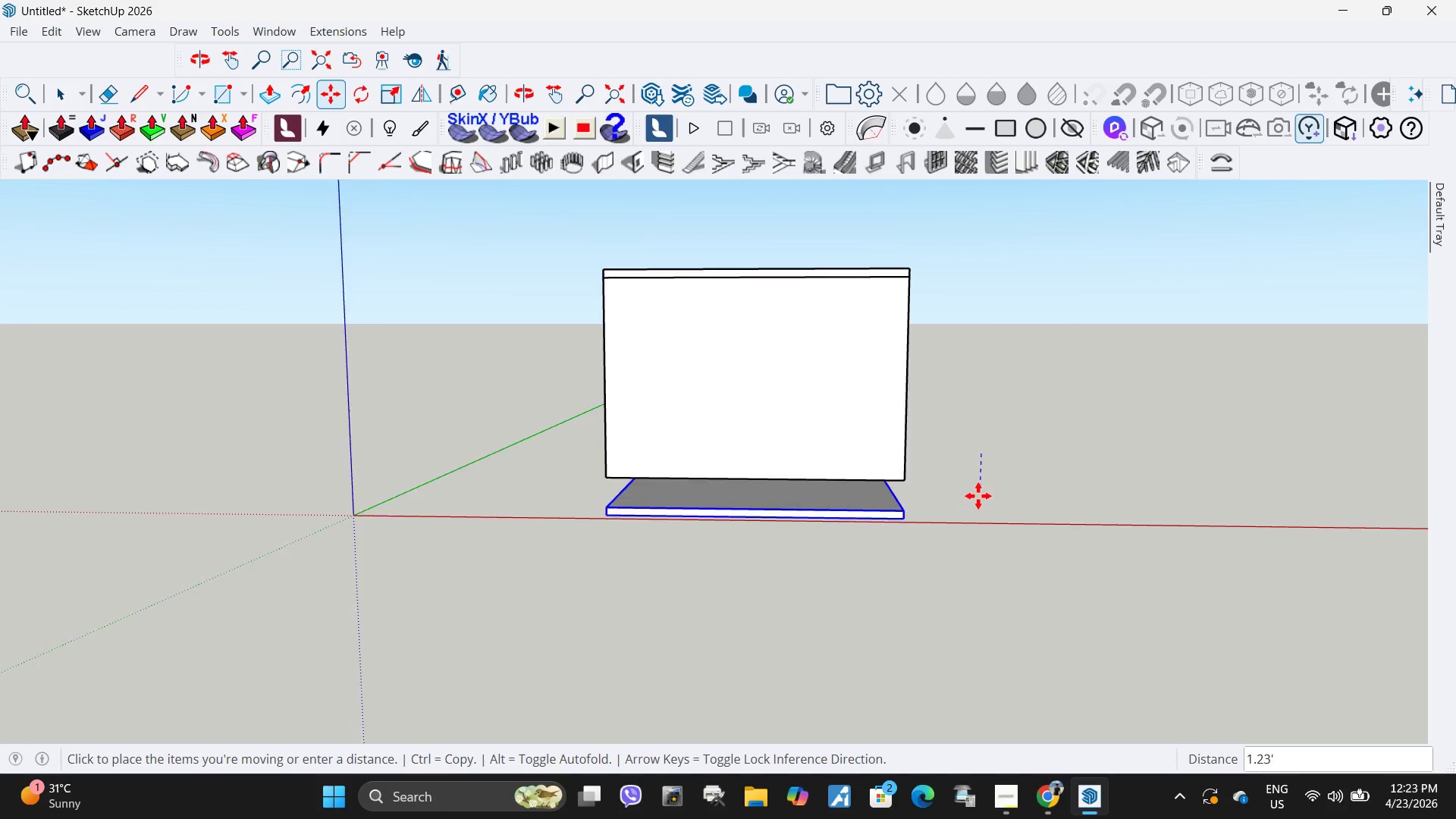 
scroll: coordinate [977, 514], scroll_direction: down, amount: 1.0
 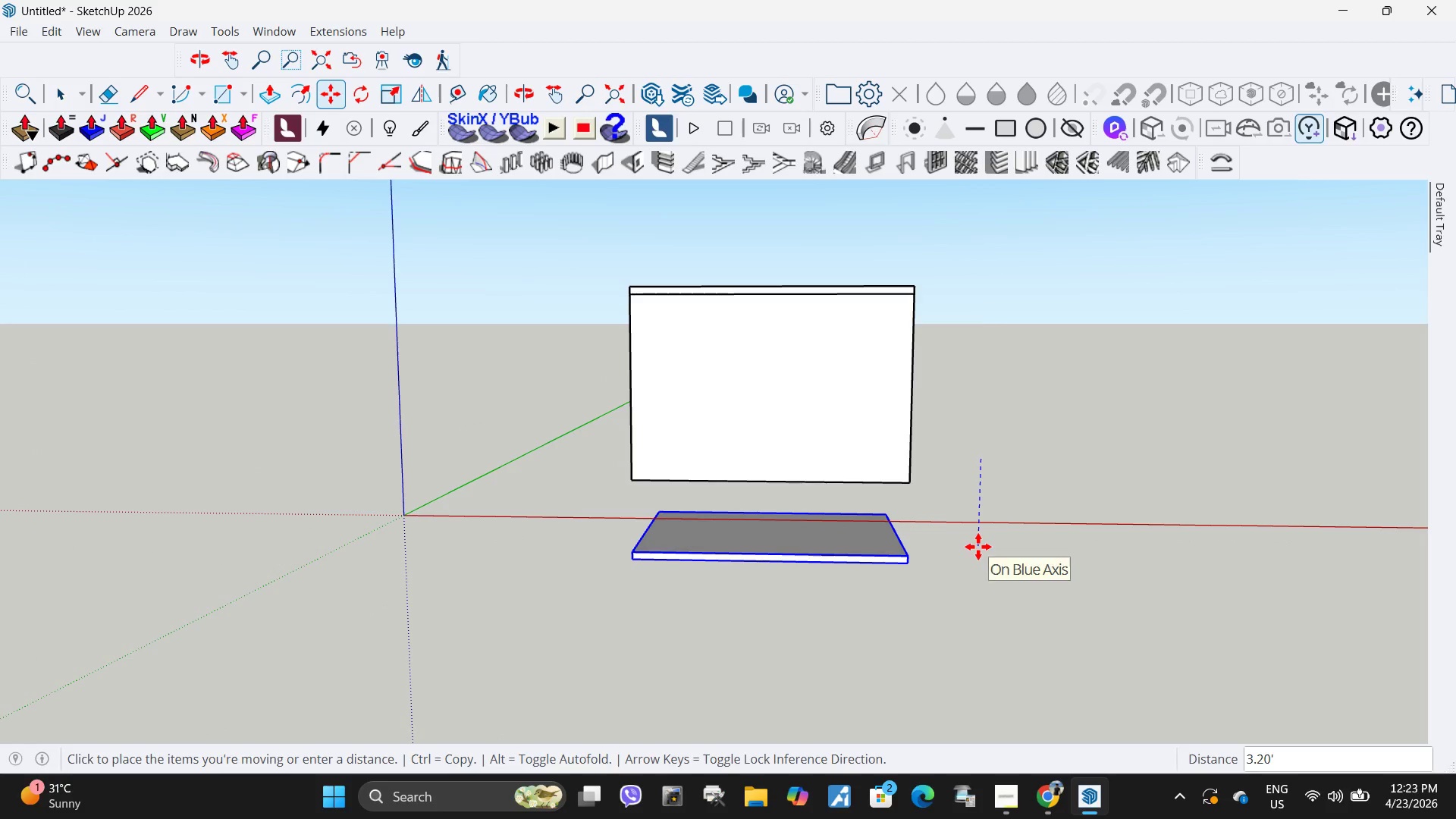 
left_click([978, 547])
 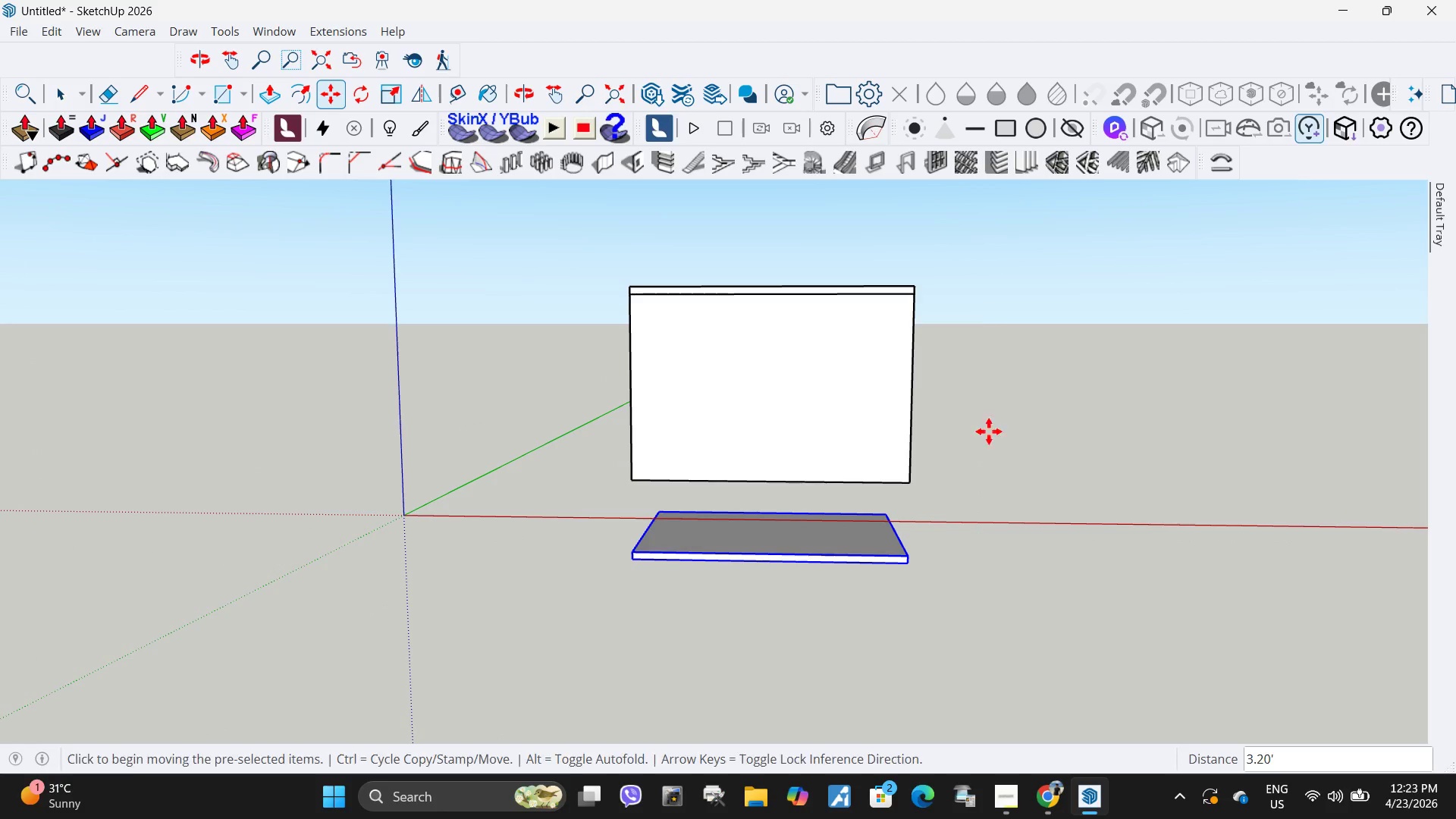 
key(Space)
 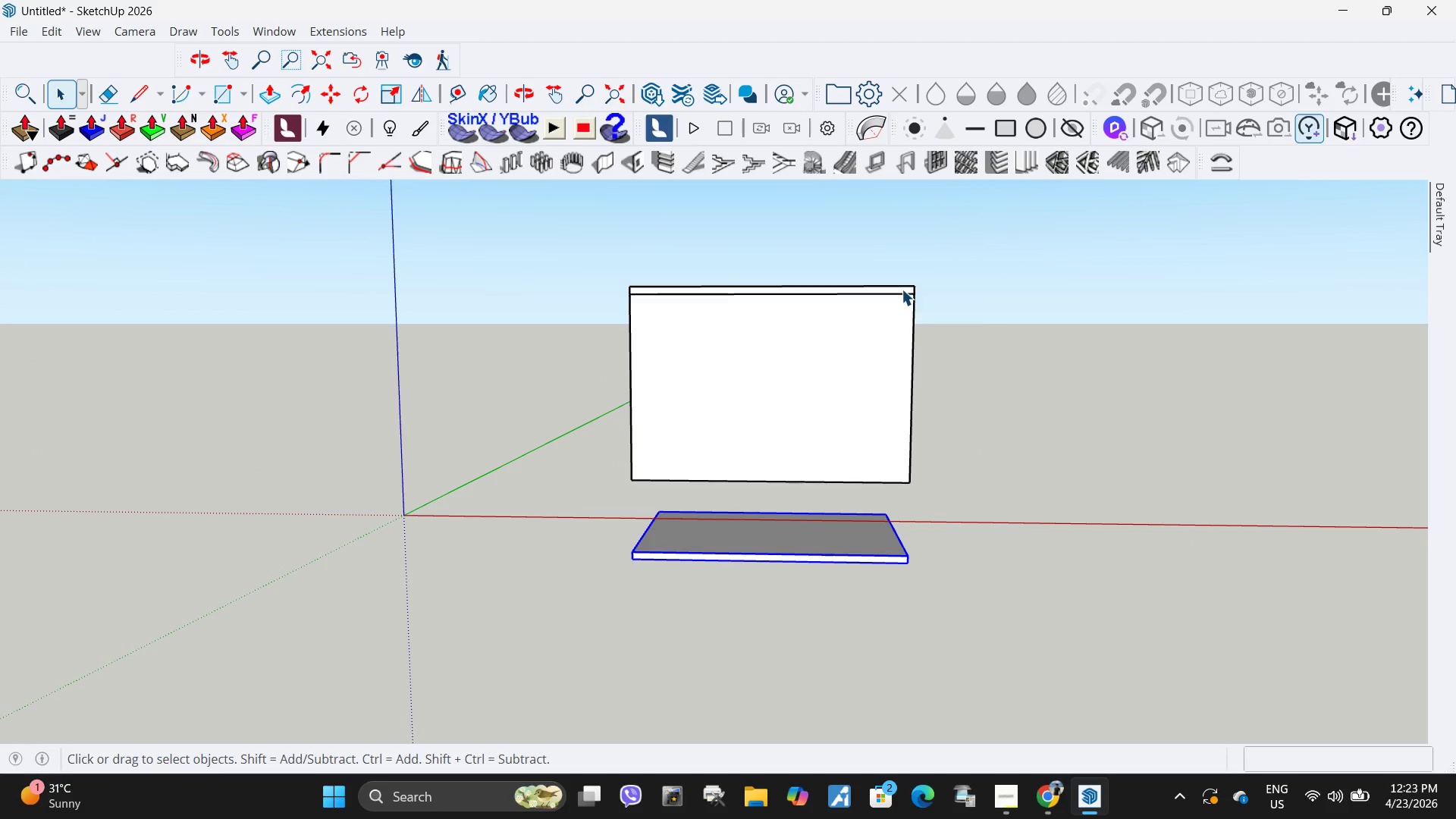 
left_click([902, 289])
 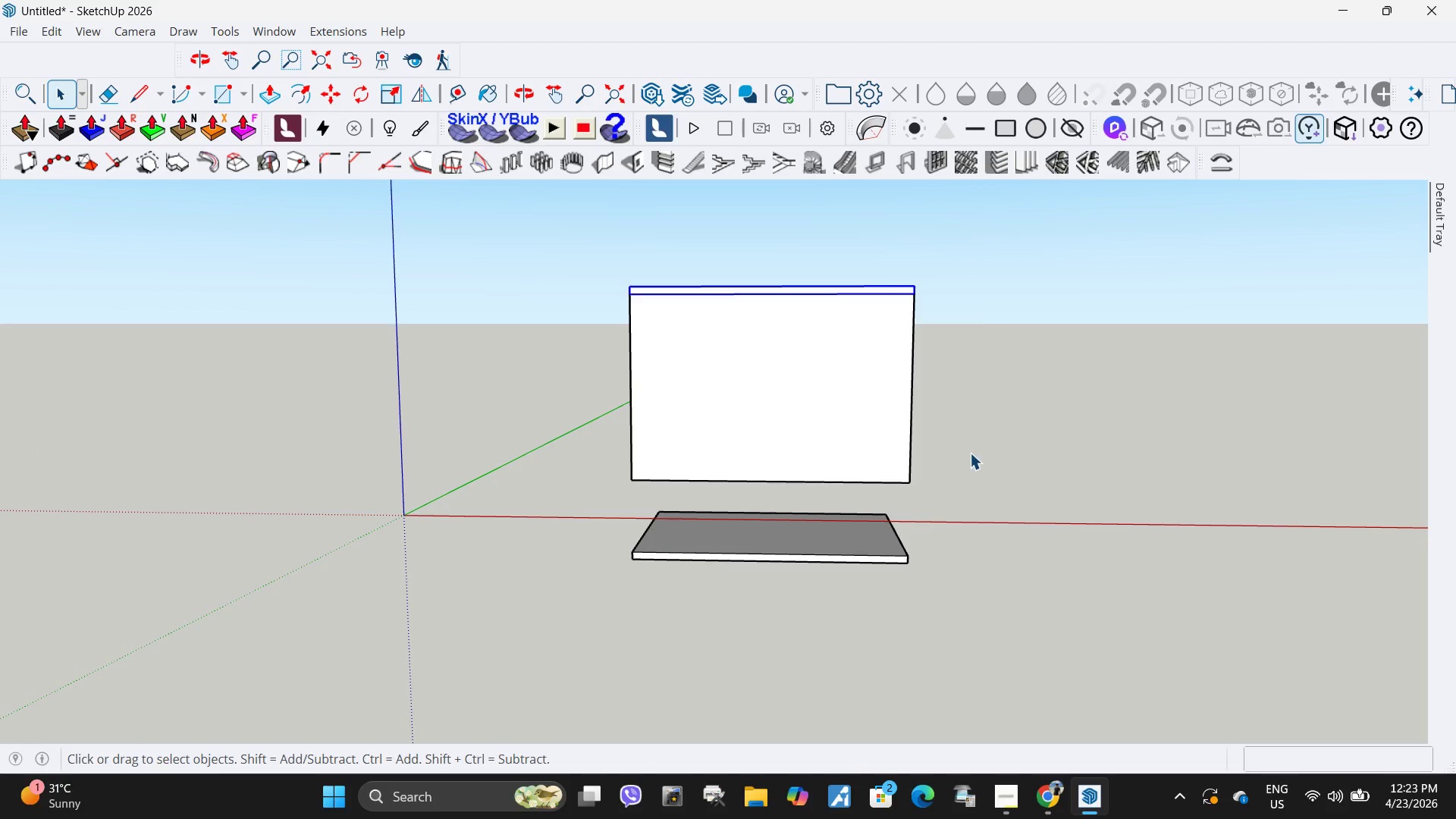 
key(M)
 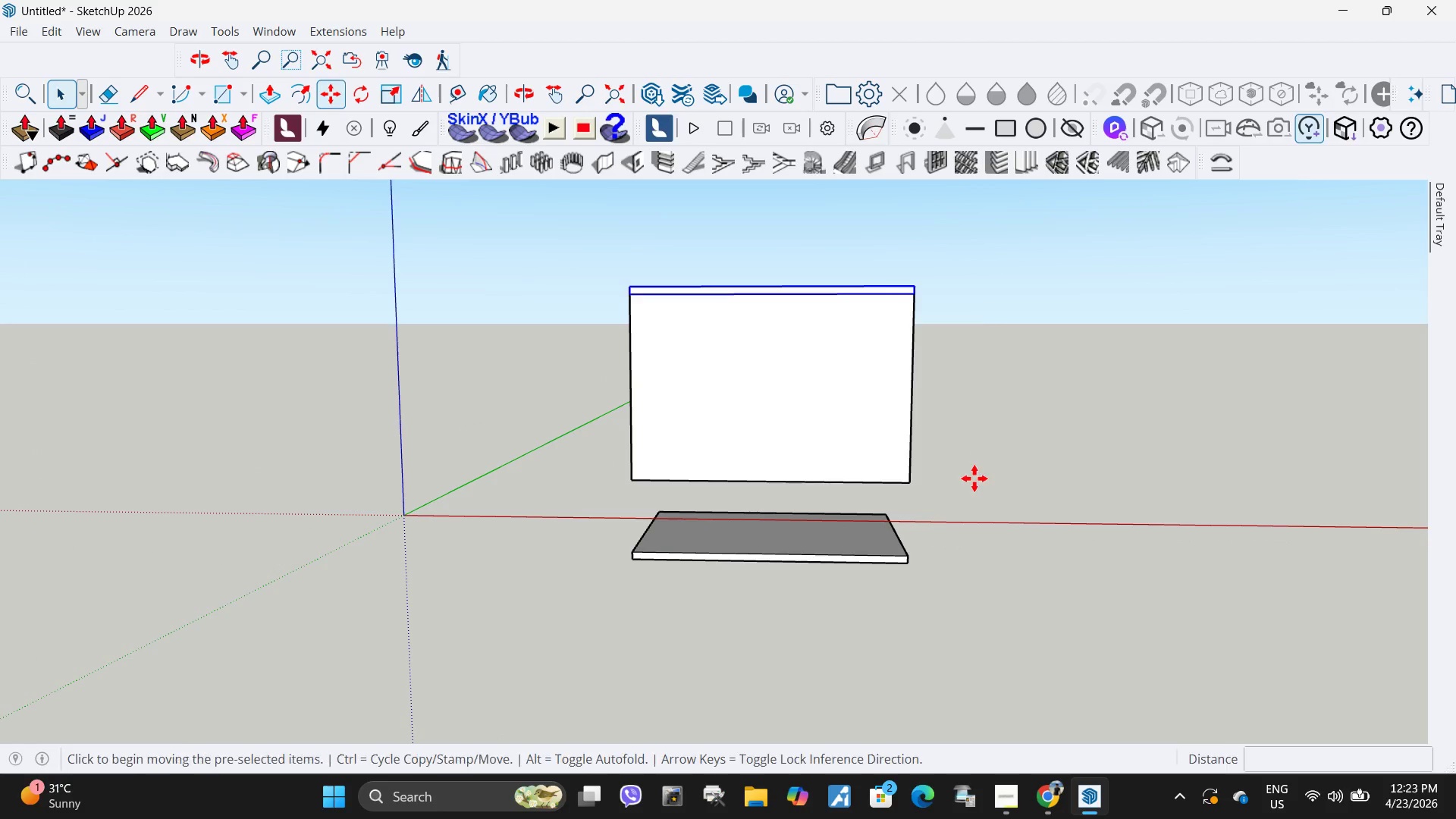 
left_click([974, 479])
 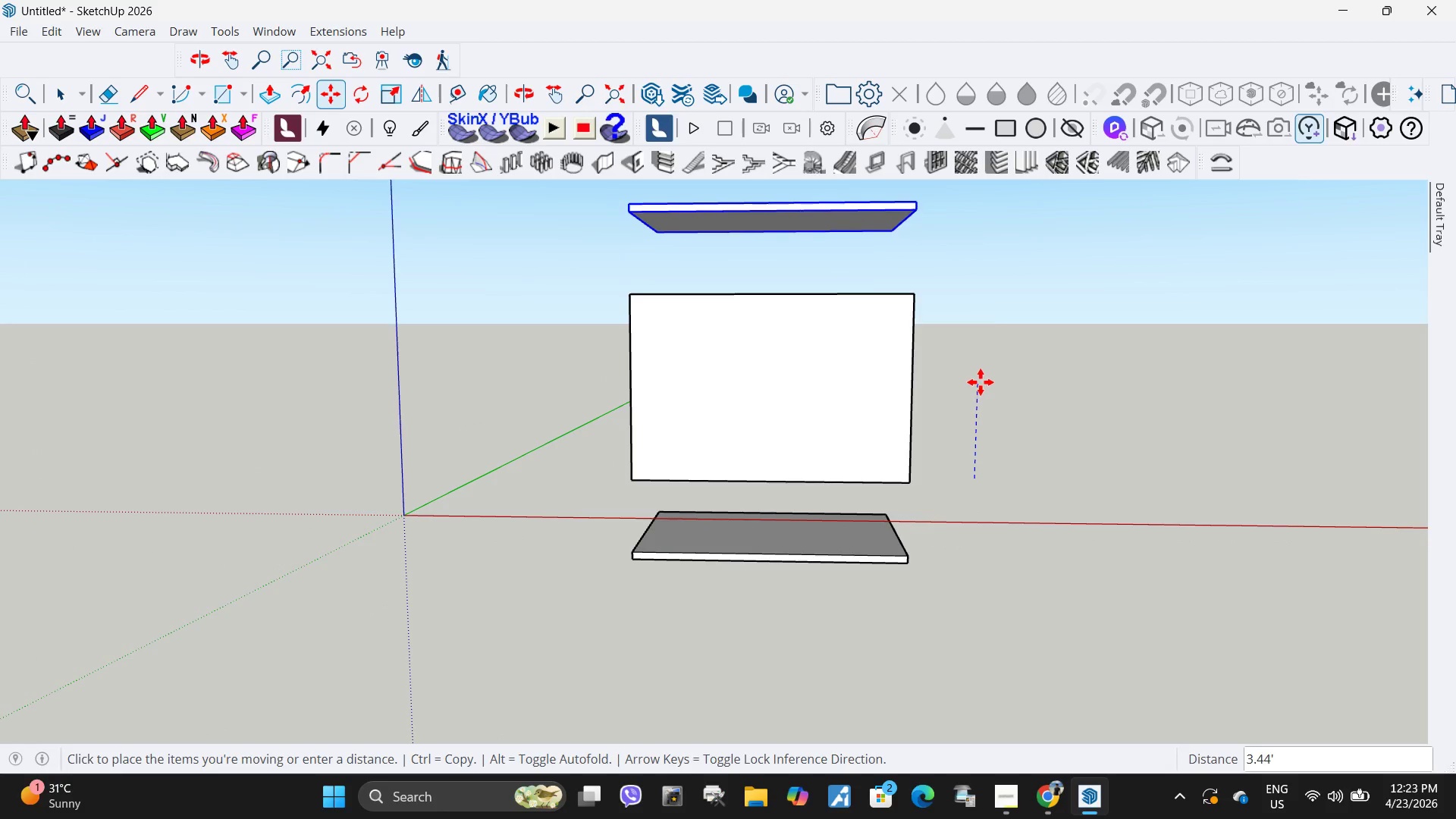 
left_click([981, 382])
 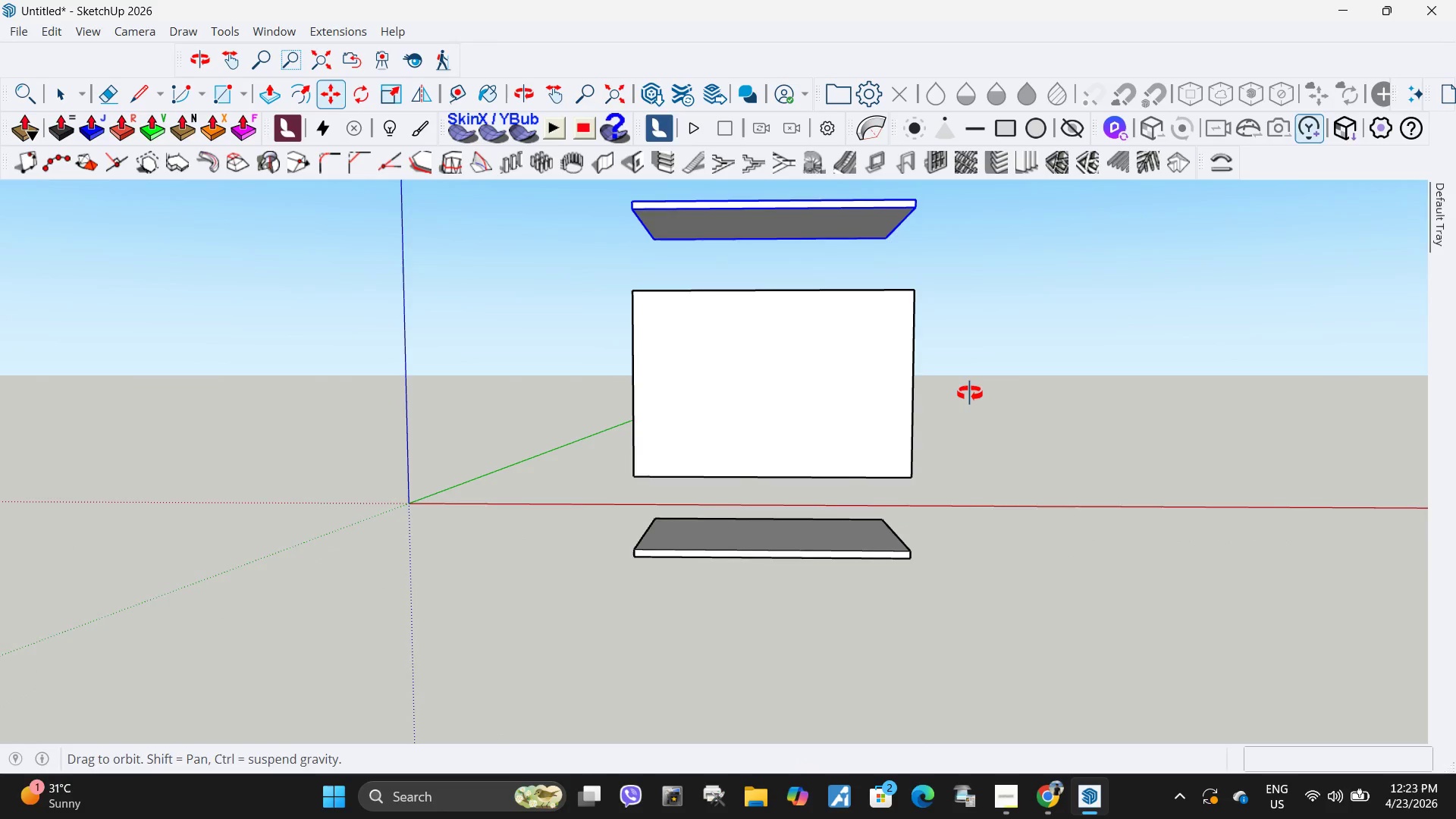 
key(Space)
 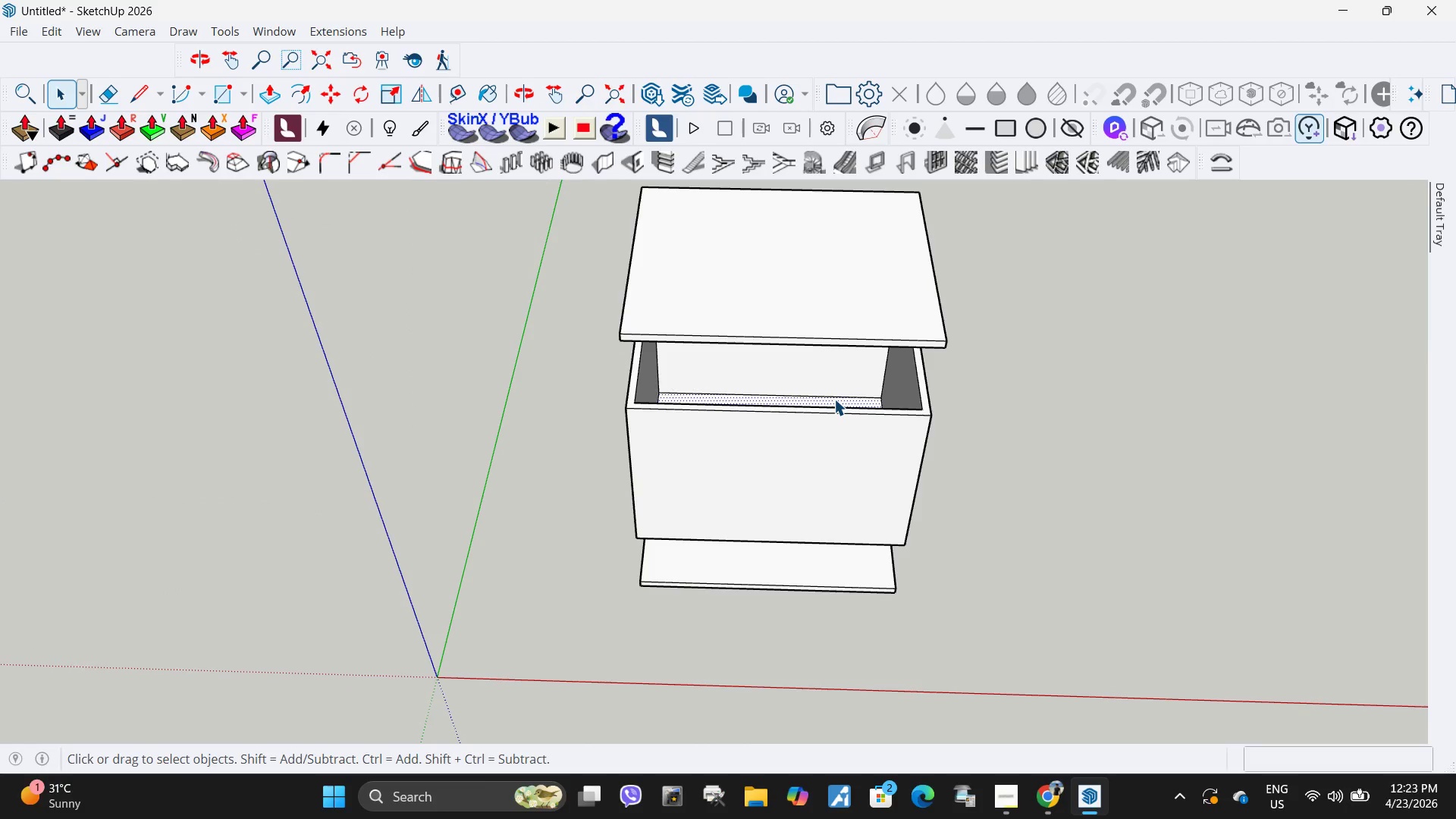 
key(Delete)
 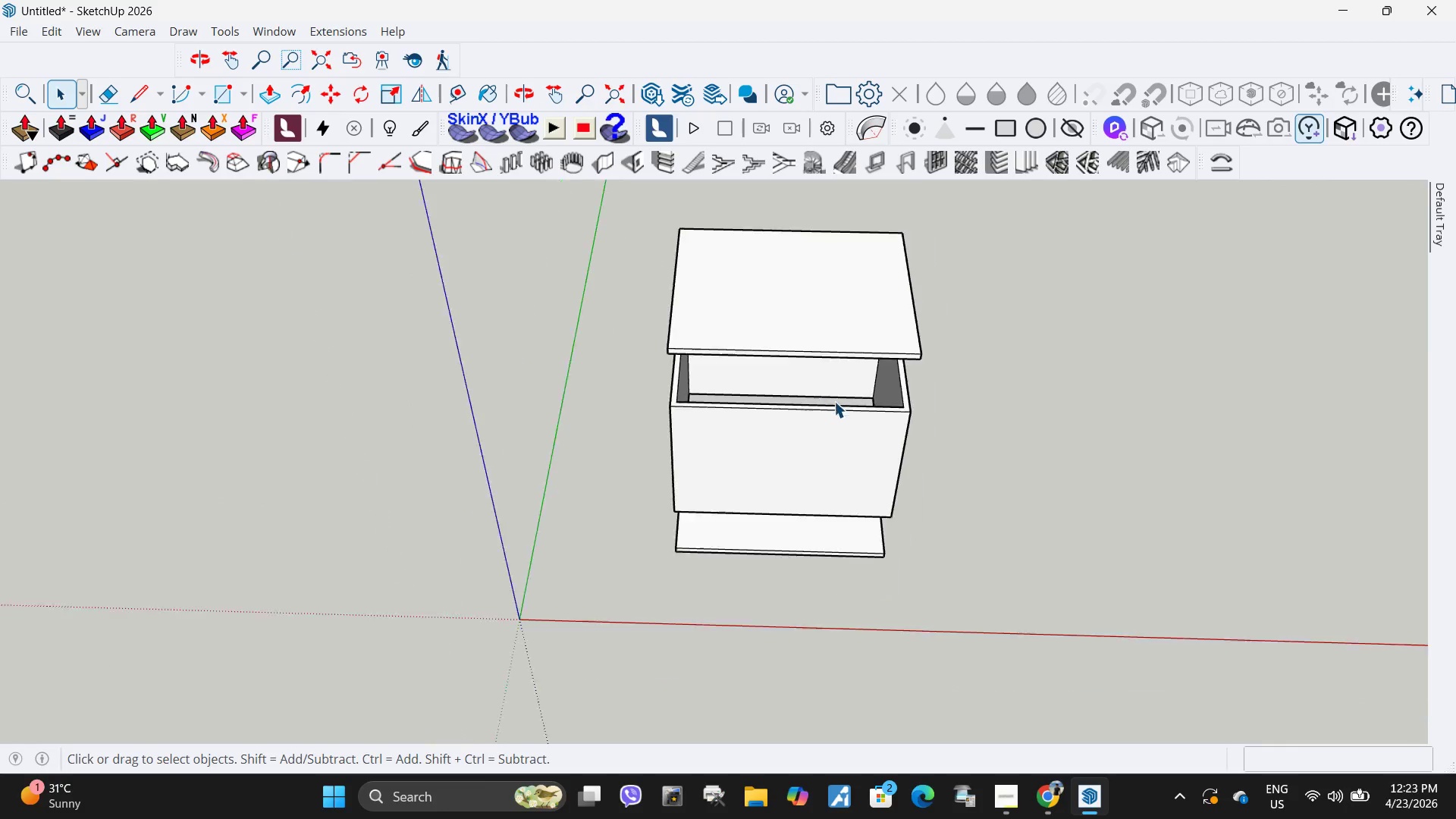 
scroll: coordinate [834, 401], scroll_direction: down, amount: 3.0
 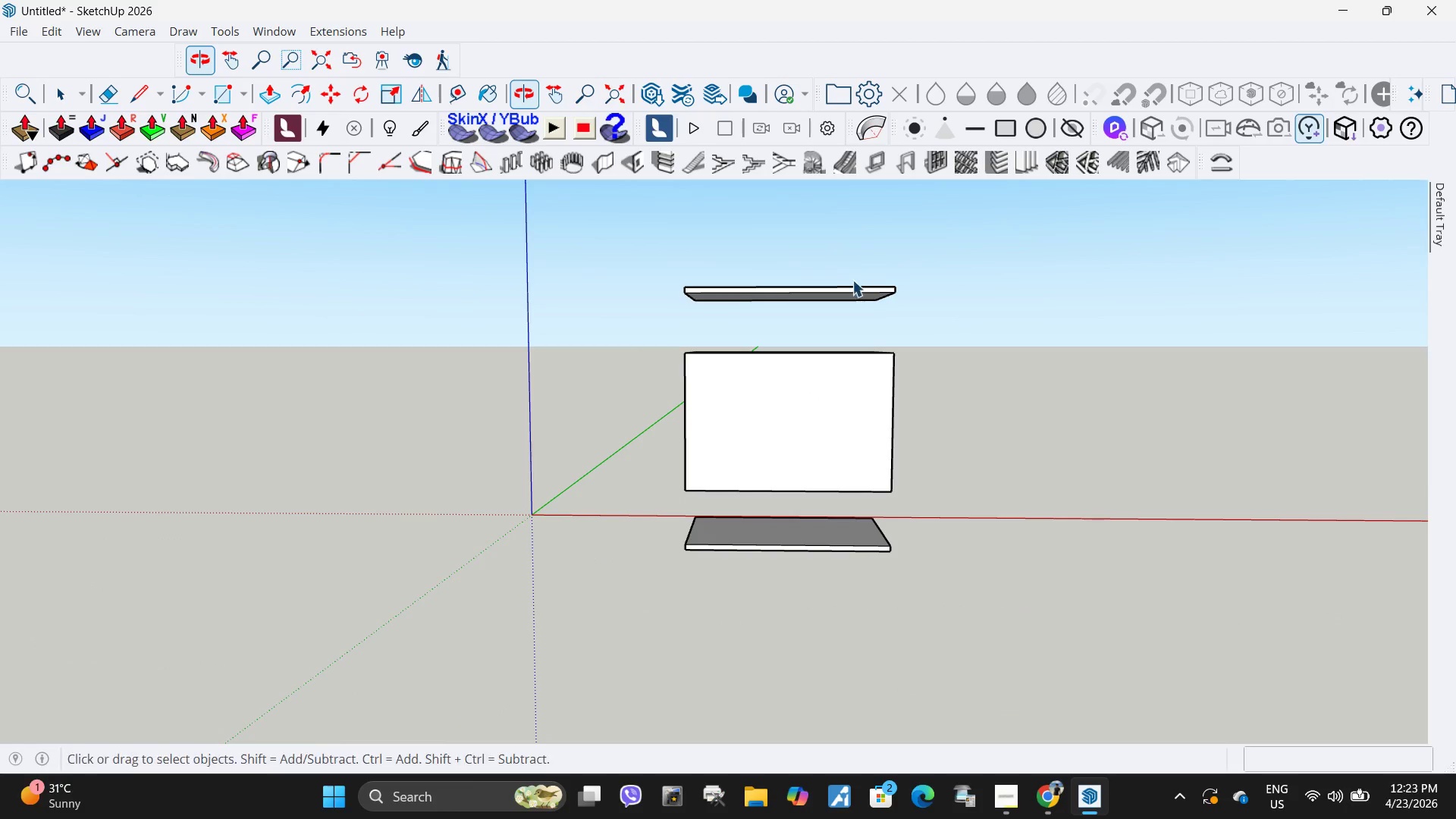 
left_click_drag(start_coordinate=[914, 319], to_coordinate=[632, 239])
 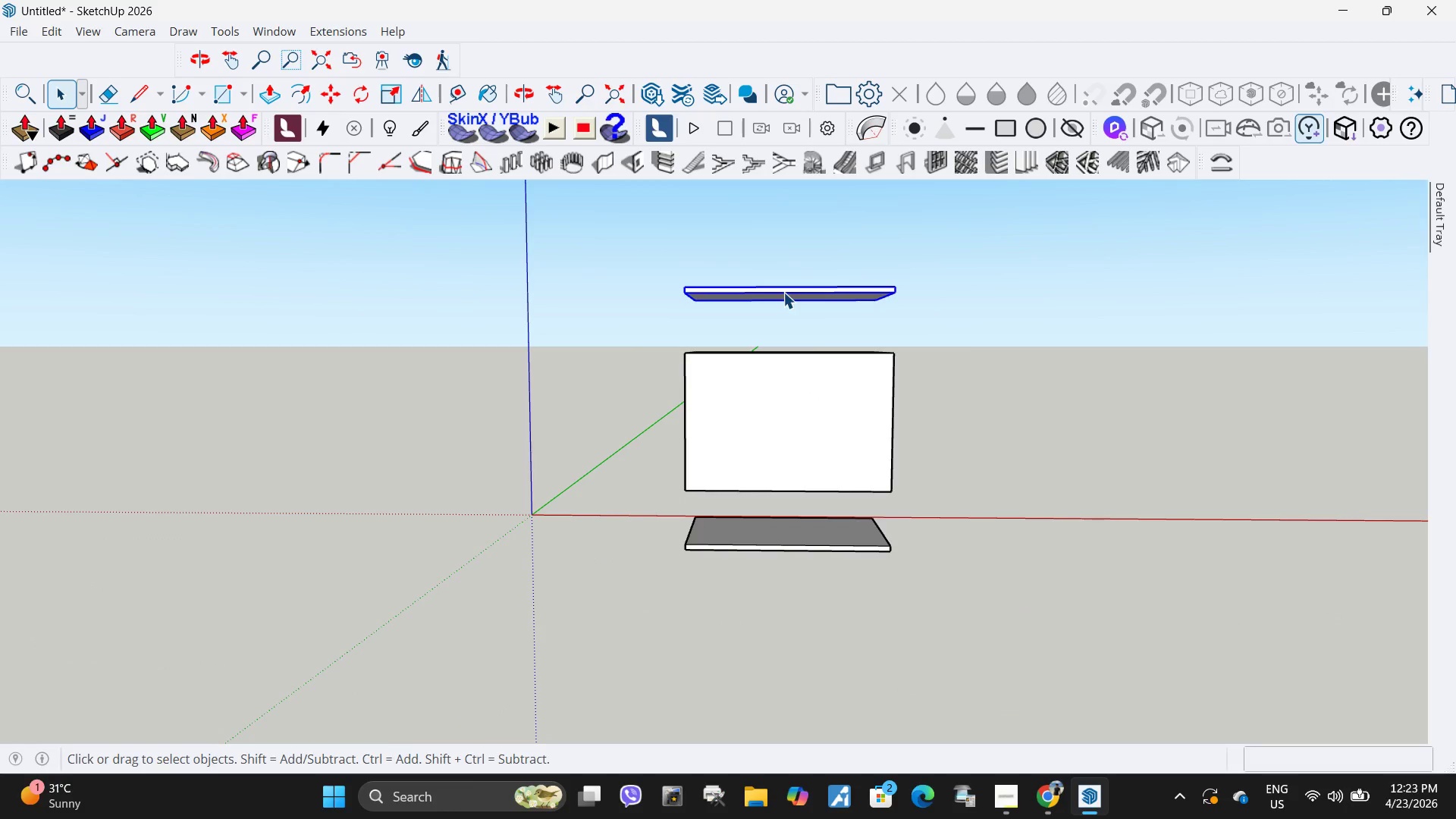 
right_click([783, 292])
 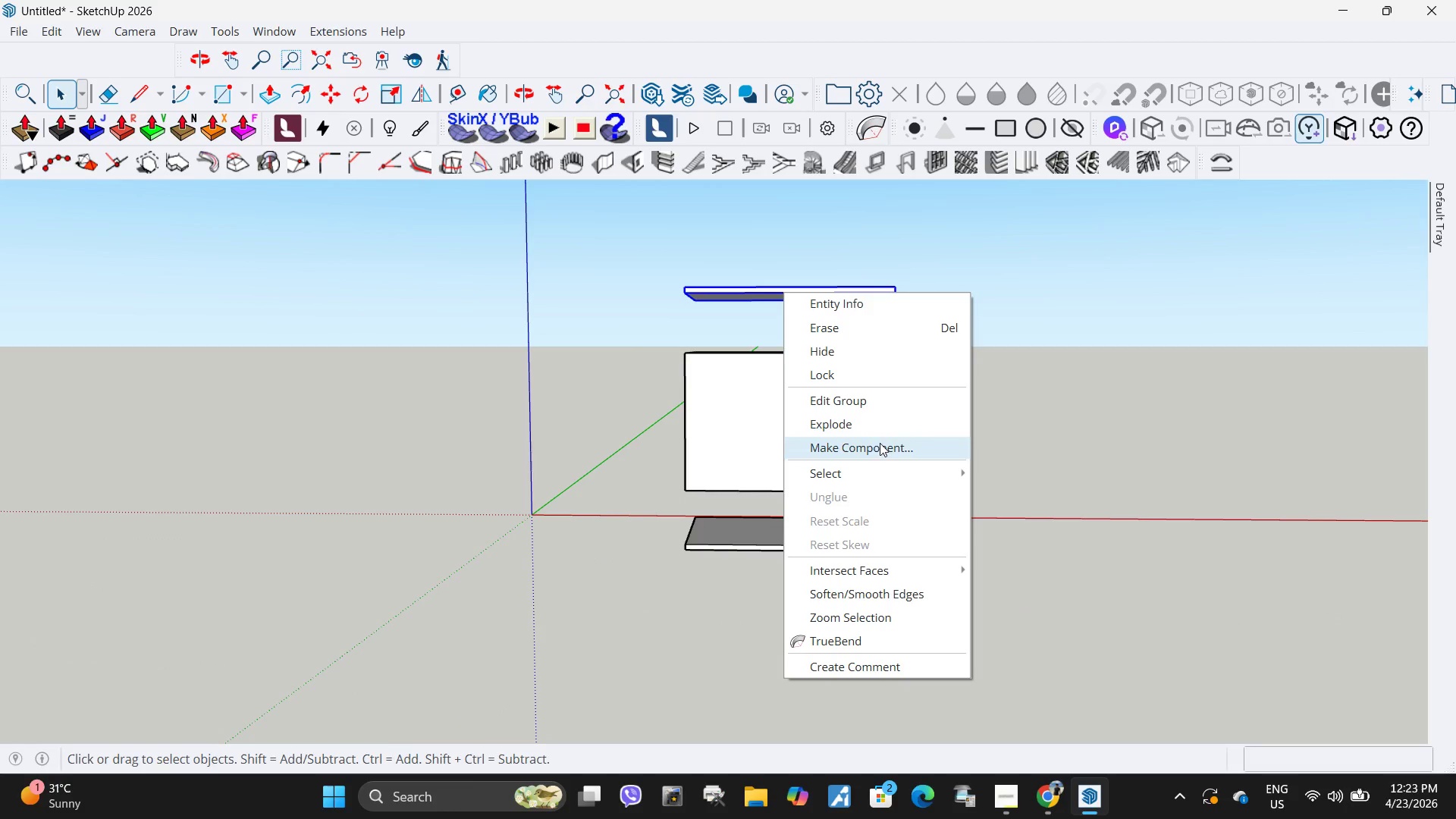 
left_click([1094, 432])
 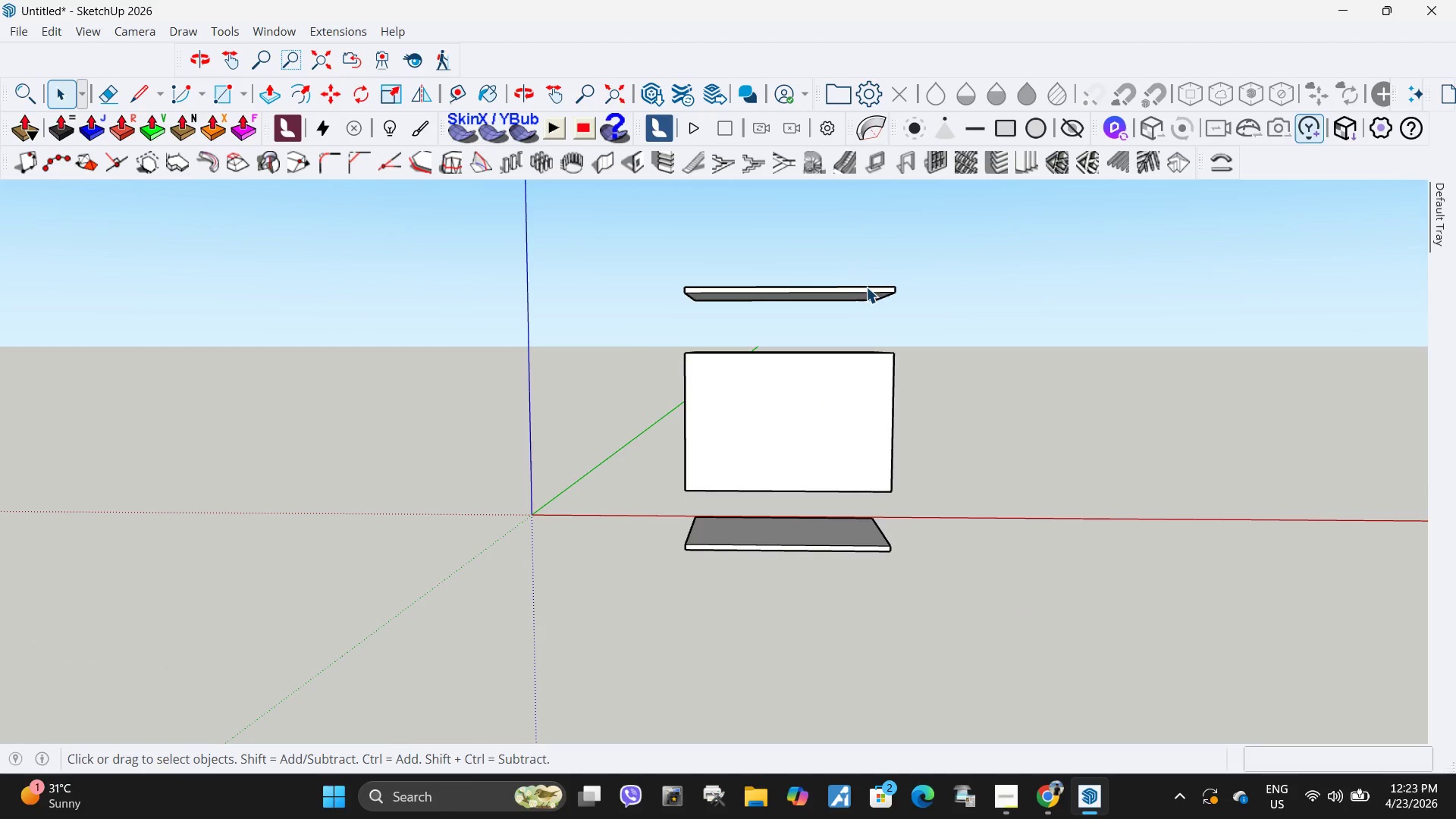 
left_click([855, 298])
 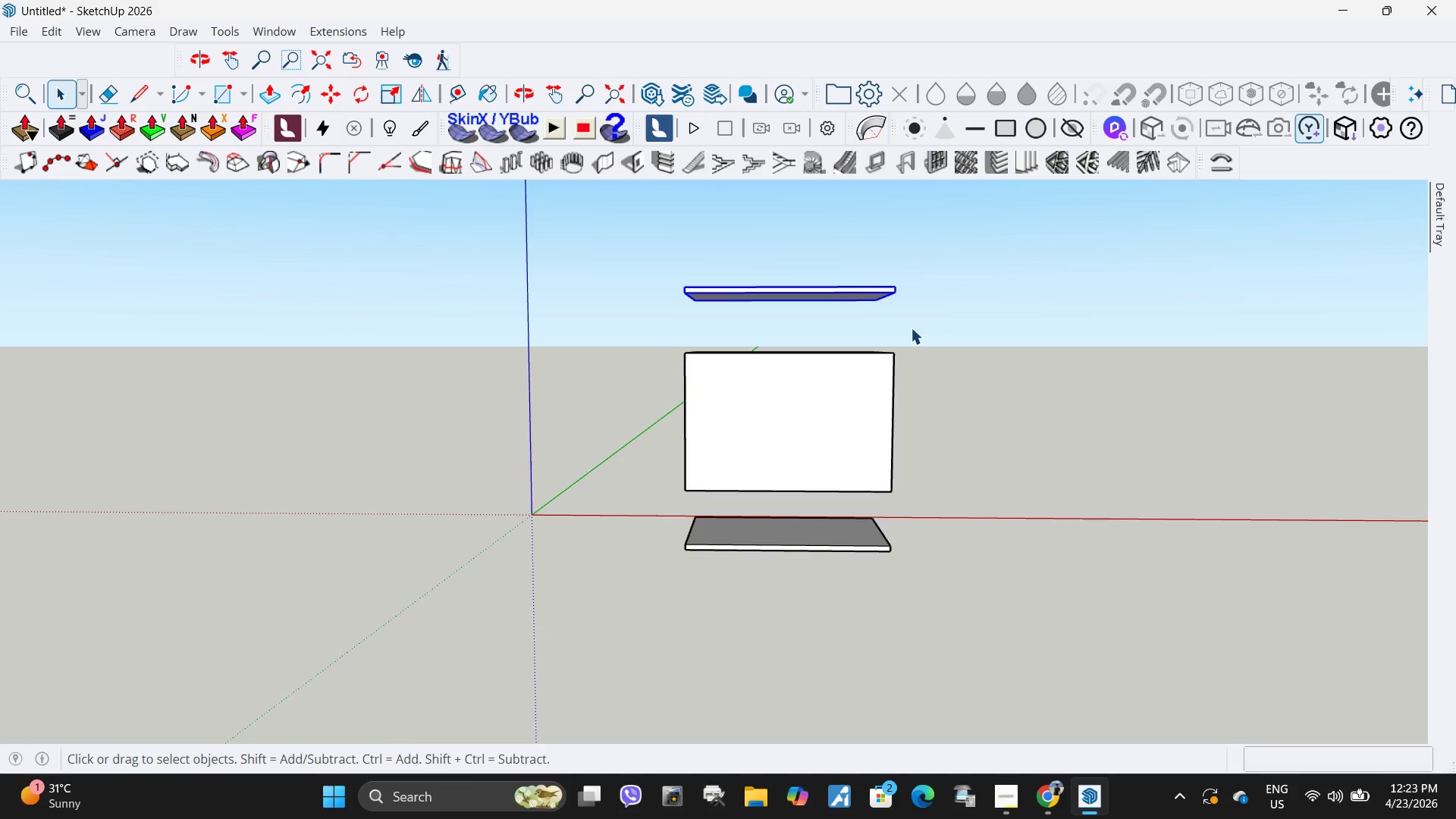 
left_click_drag(start_coordinate=[915, 328], to_coordinate=[585, 235])
 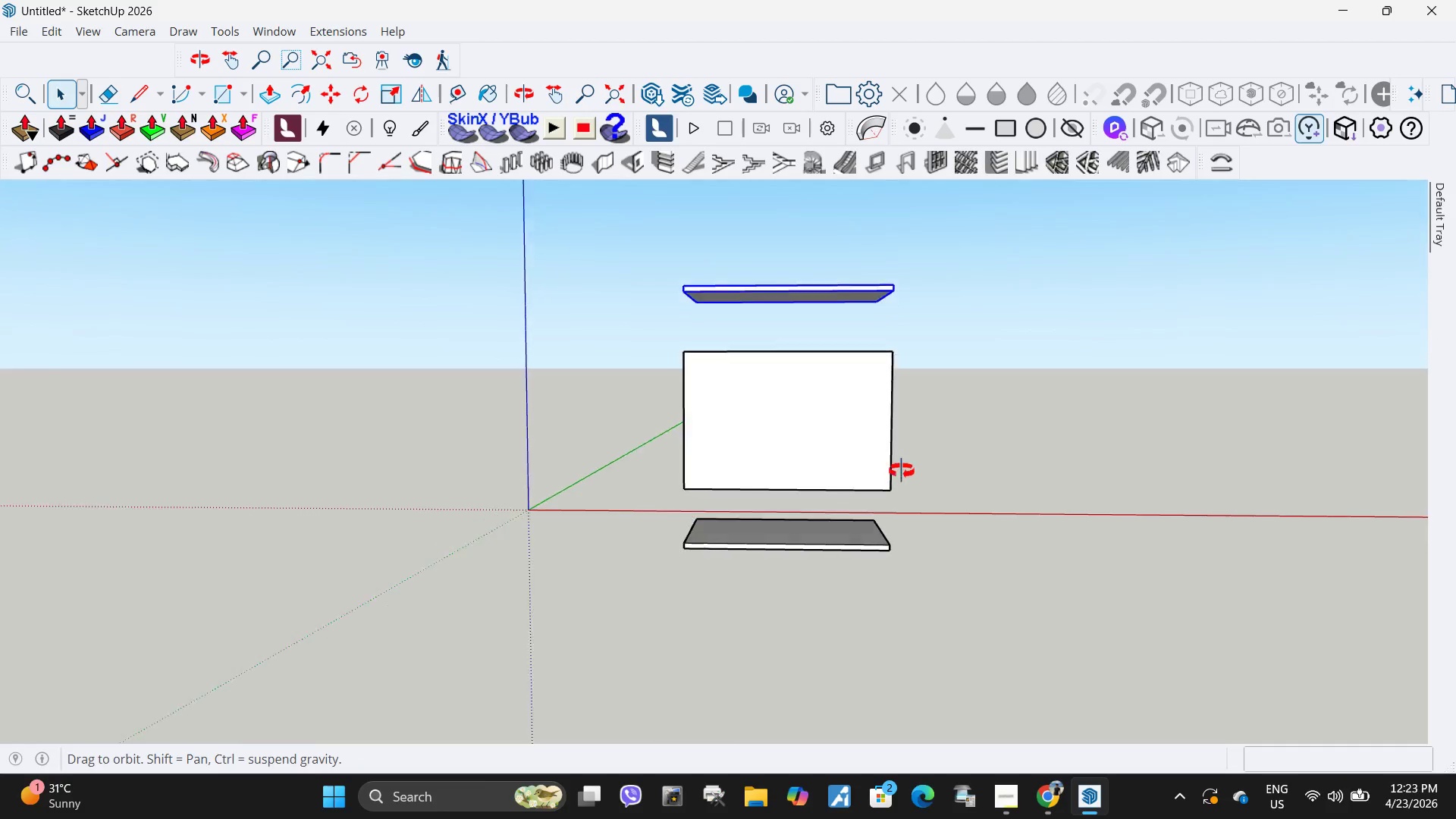 
left_click([967, 516])
 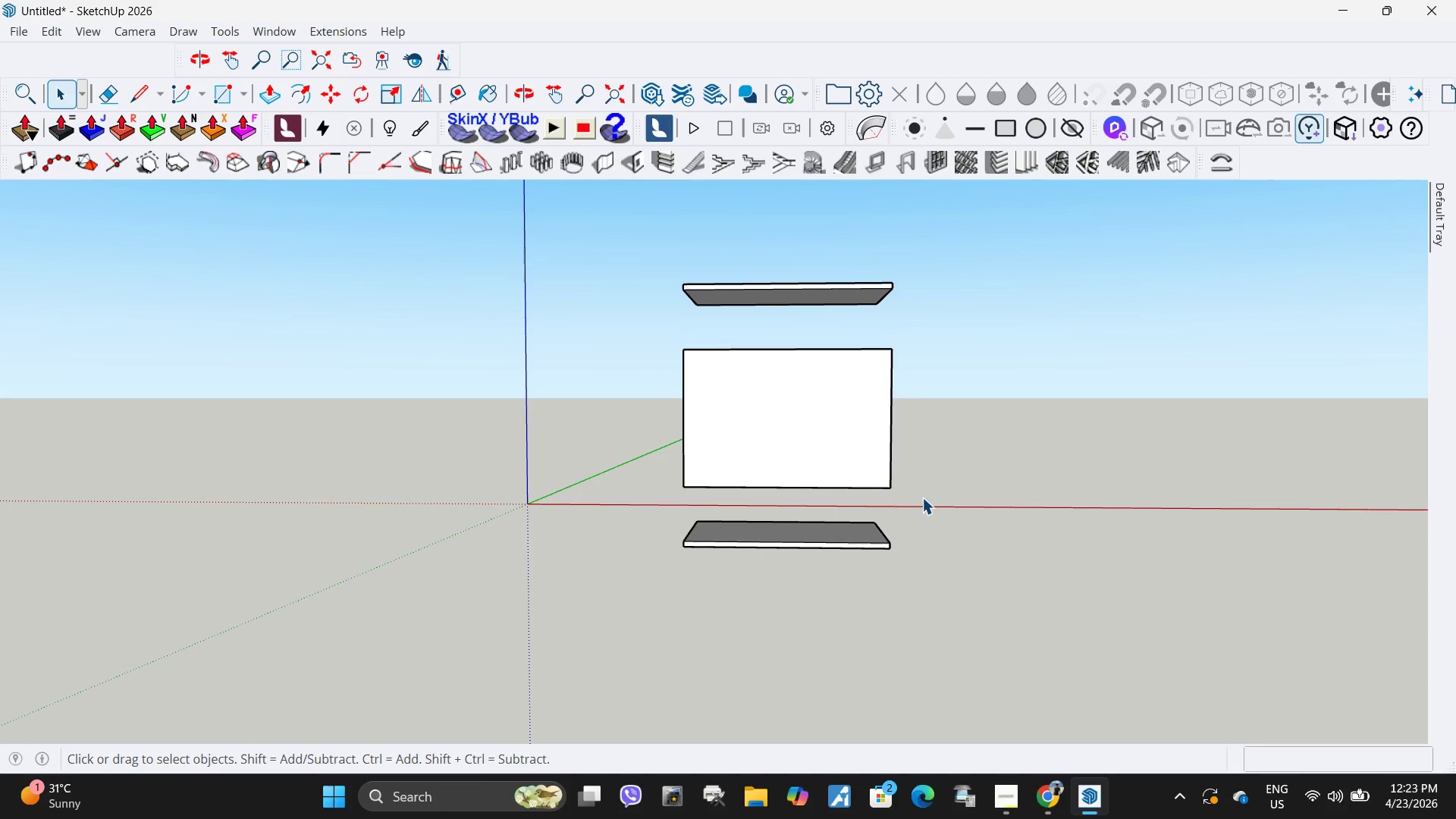 
left_click_drag(start_coordinate=[924, 501], to_coordinate=[632, 342])
 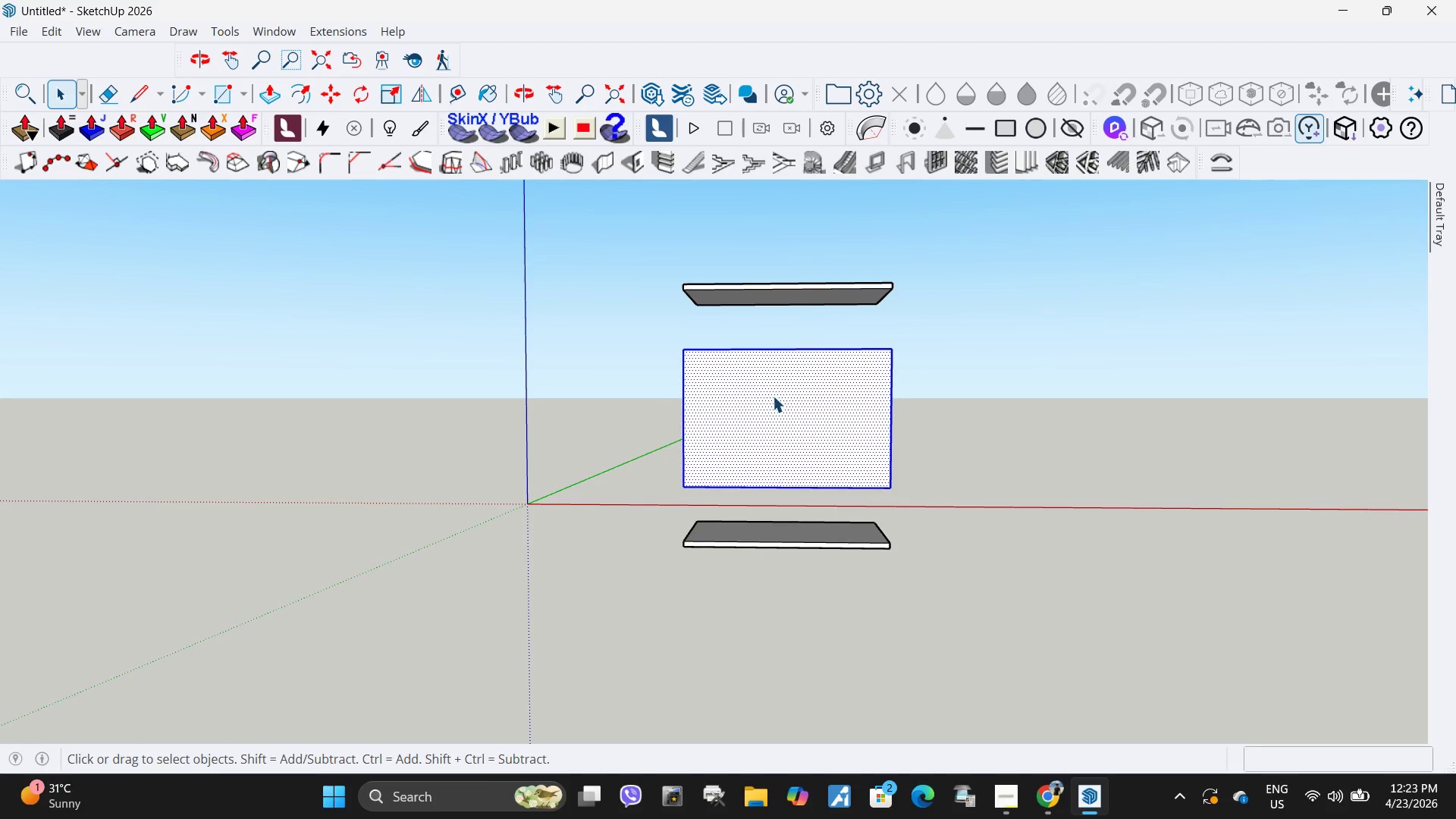 
right_click([773, 396])
 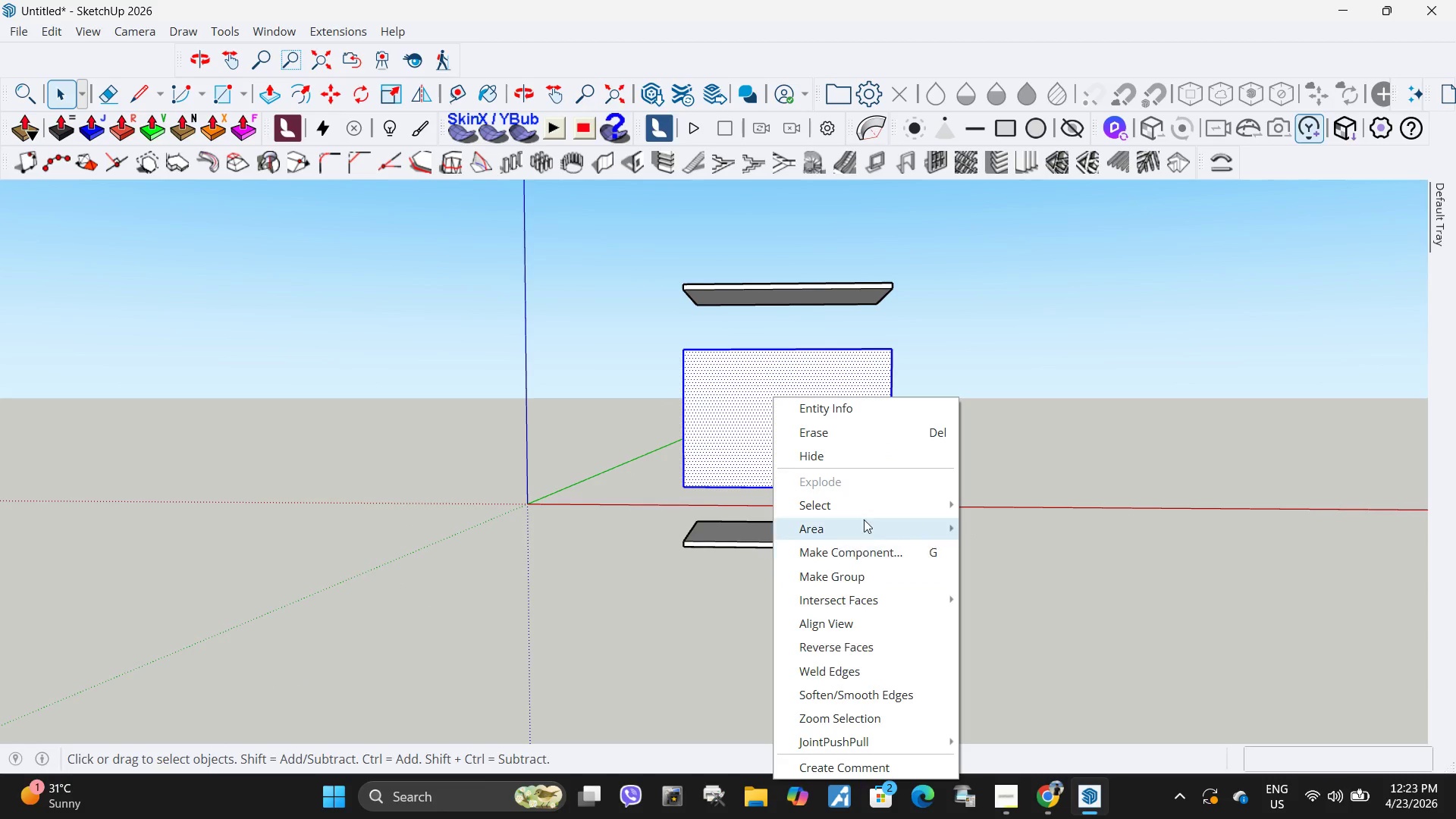 
left_click([871, 575])
 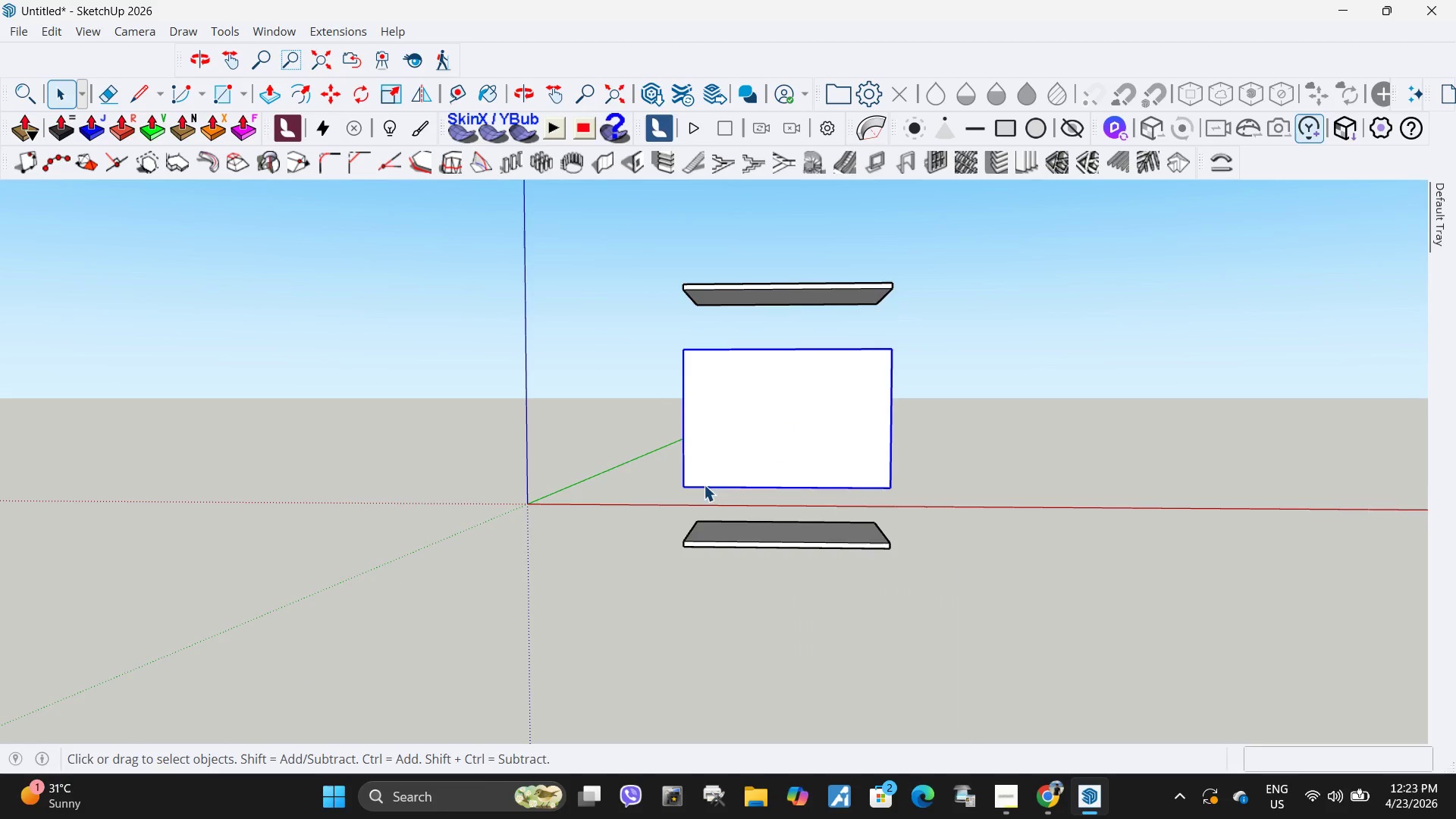 
left_click([849, 440])
 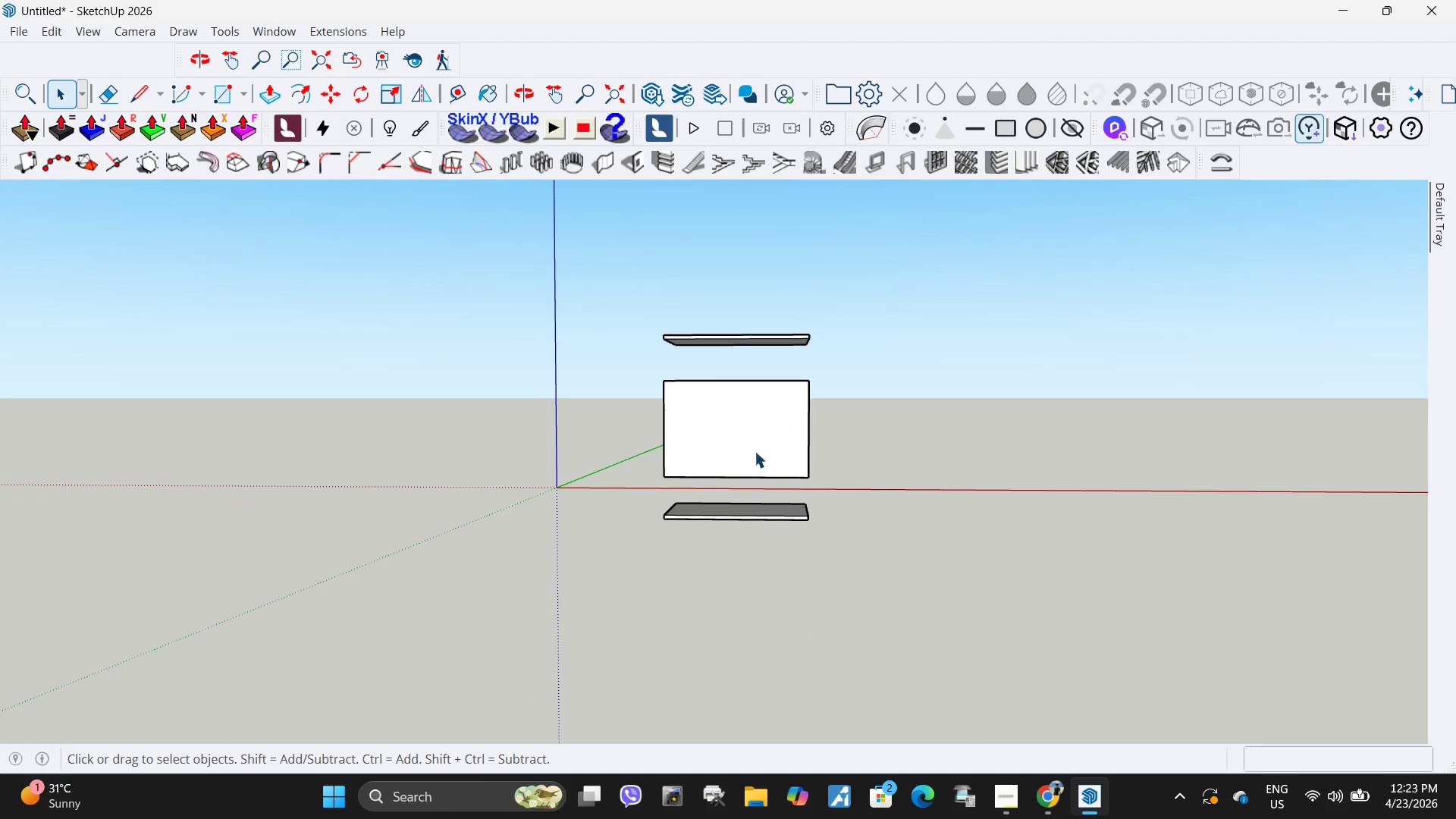 
scroll: coordinate [618, 453], scroll_direction: down, amount: 4.0
 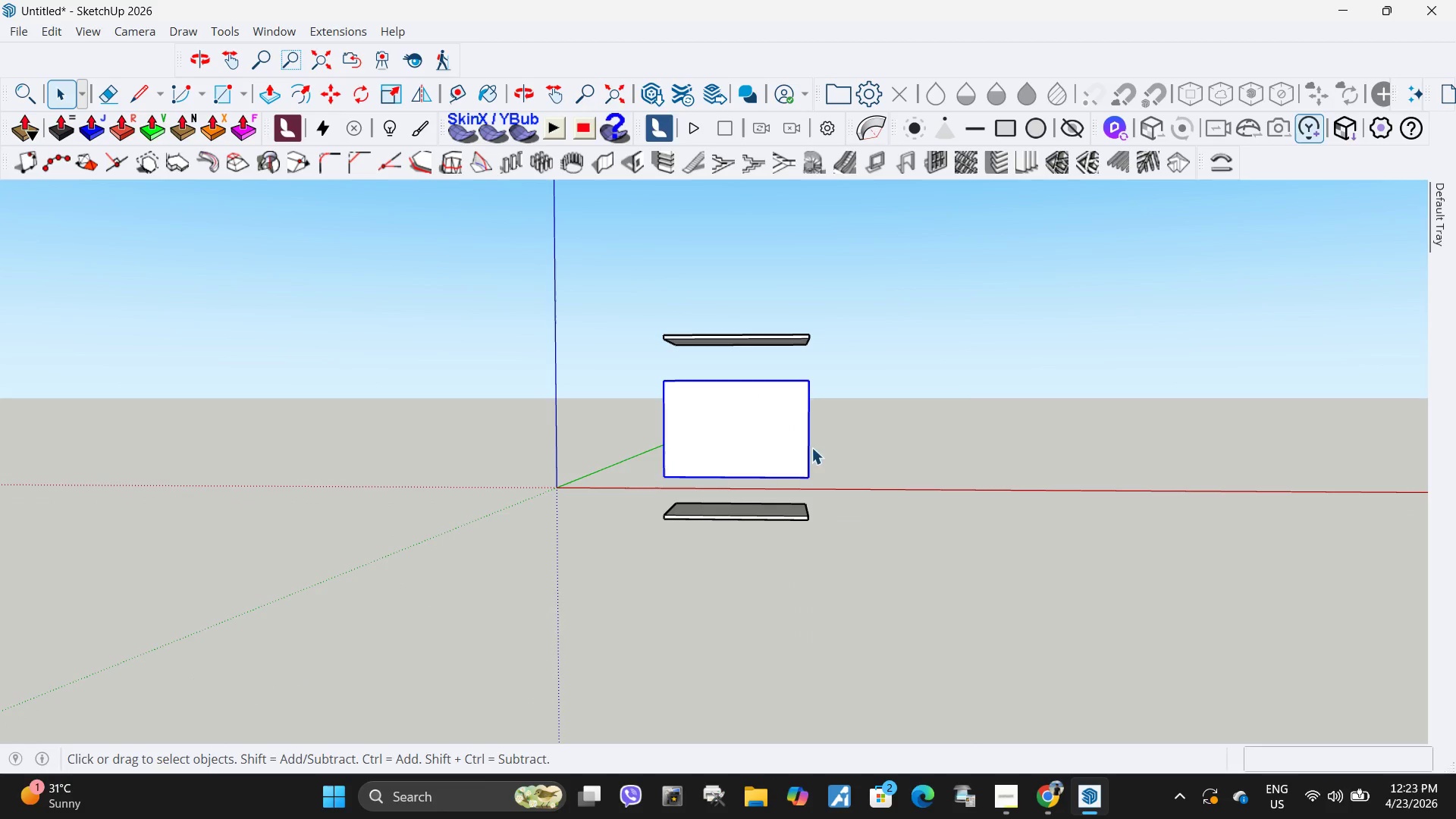 
left_click([768, 522])
 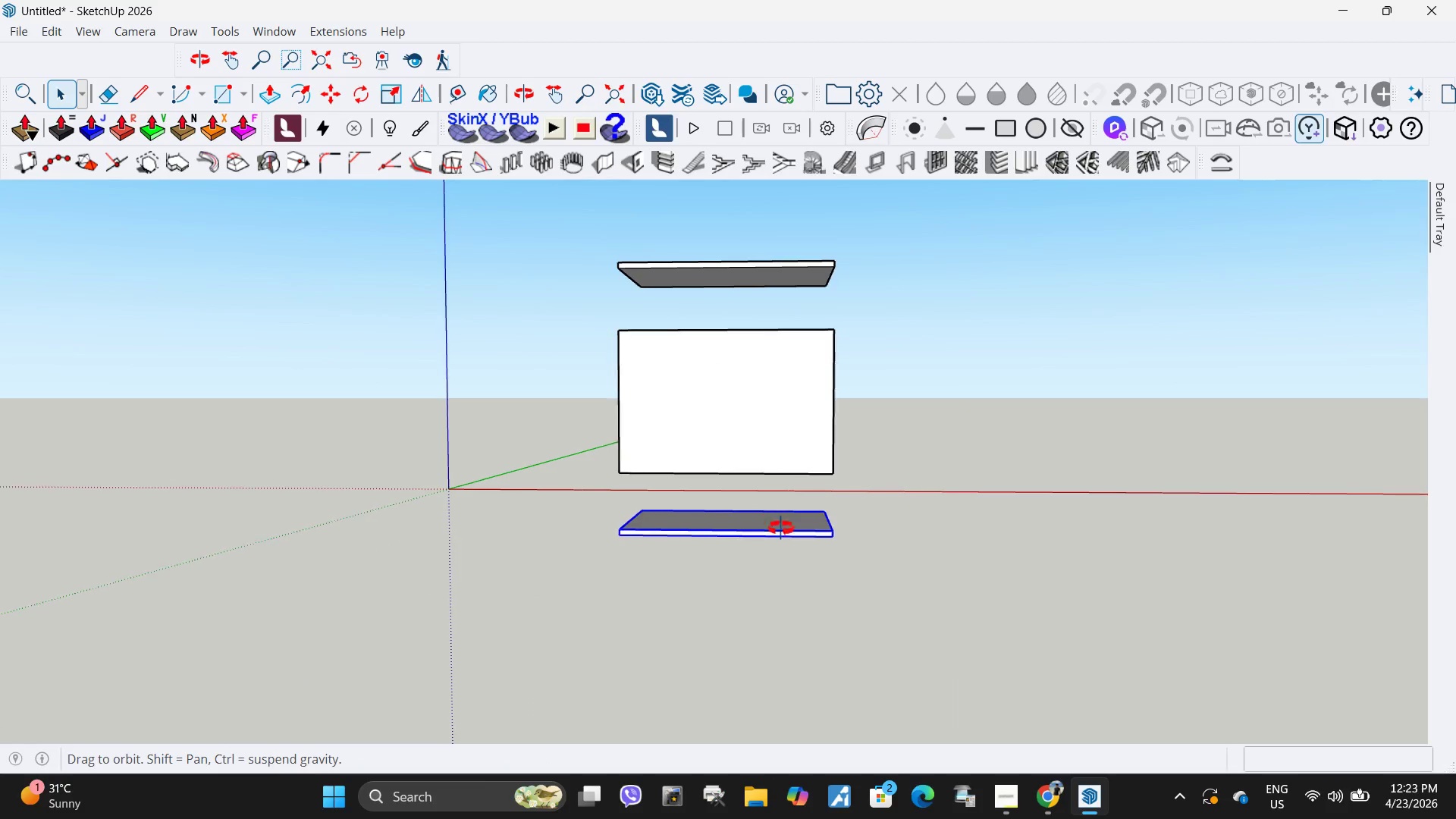 
scroll: coordinate [806, 566], scroll_direction: up, amount: 8.0
 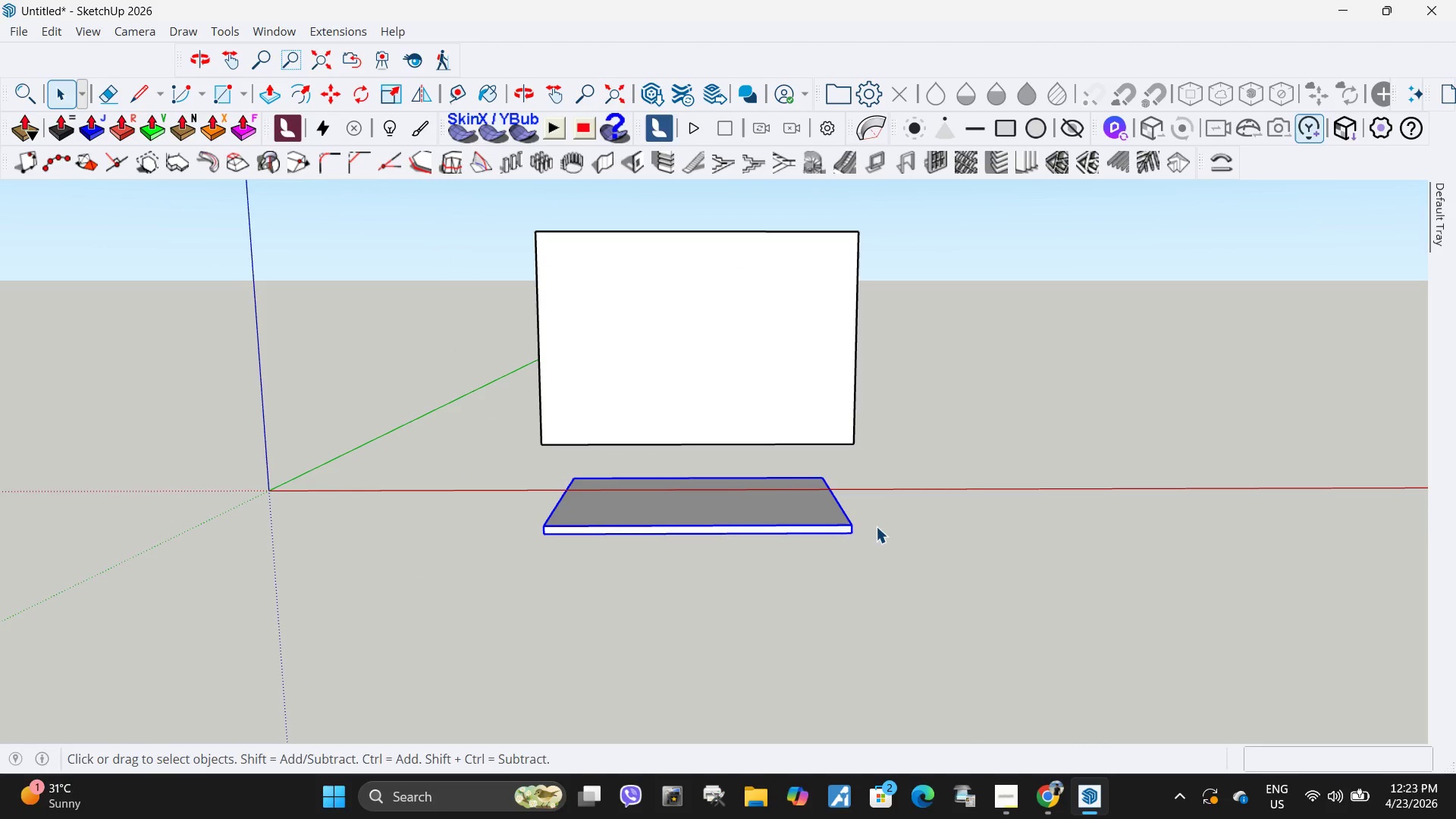 
key(M)
 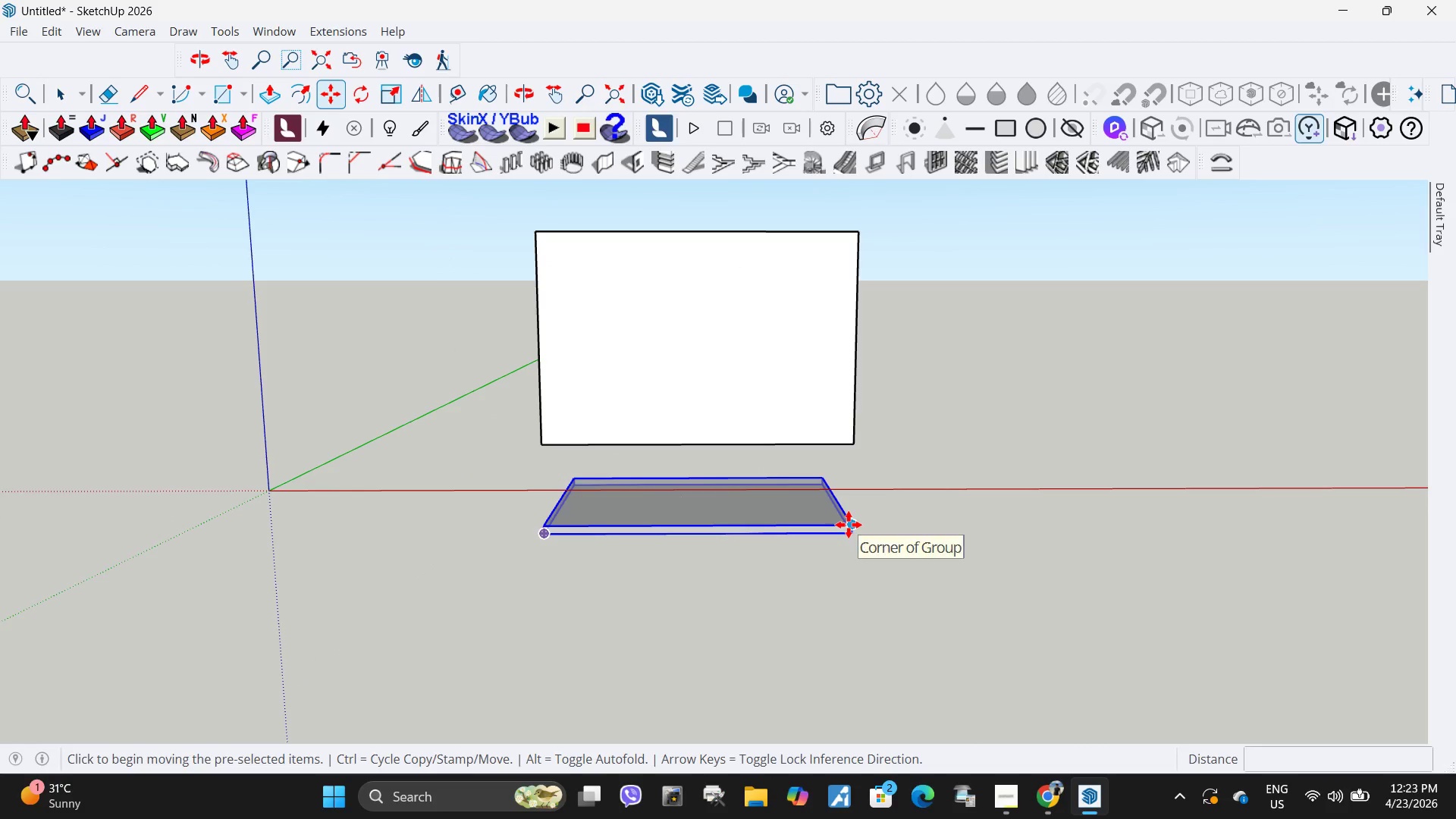 
left_click([849, 525])
 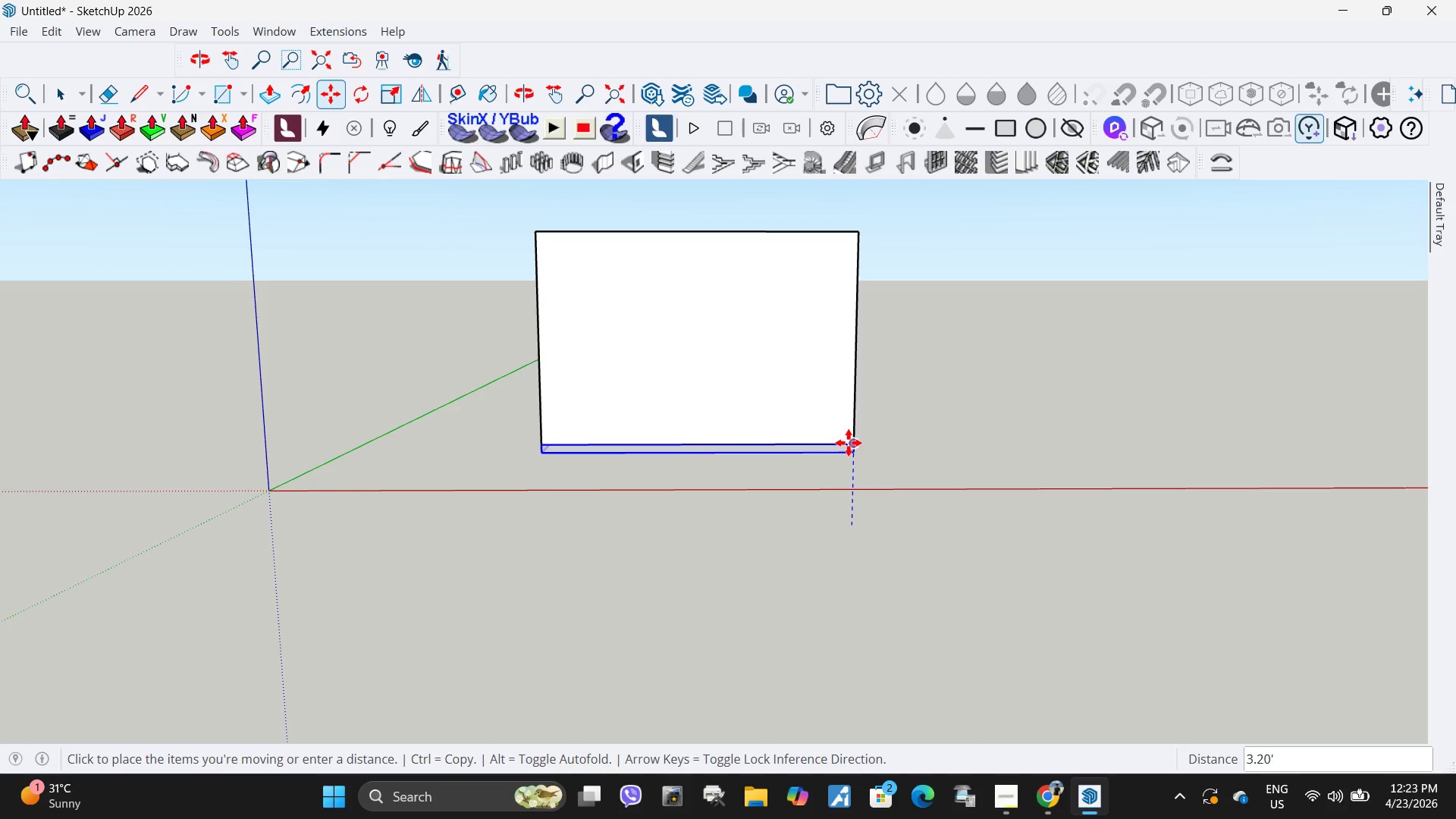 
left_click([849, 443])
 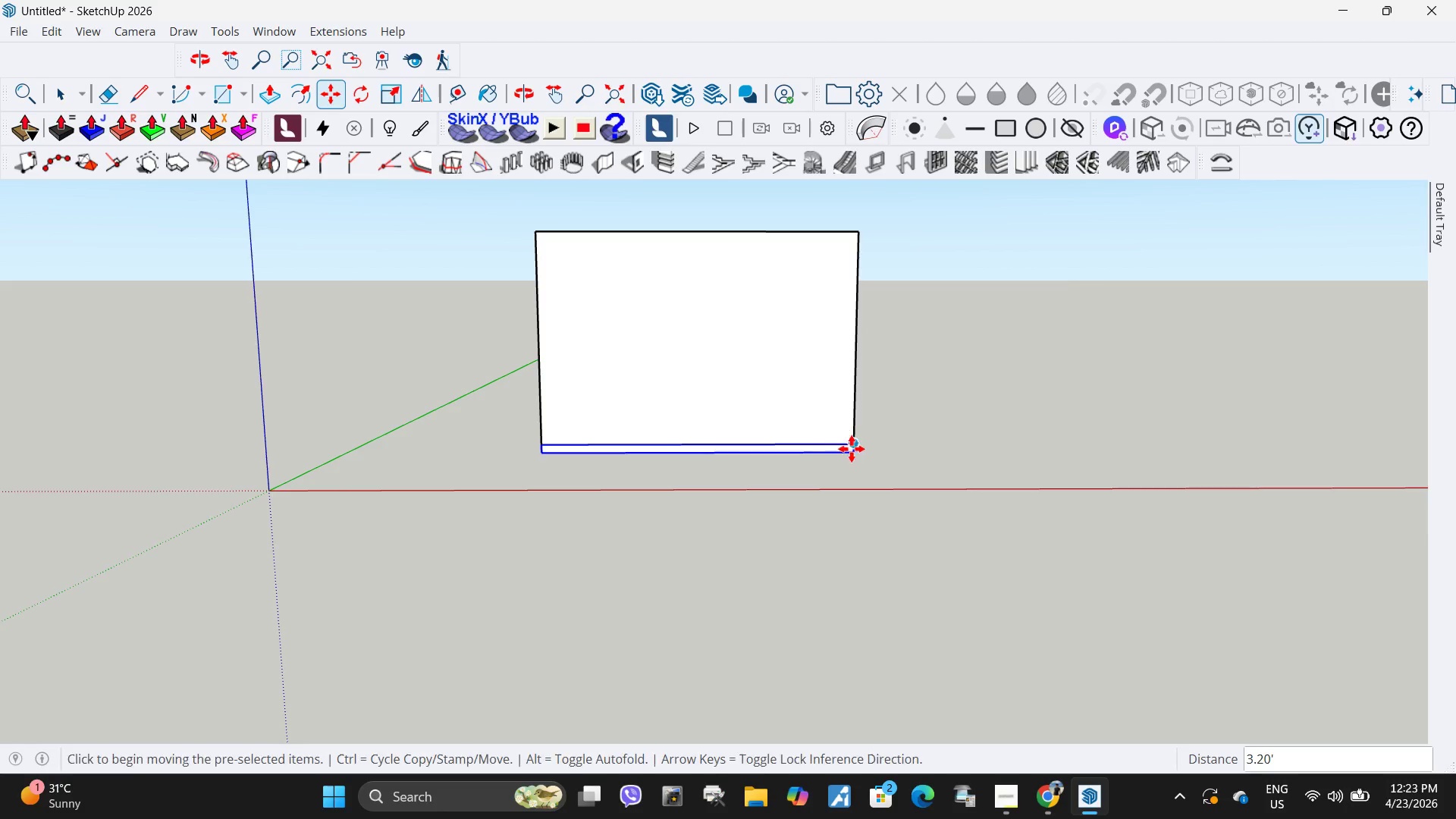 
key(Space)
 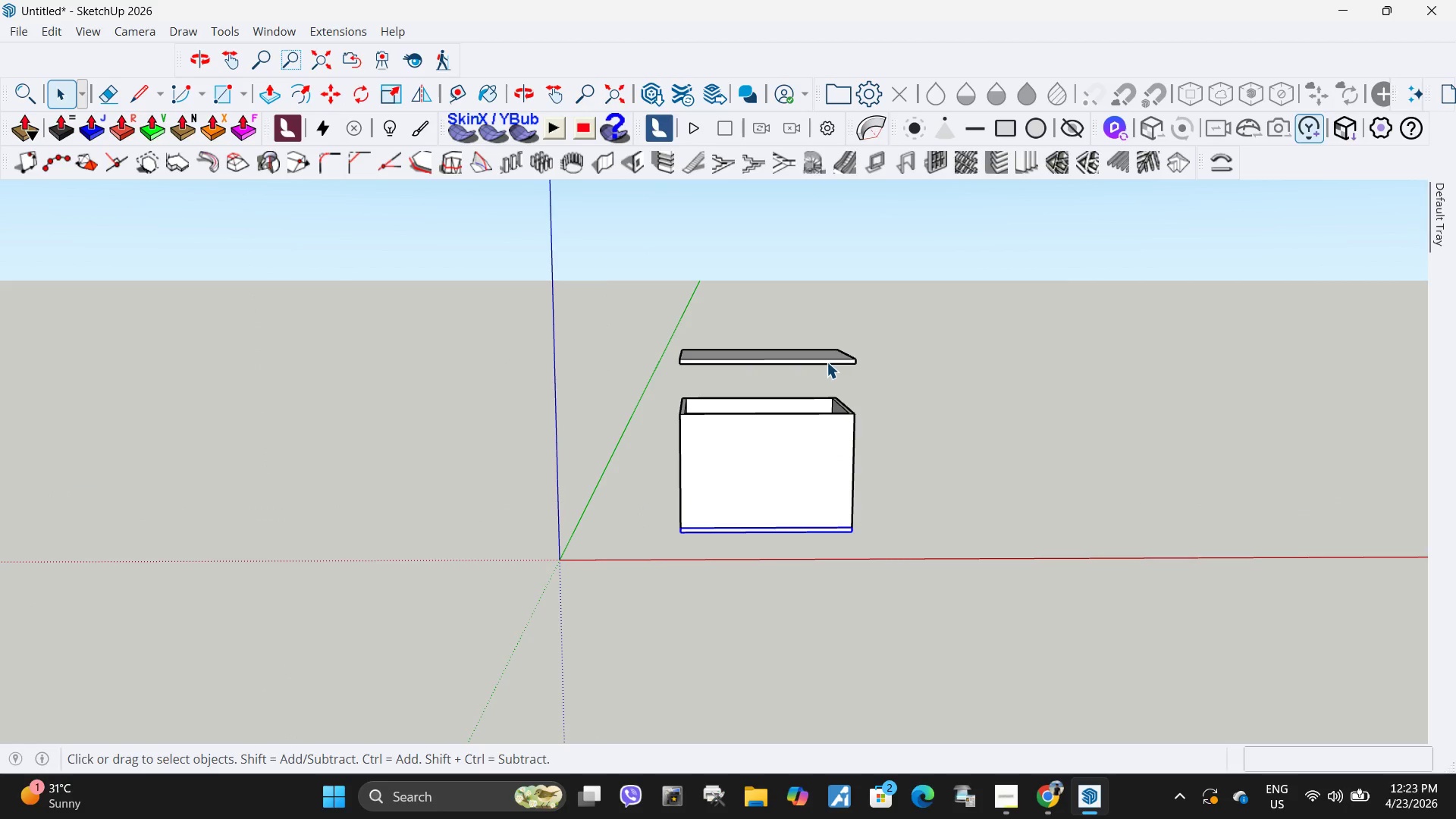 
scroll: coordinate [837, 389], scroll_direction: down, amount: 8.0
 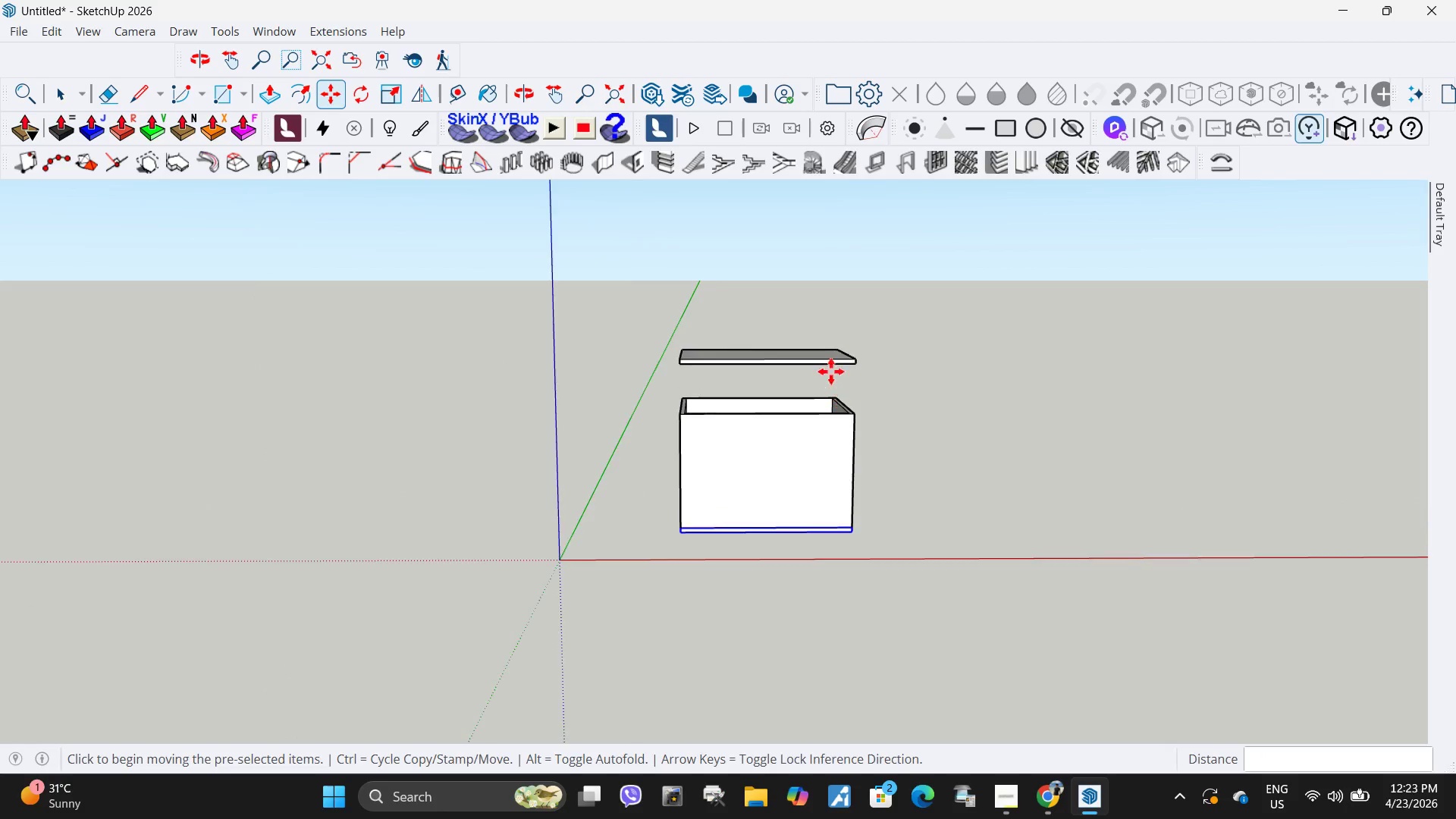 
left_click([827, 362])
 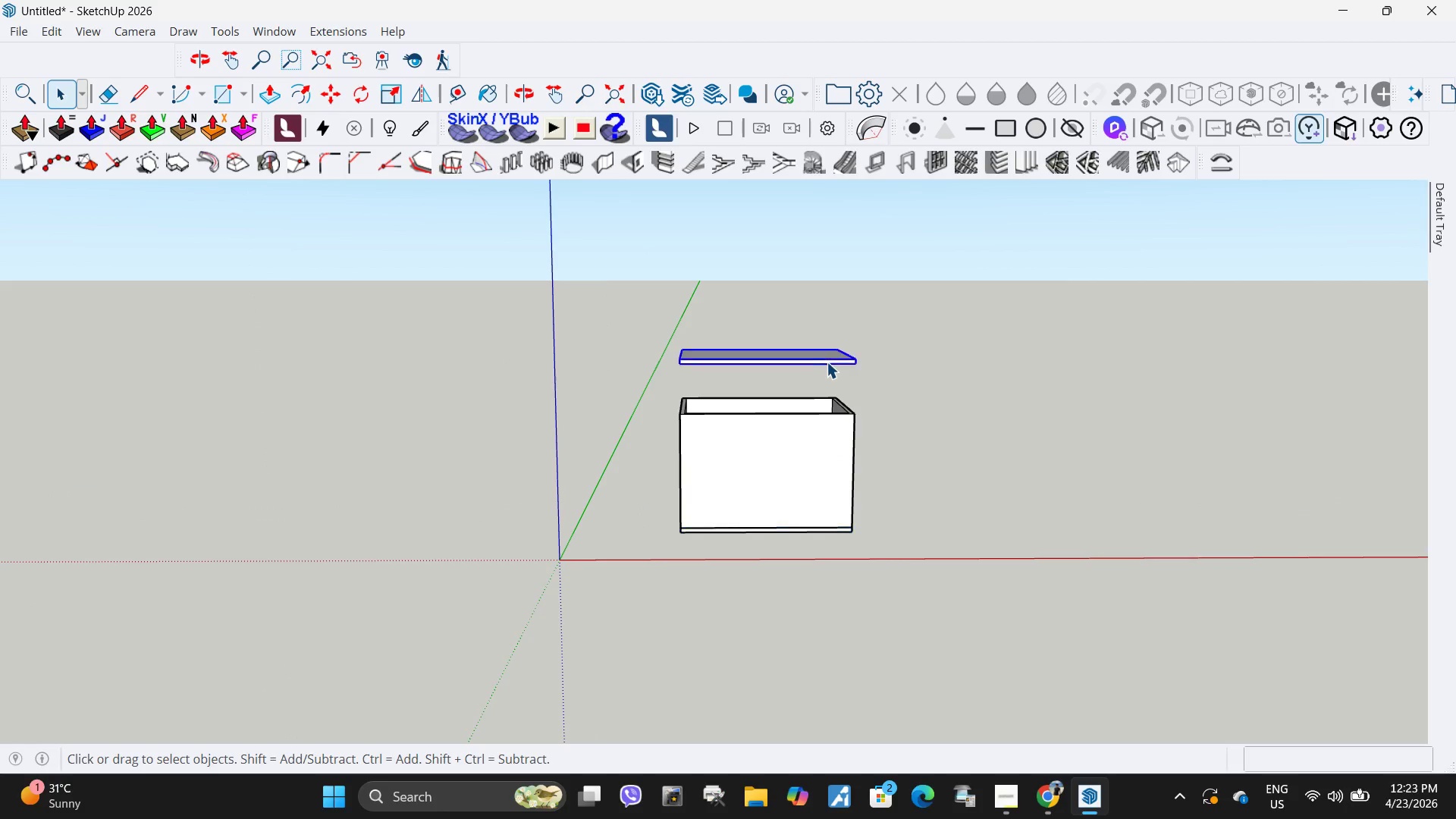 
key(M)
 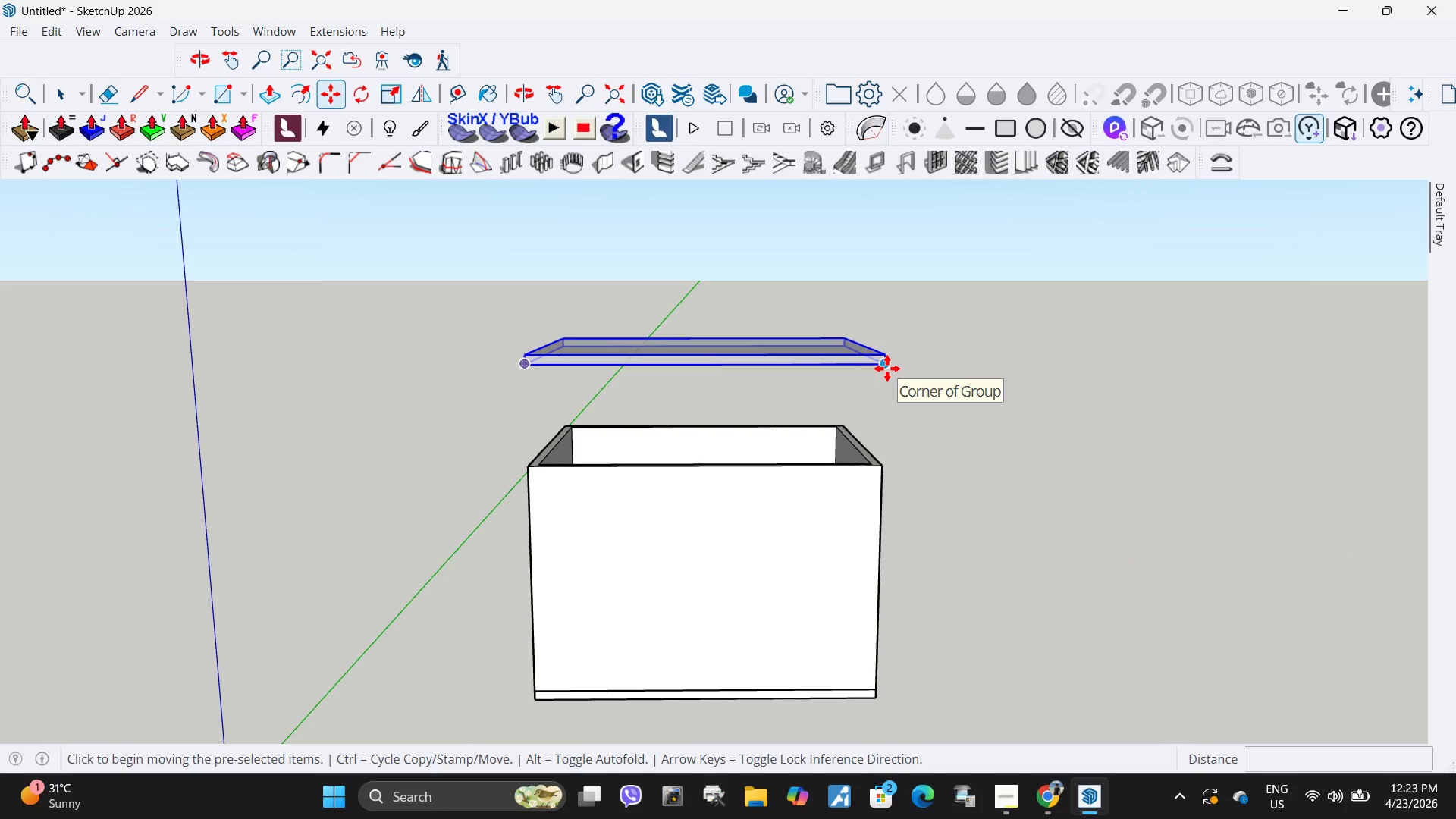 
scroll: coordinate [828, 370], scroll_direction: up, amount: 7.0
 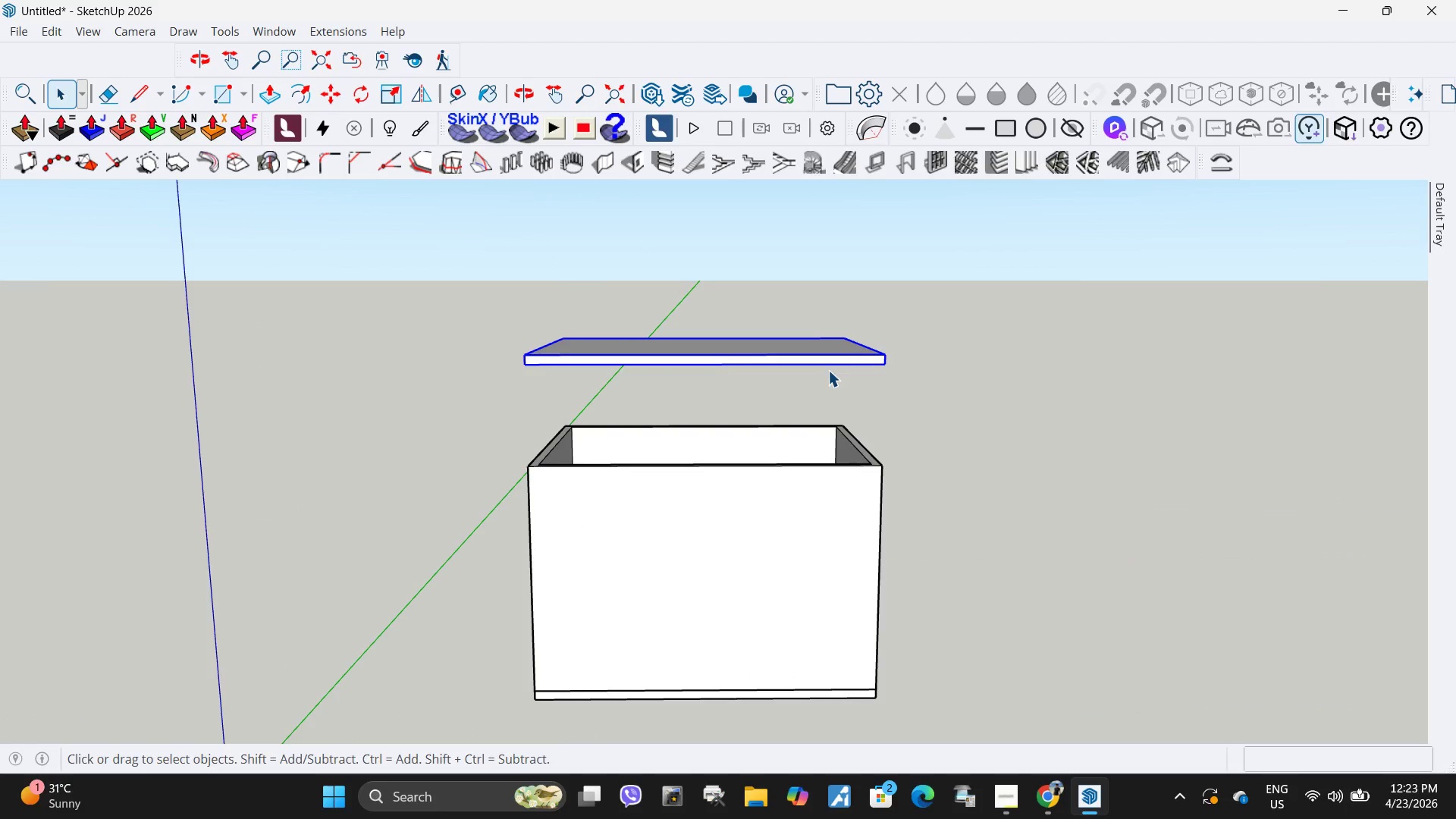 
left_click([887, 369])
 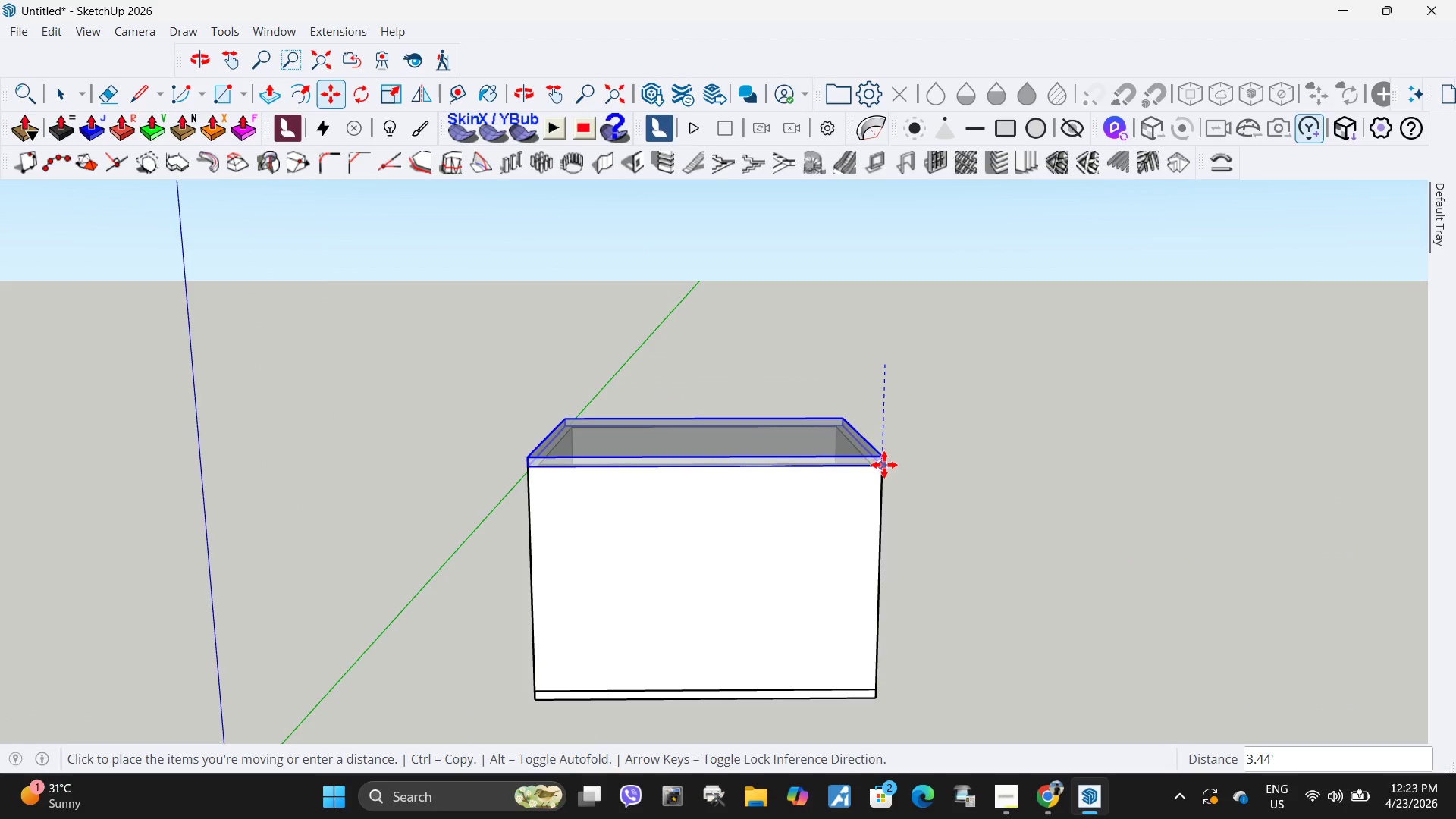 
left_click([884, 465])
 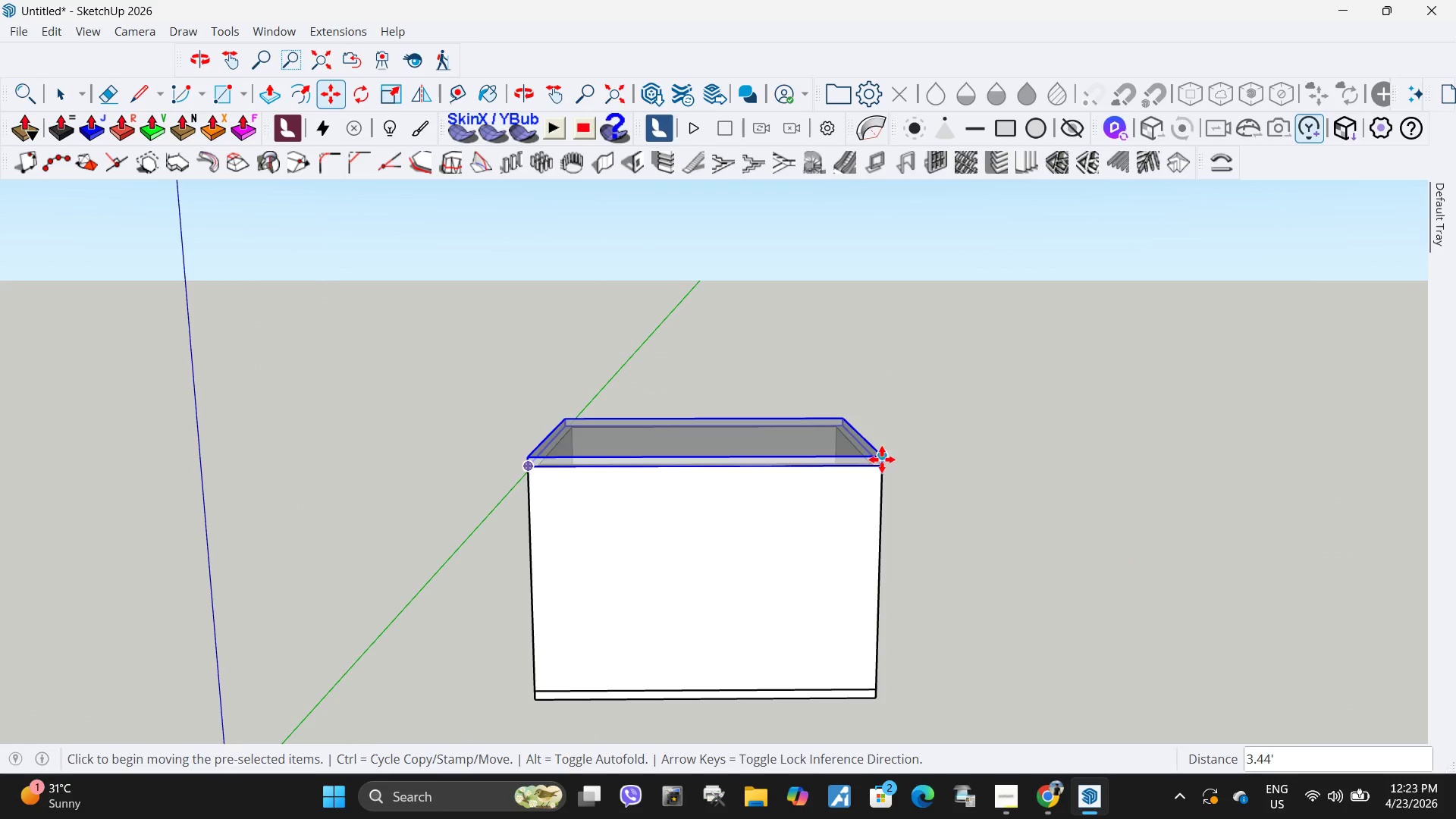 
key(Space)
 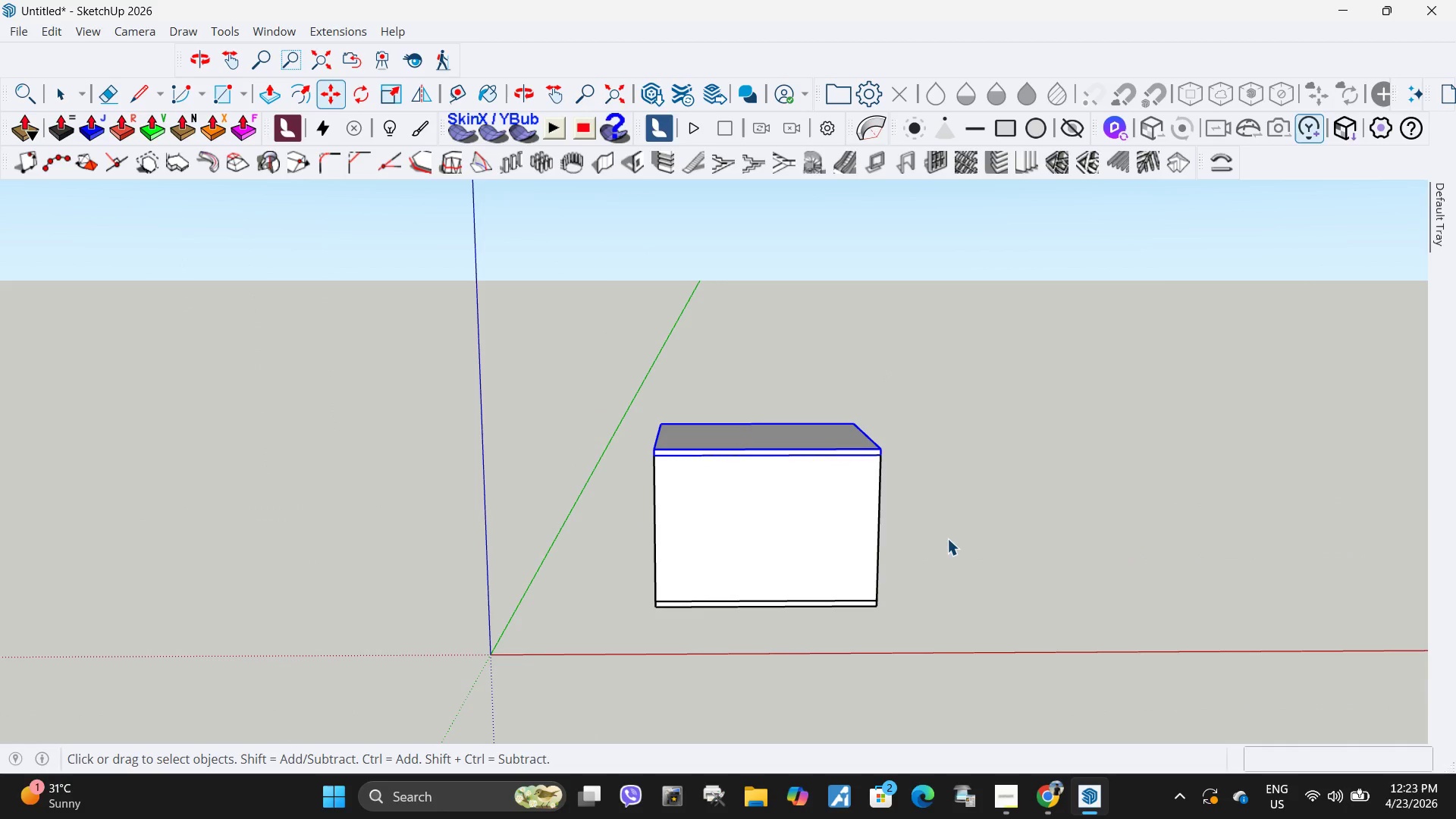 
left_click([947, 538])
 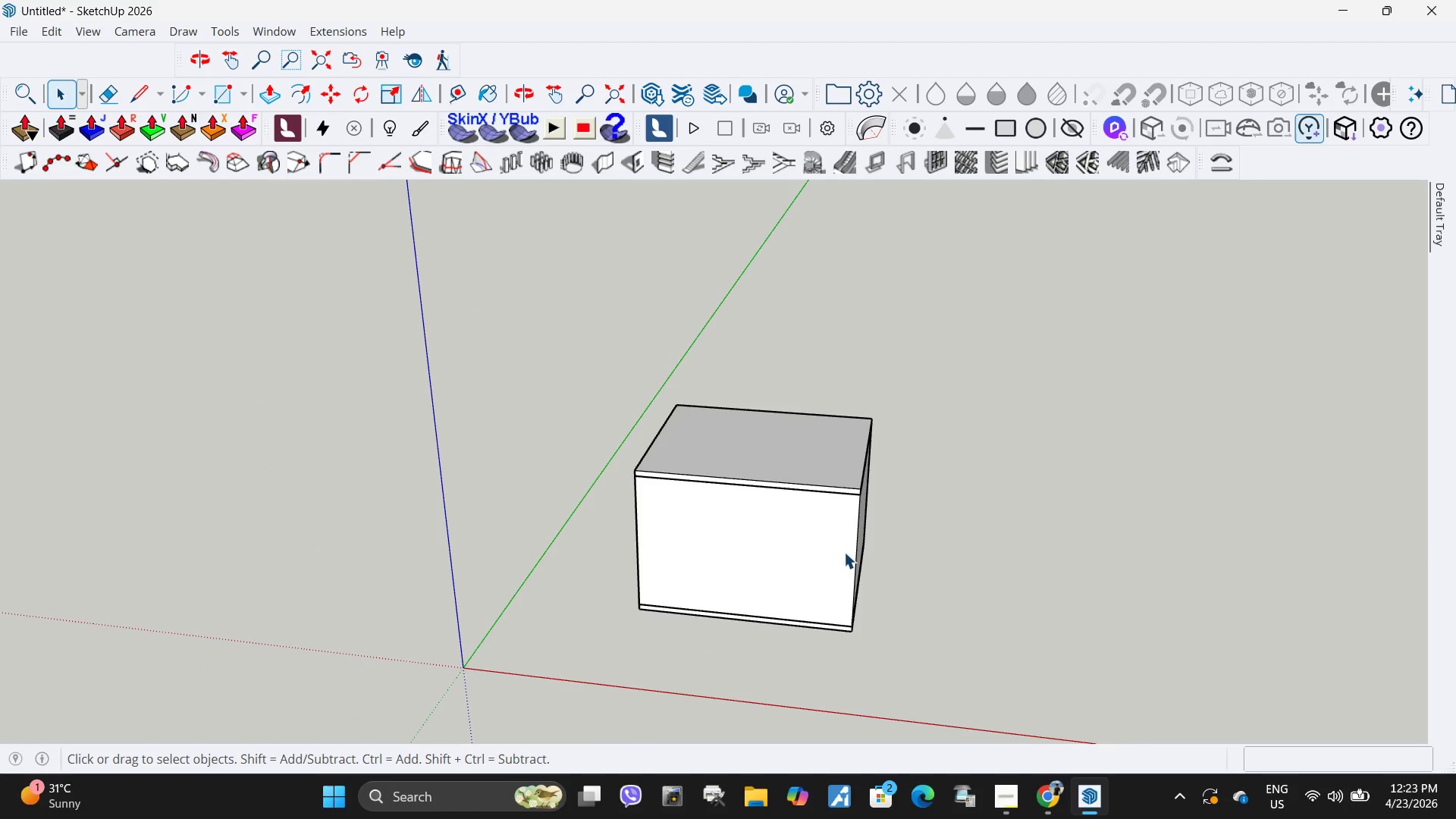 
scroll: coordinate [878, 436], scroll_direction: down, amount: 5.0
 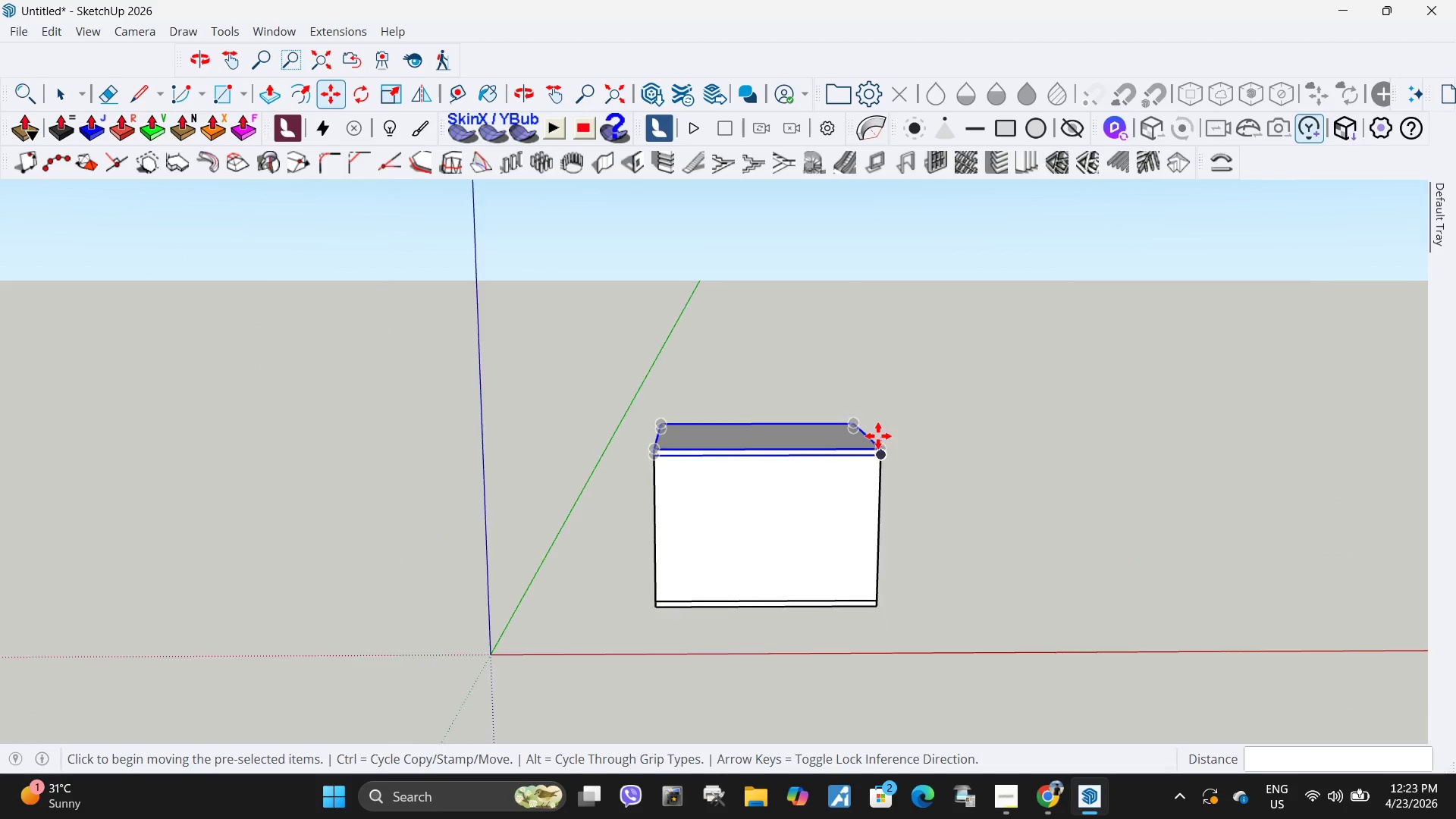 
left_click([775, 528])
 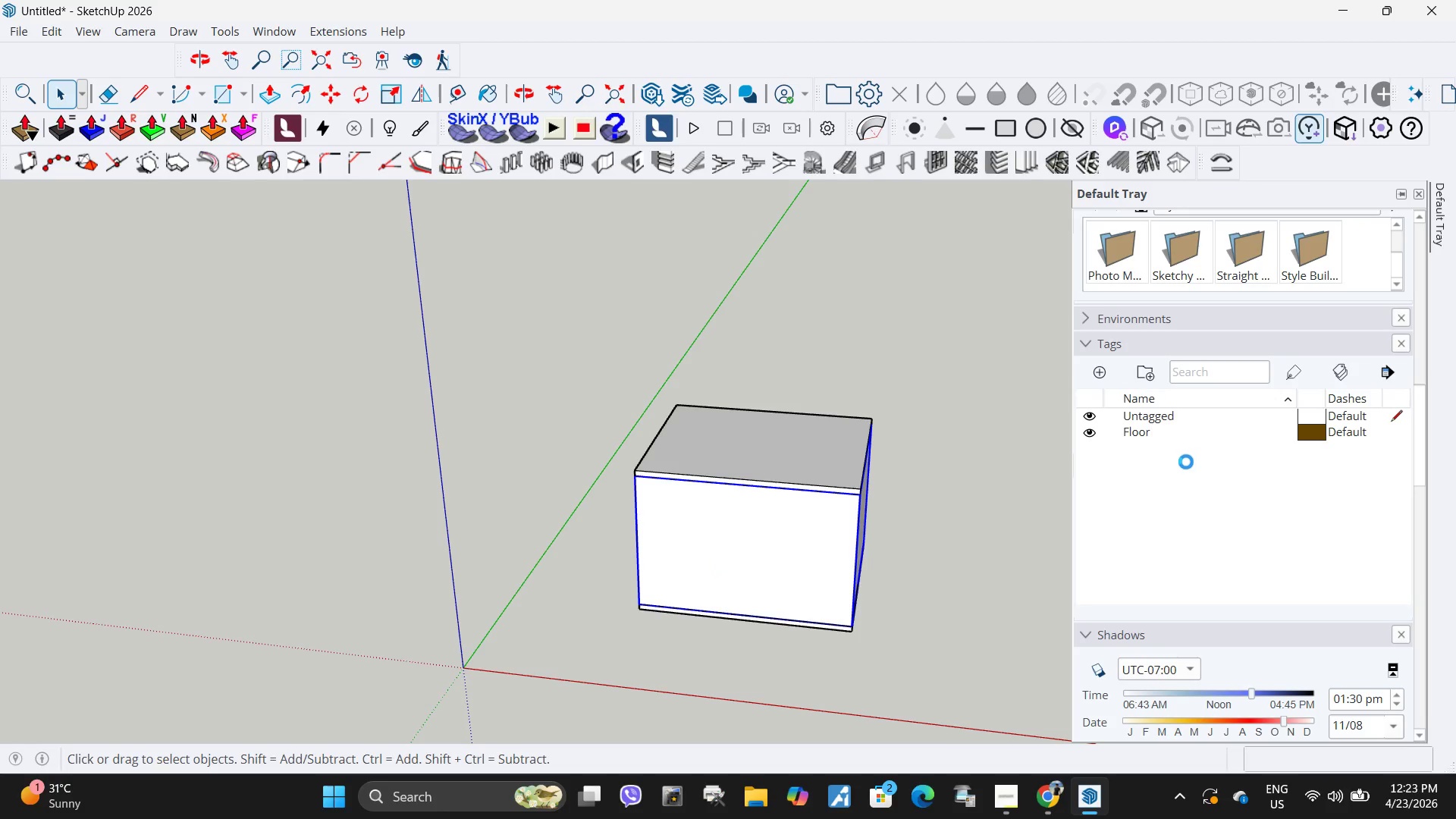 
left_click([1101, 374])
 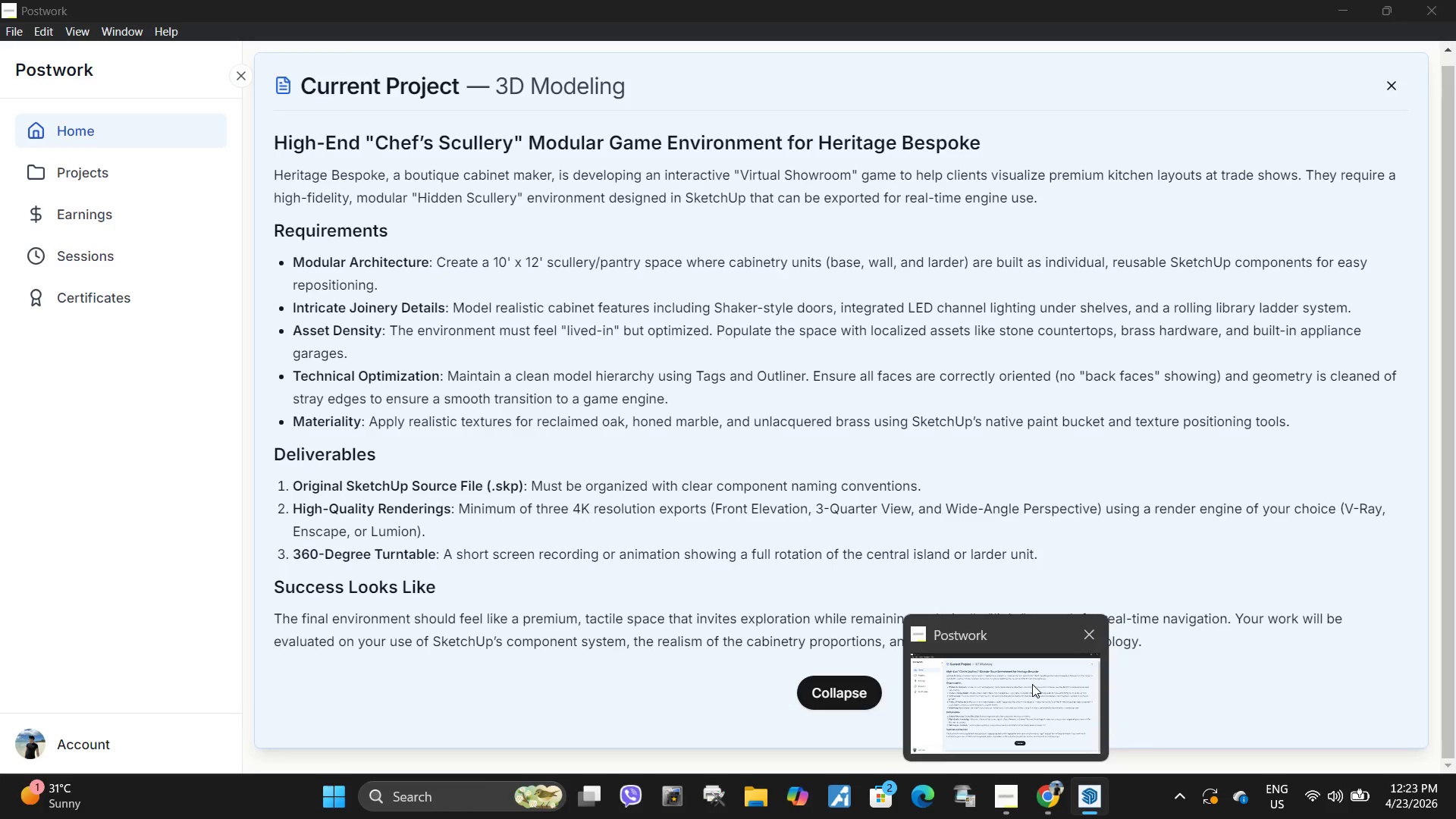 
wait(11.84)
 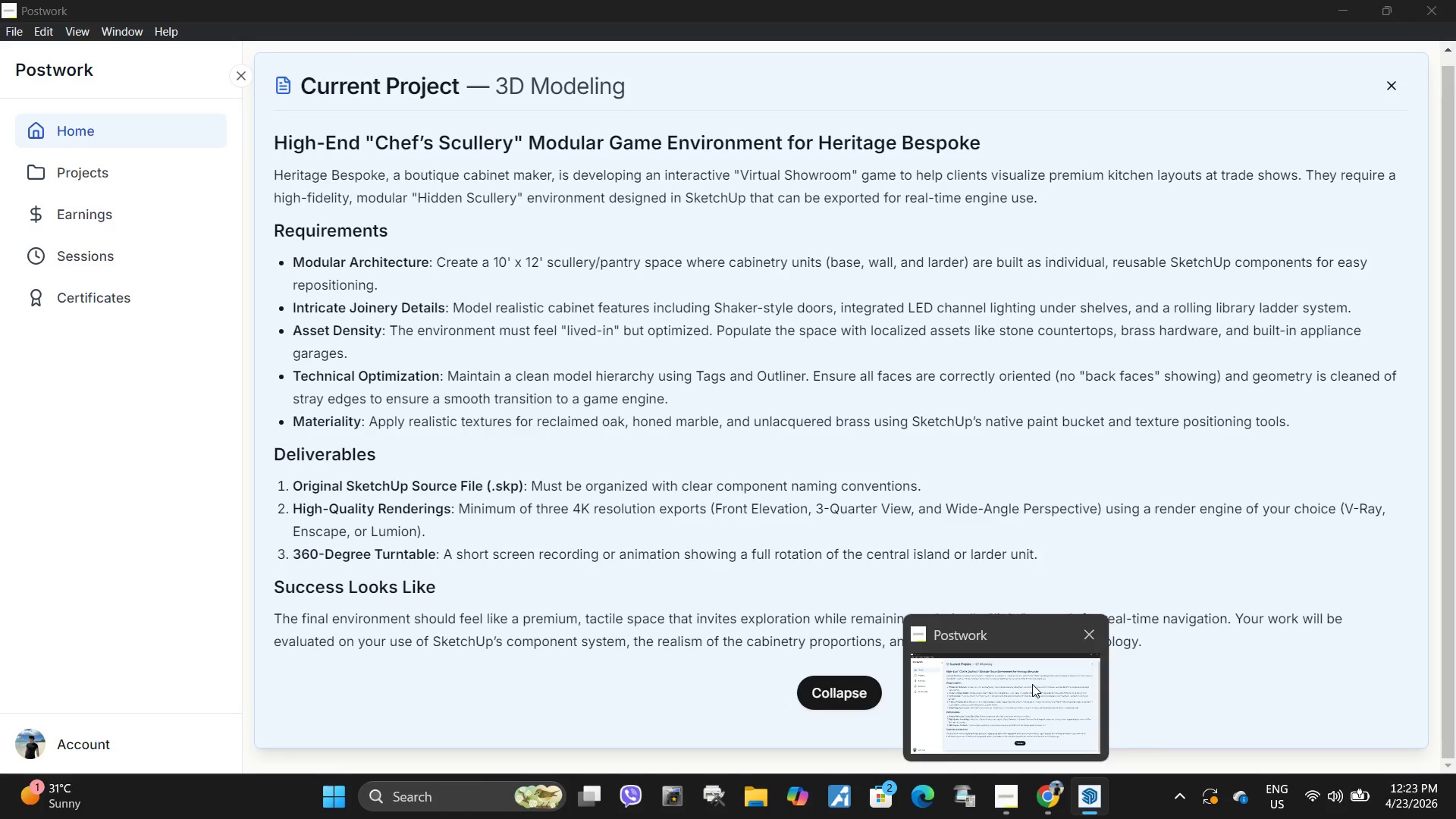 
left_click([819, 623])
 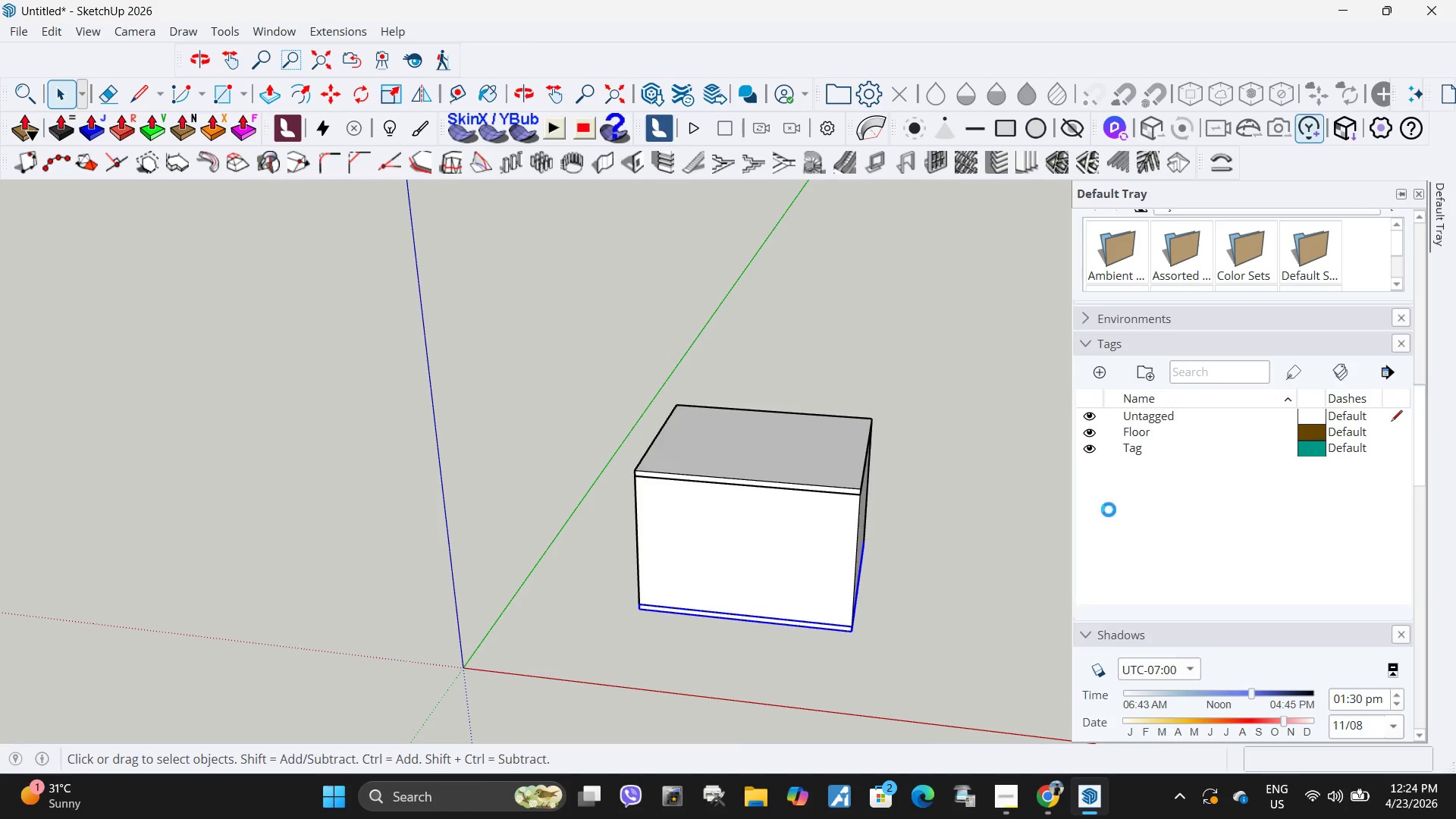 
wait(5.47)
 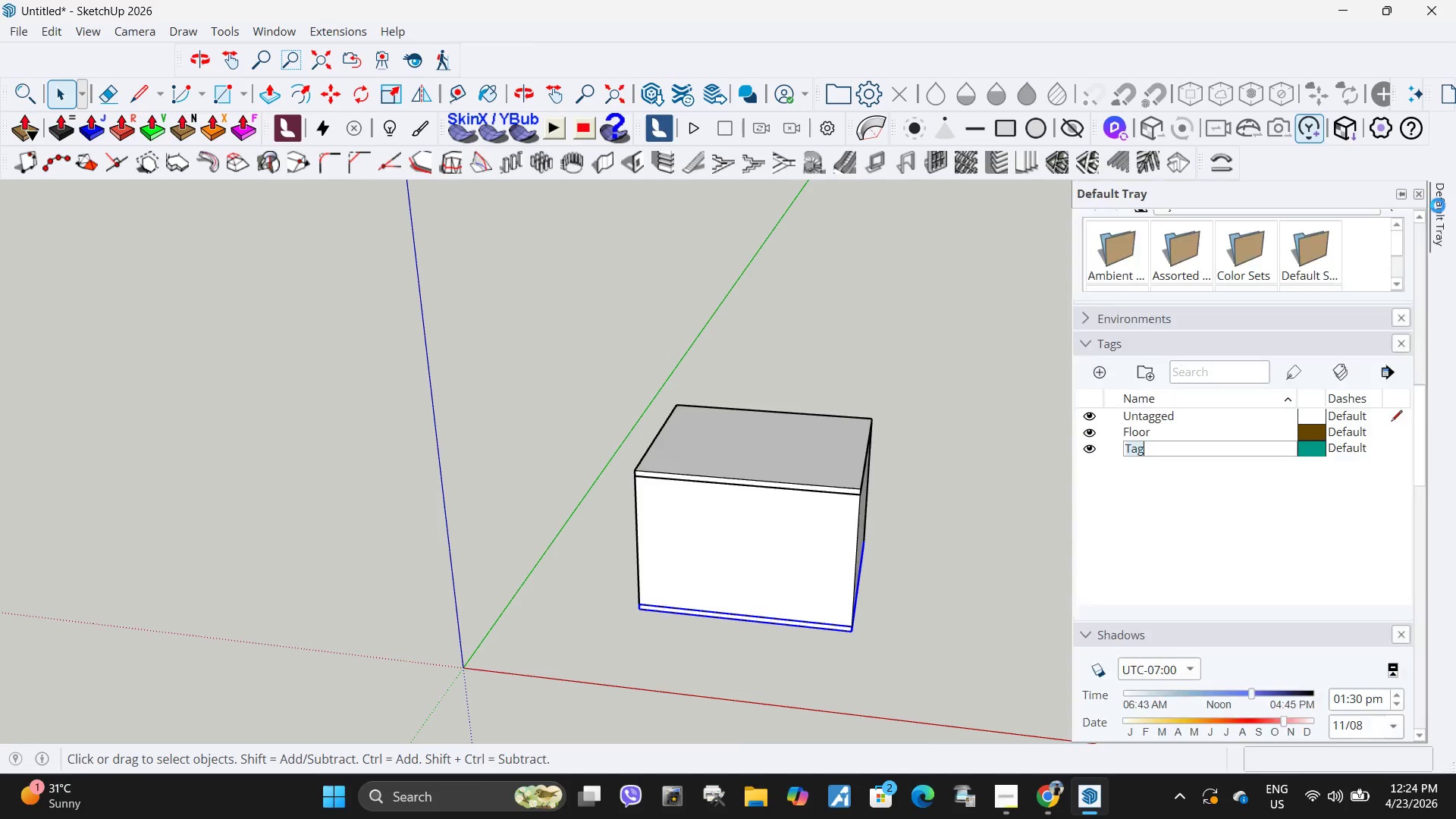 
left_click([1103, 367])
 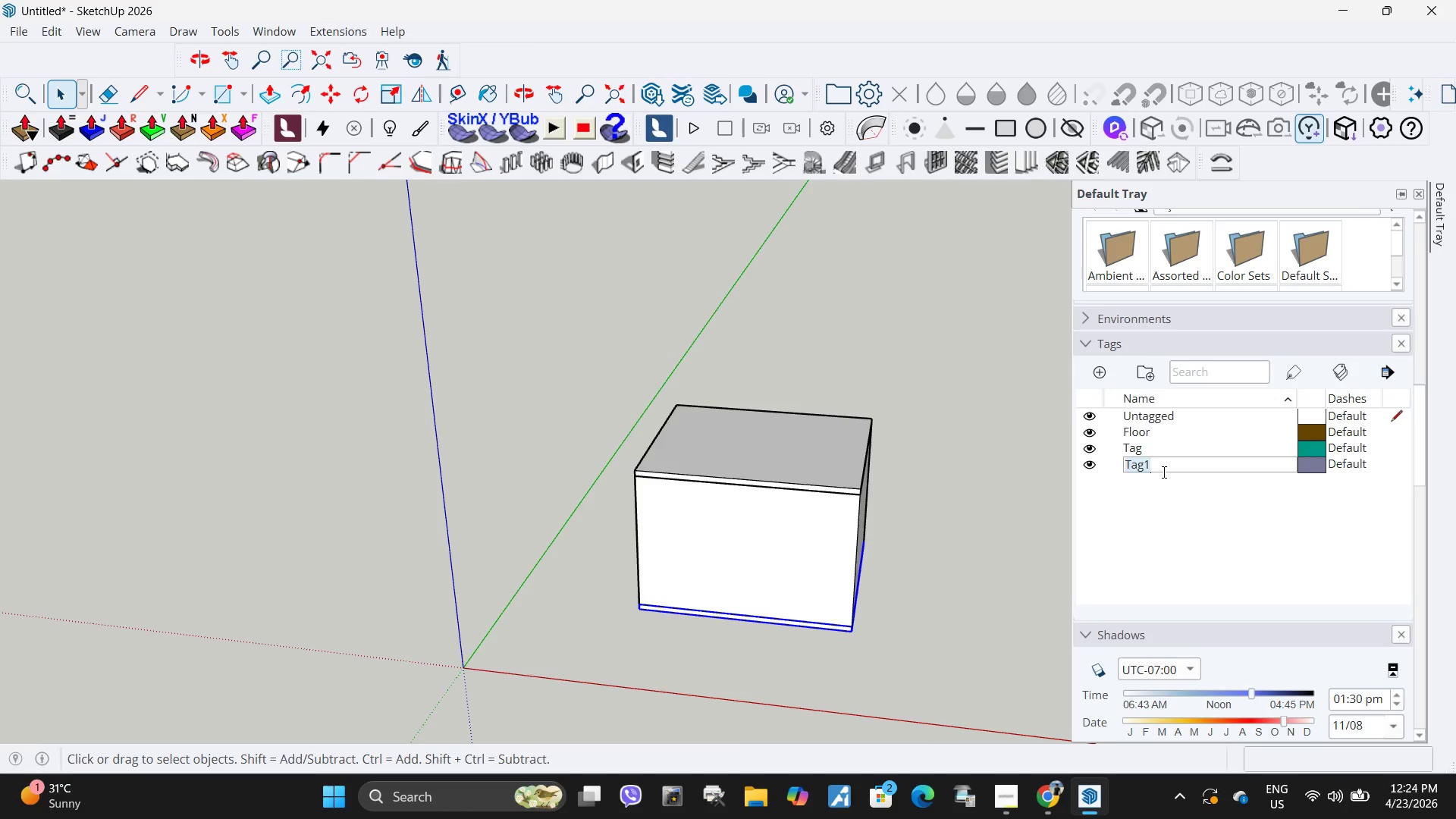 
type(Walls)
 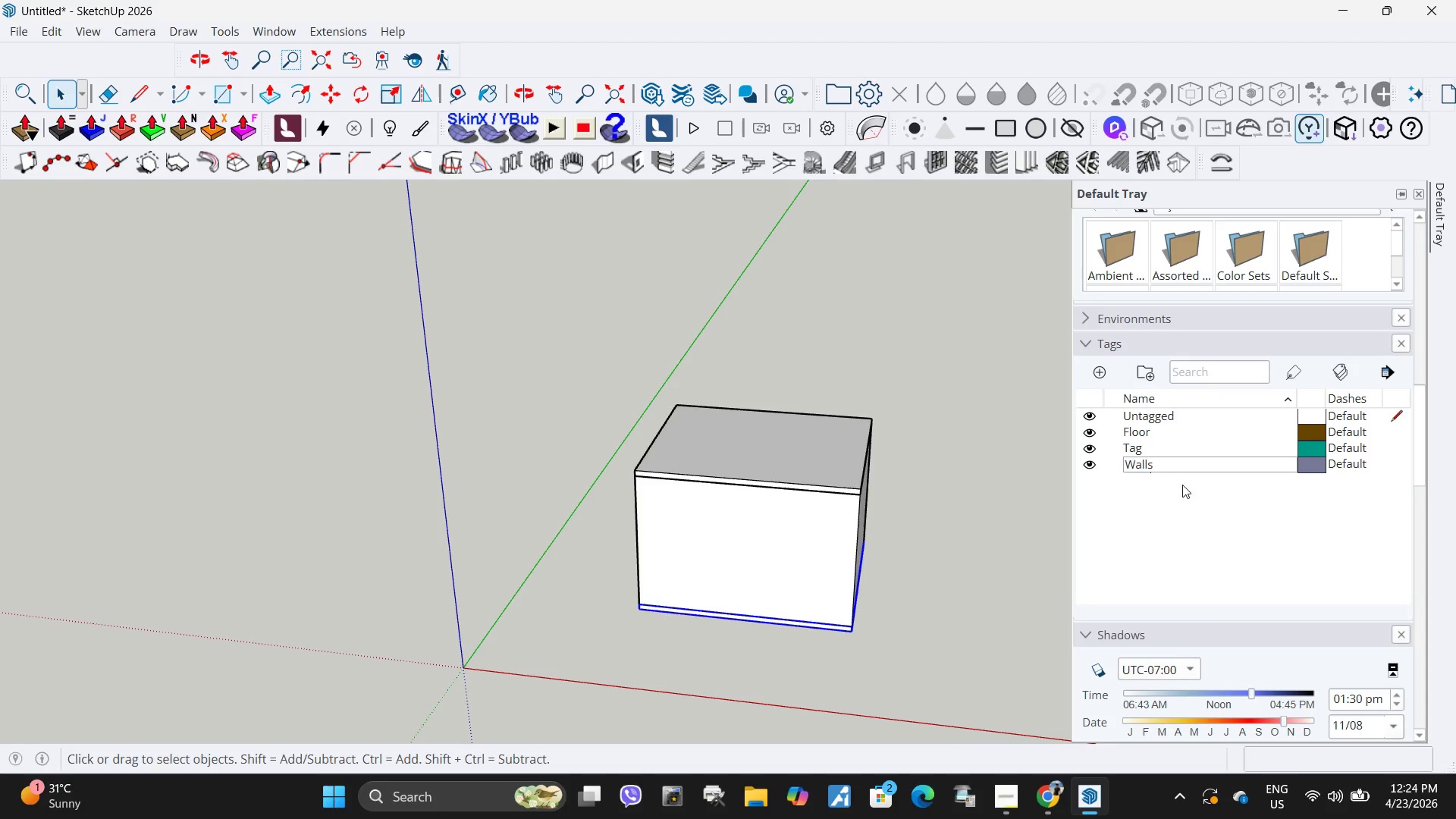 
left_click([1169, 513])
 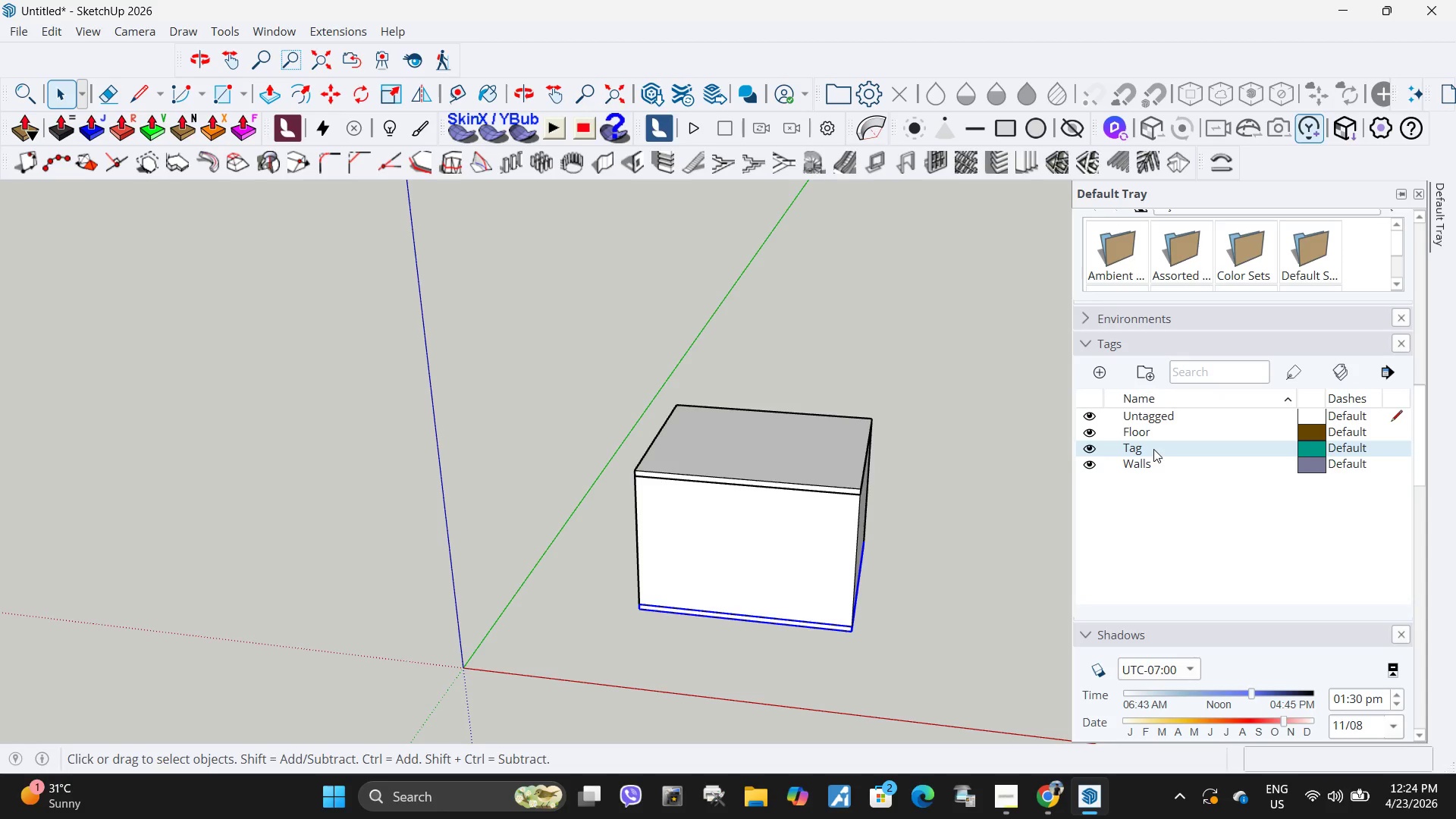 
double_click([1157, 444])
 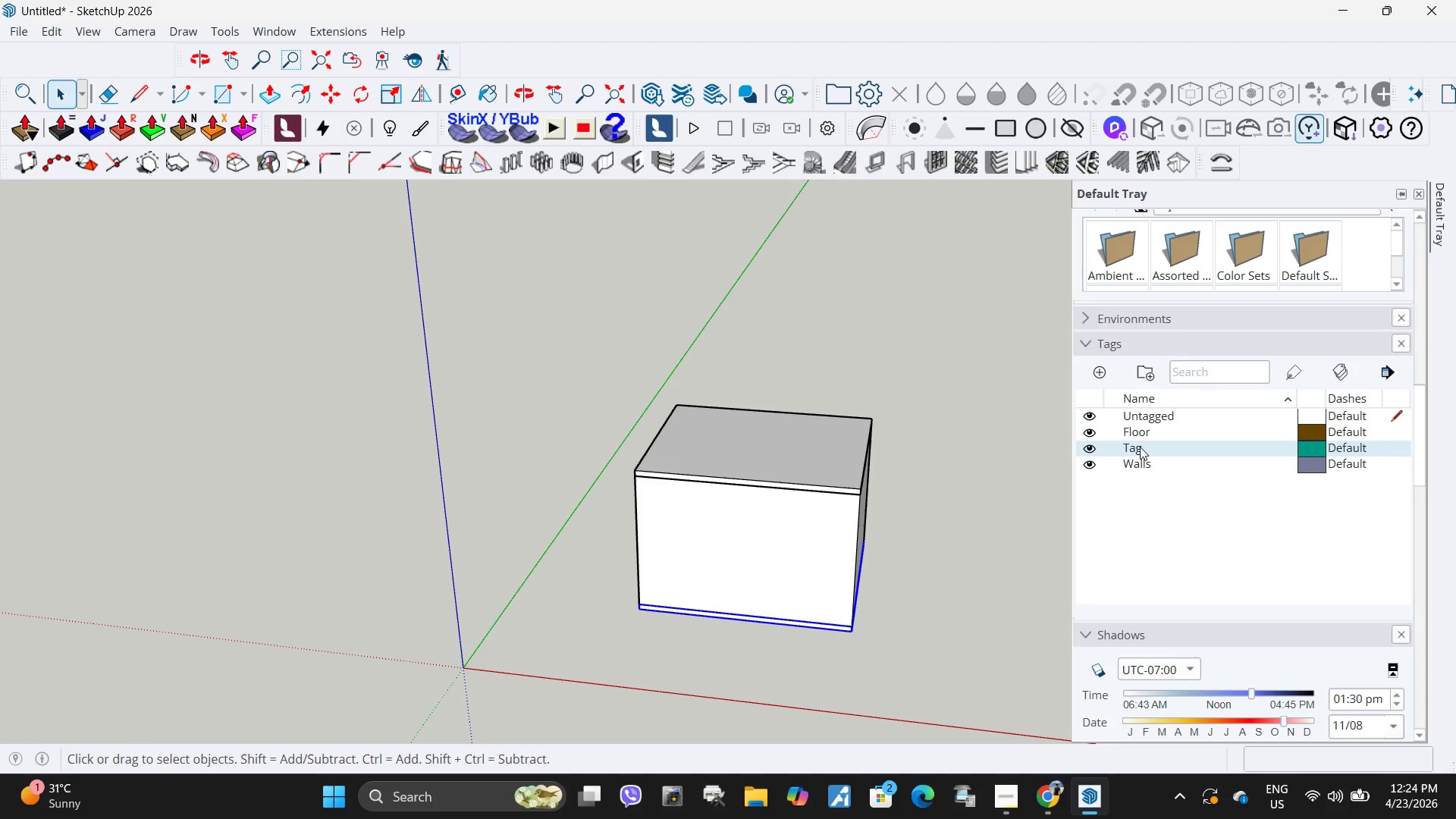 
triple_click([1140, 447])
 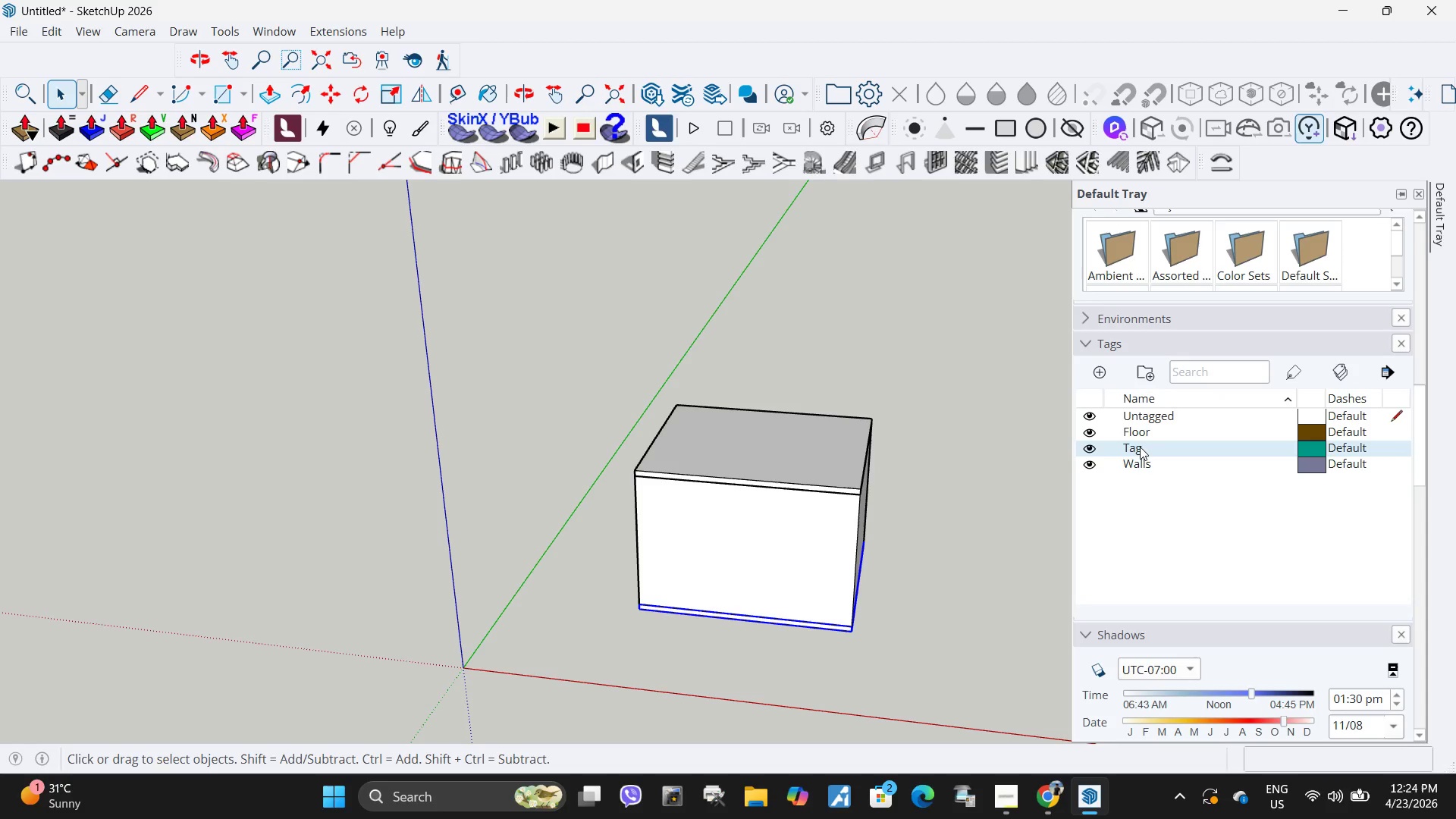 
triple_click([1140, 447])
 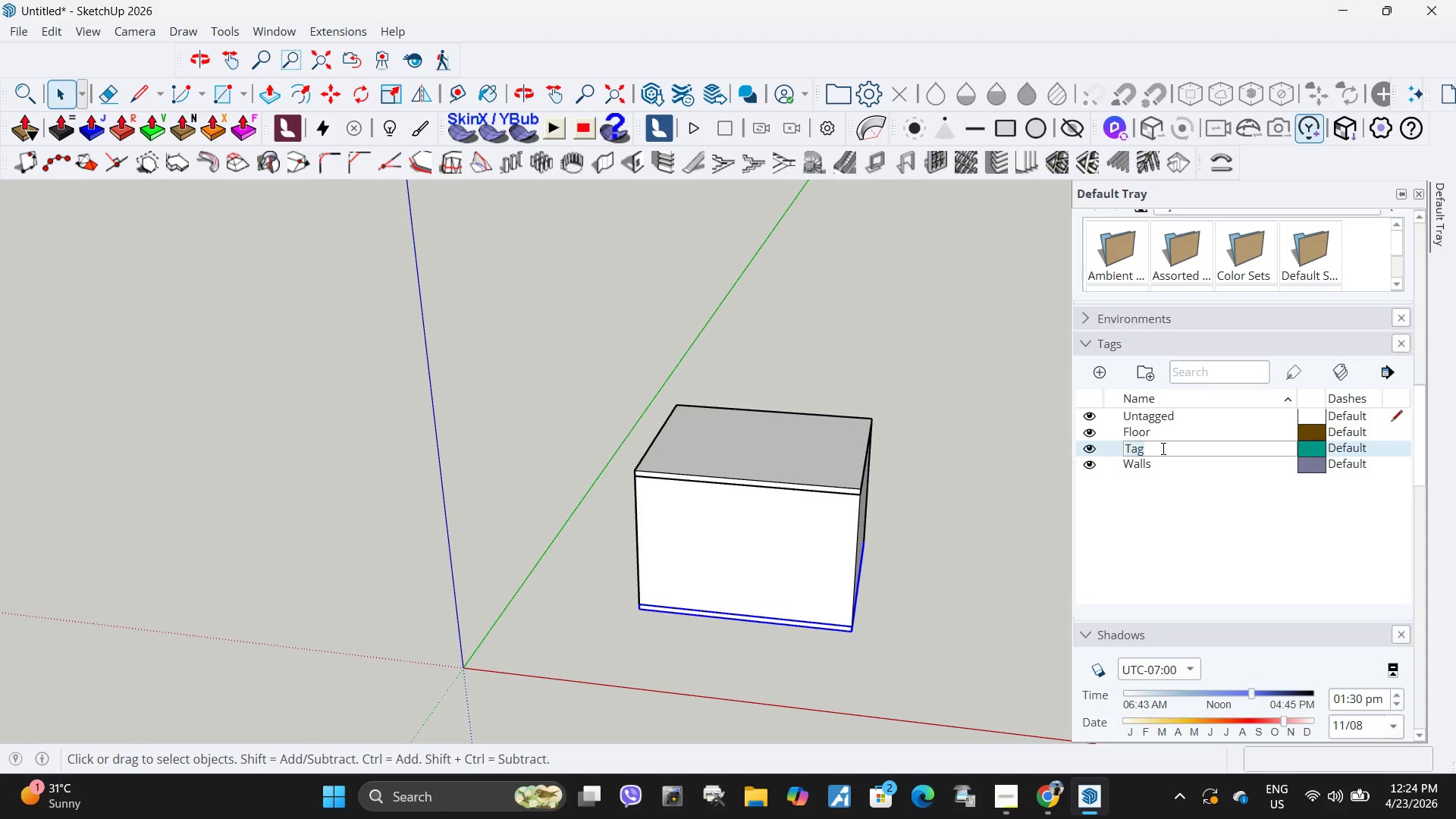 
type(Ceiling)
 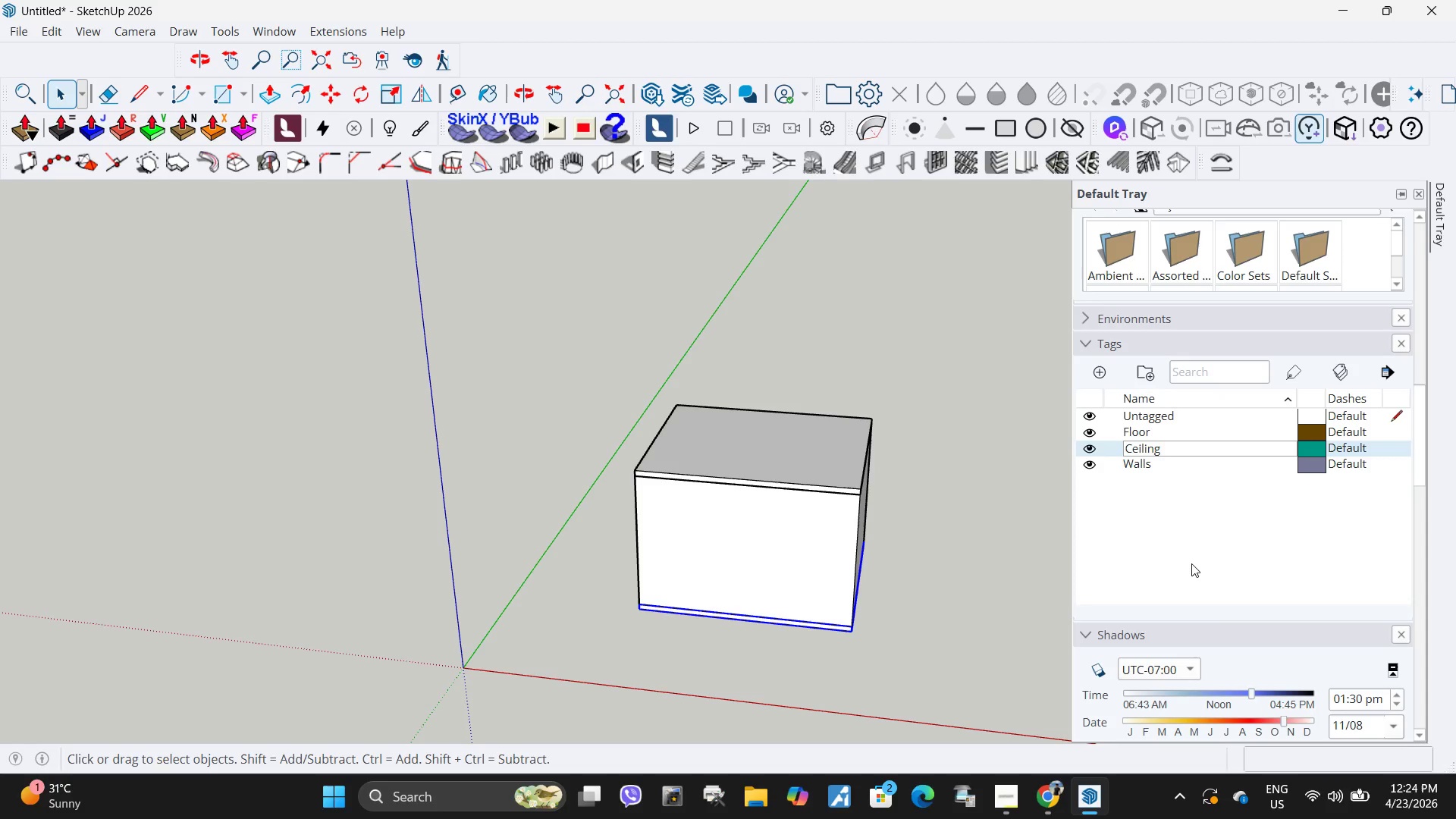 
left_click([1187, 566])
 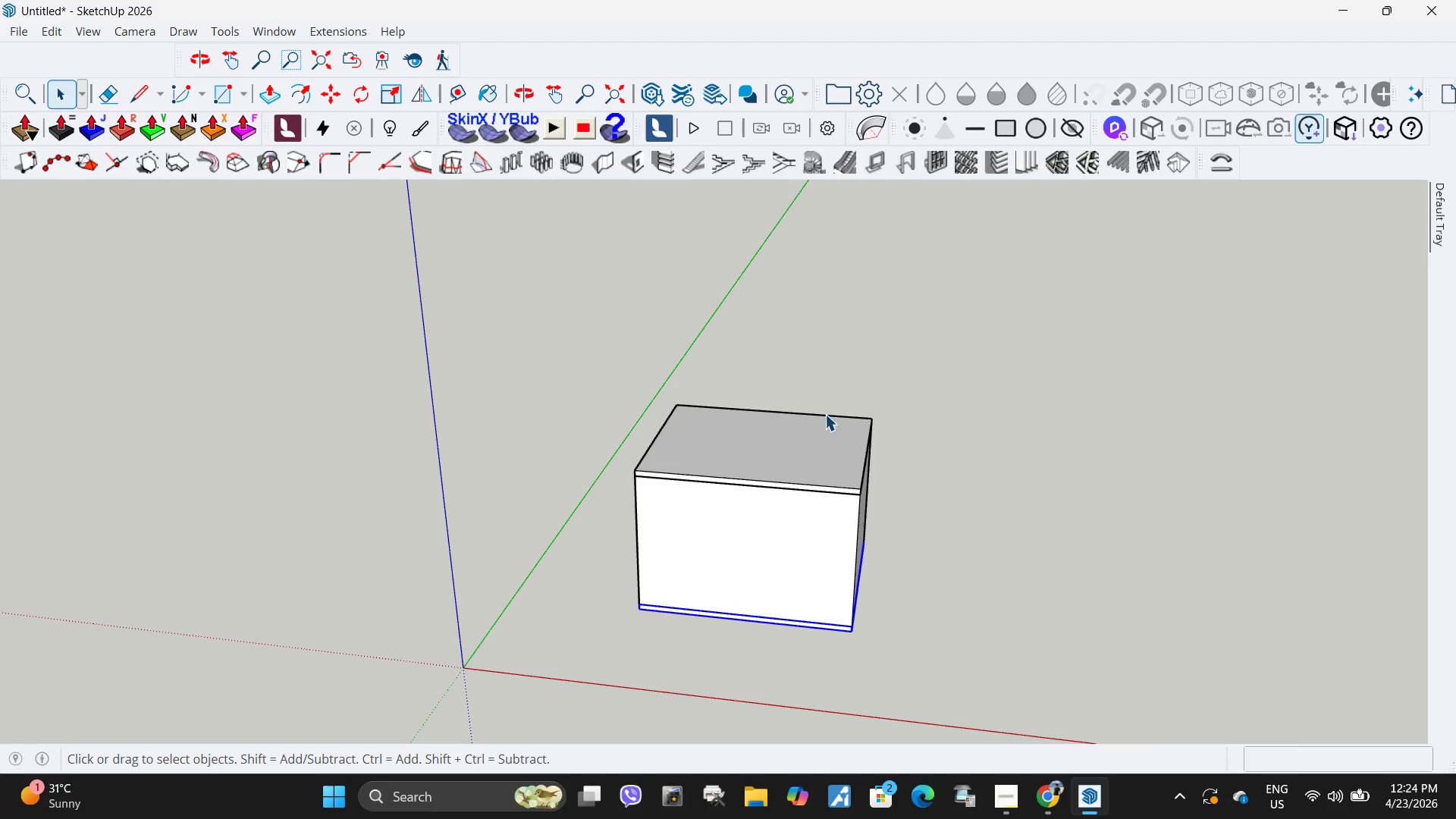 
left_click([773, 533])
 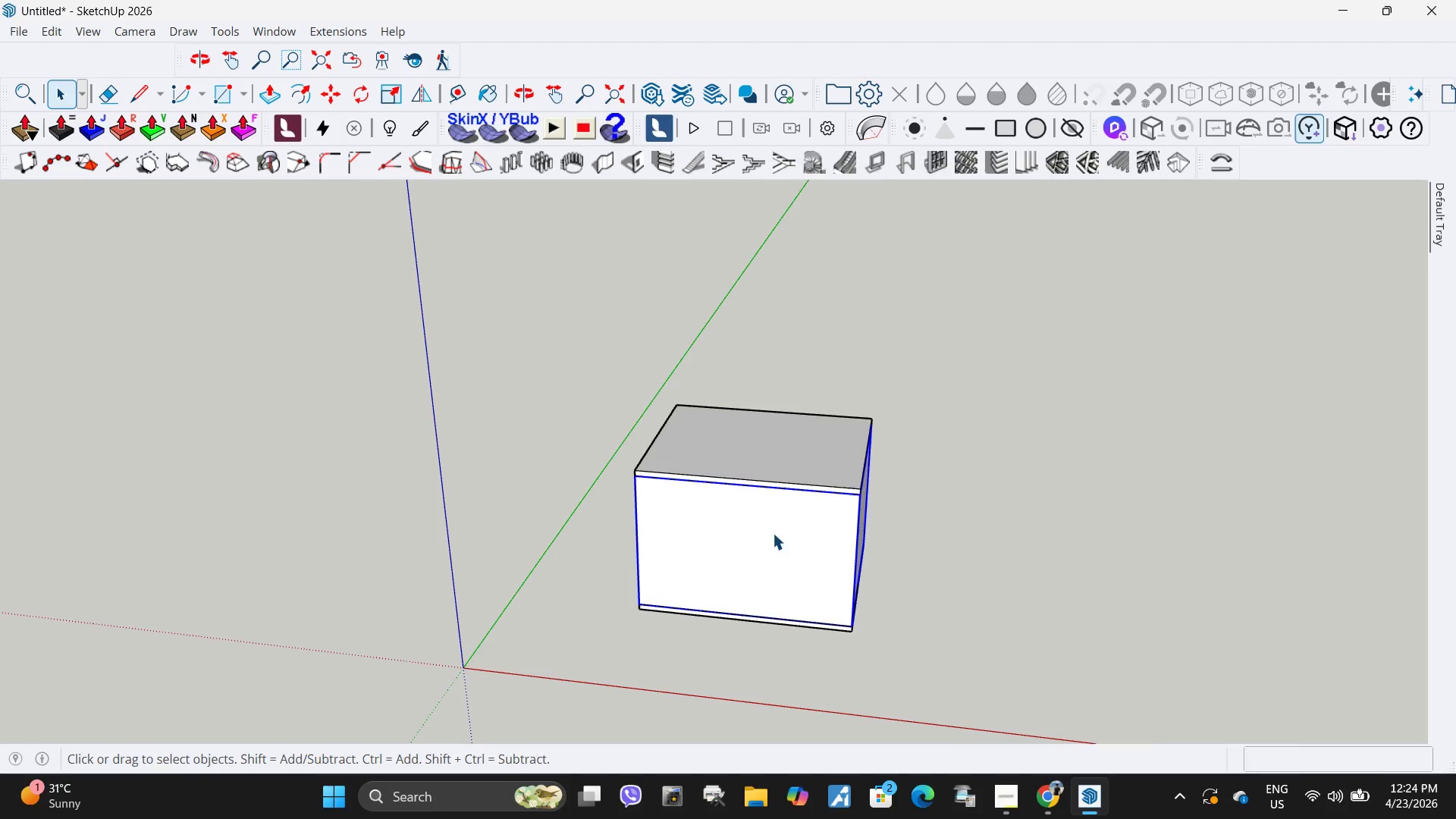 
right_click([773, 533])
 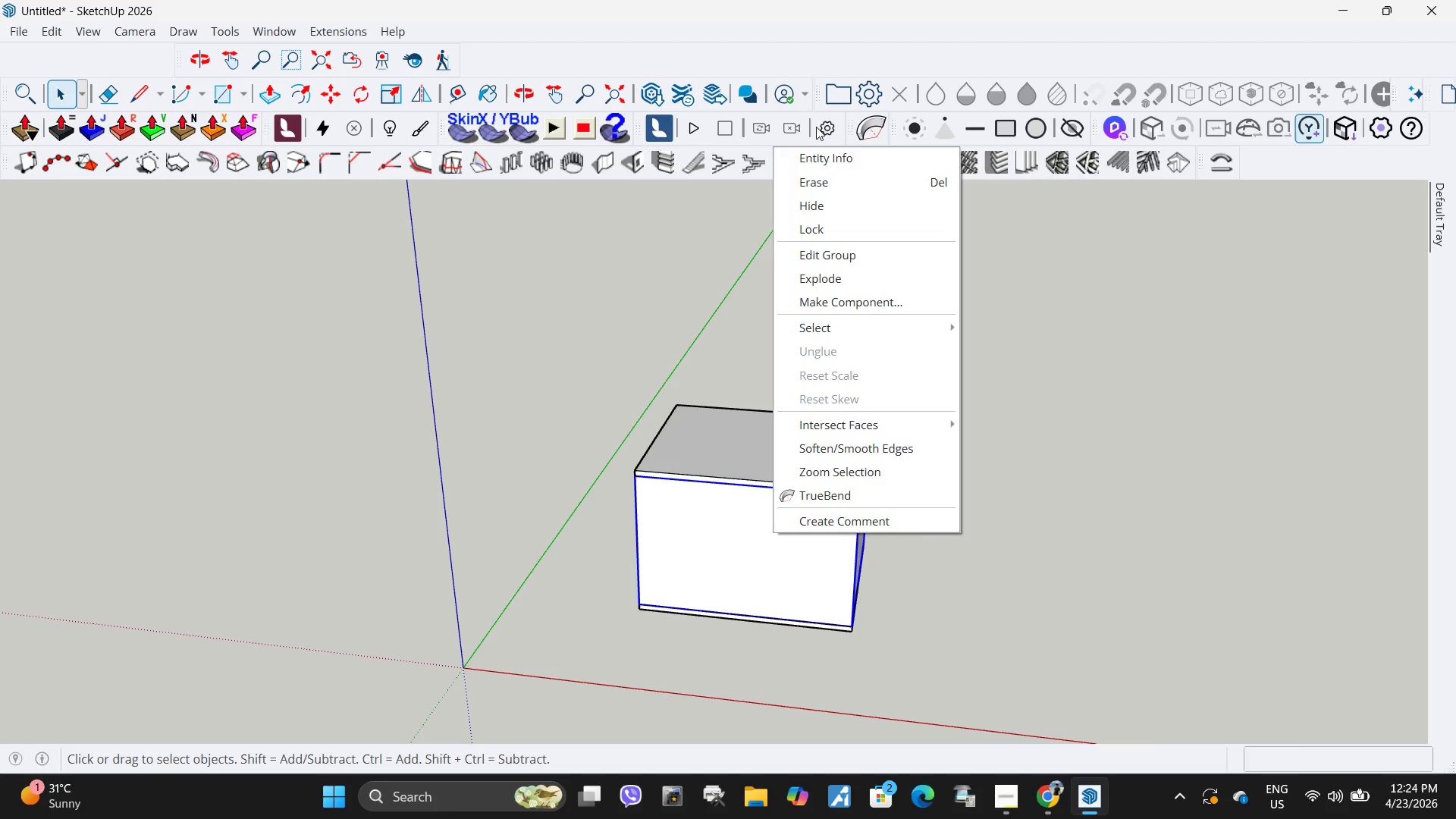 
left_click([826, 159])
 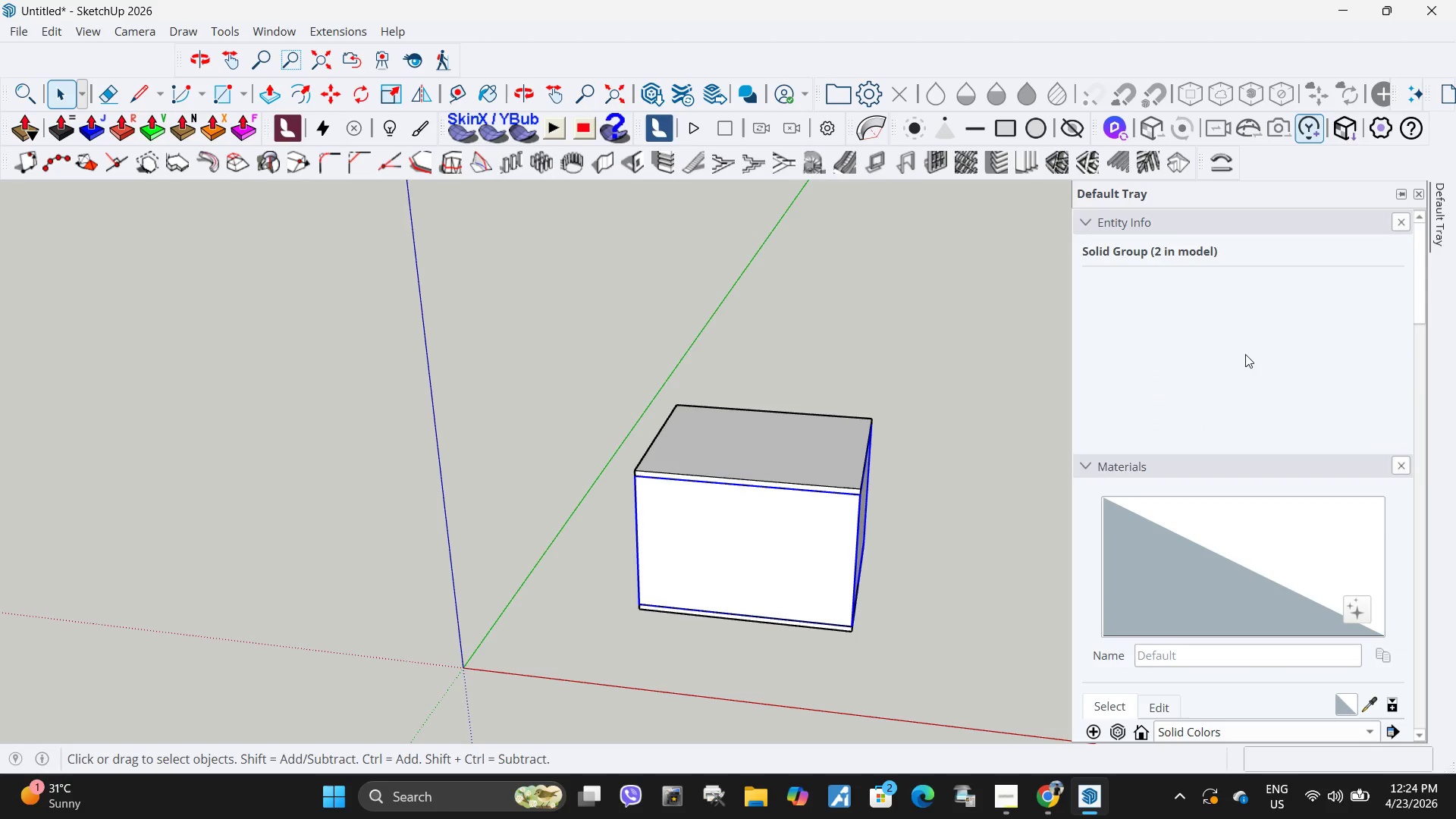 
left_click([1251, 277])
 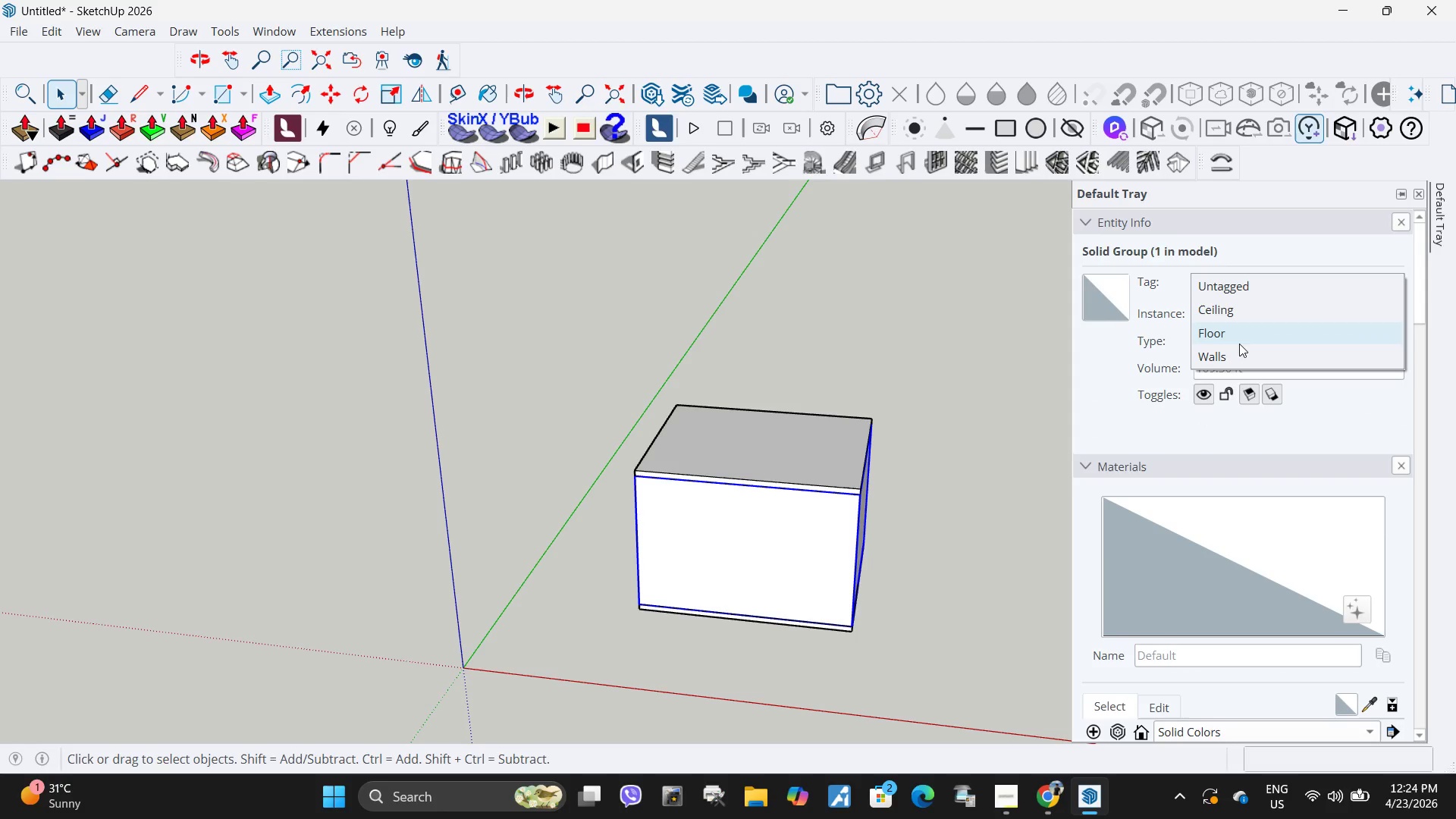 
scroll: coordinate [1261, 300], scroll_direction: up, amount: 2.0
 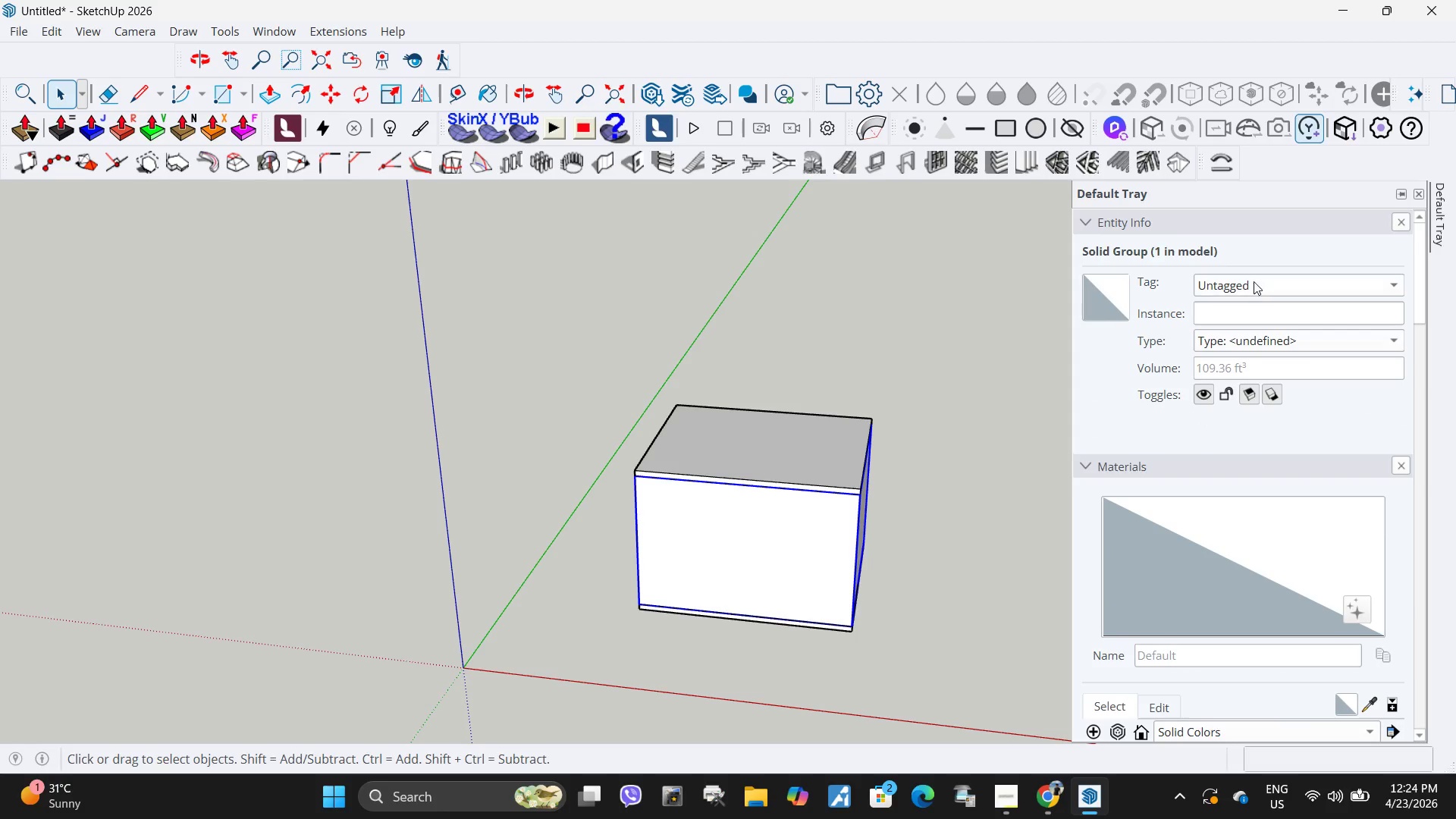 
left_click([1235, 360])
 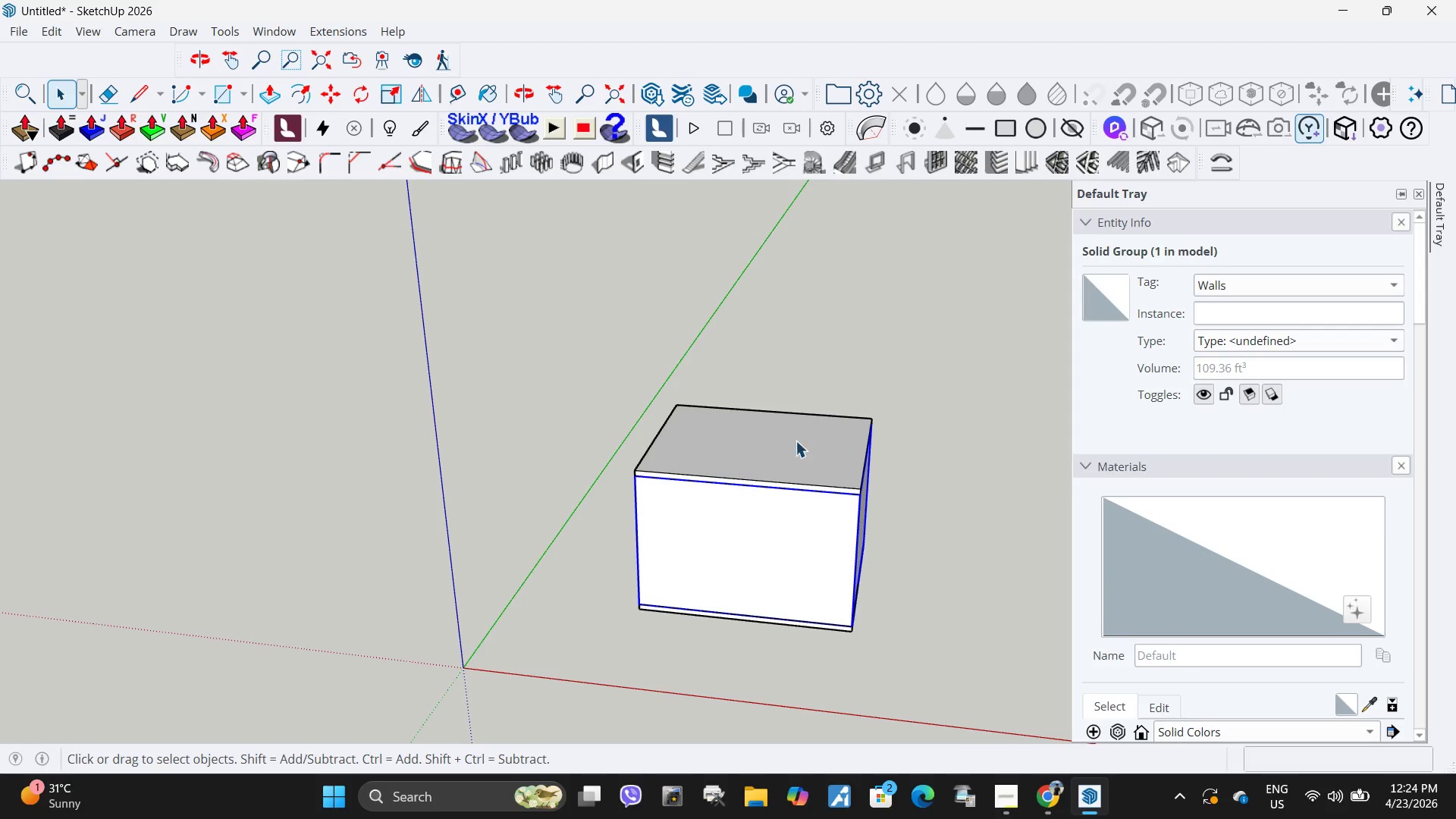 
left_click([781, 449])
 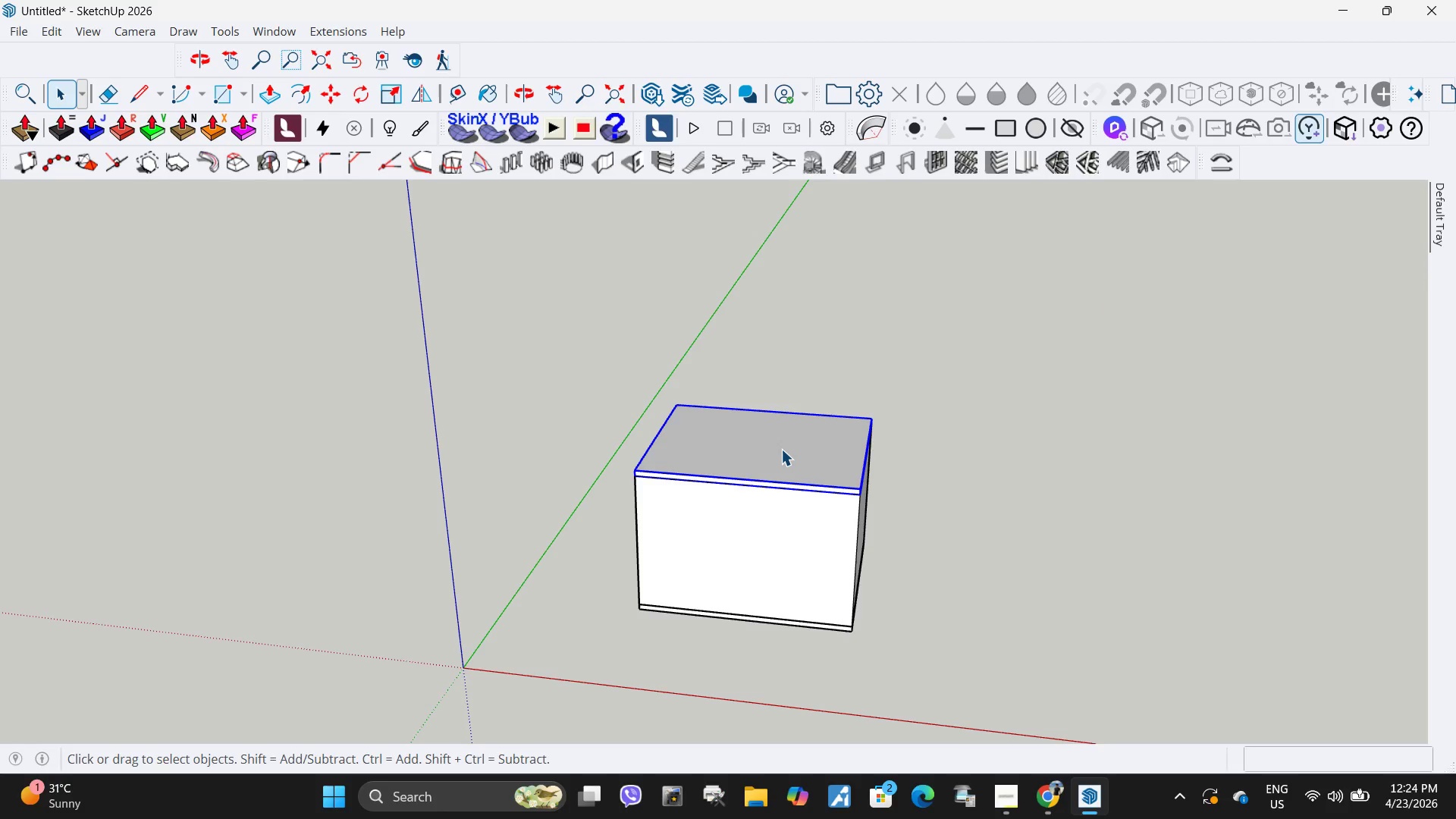 
right_click([781, 449])
 